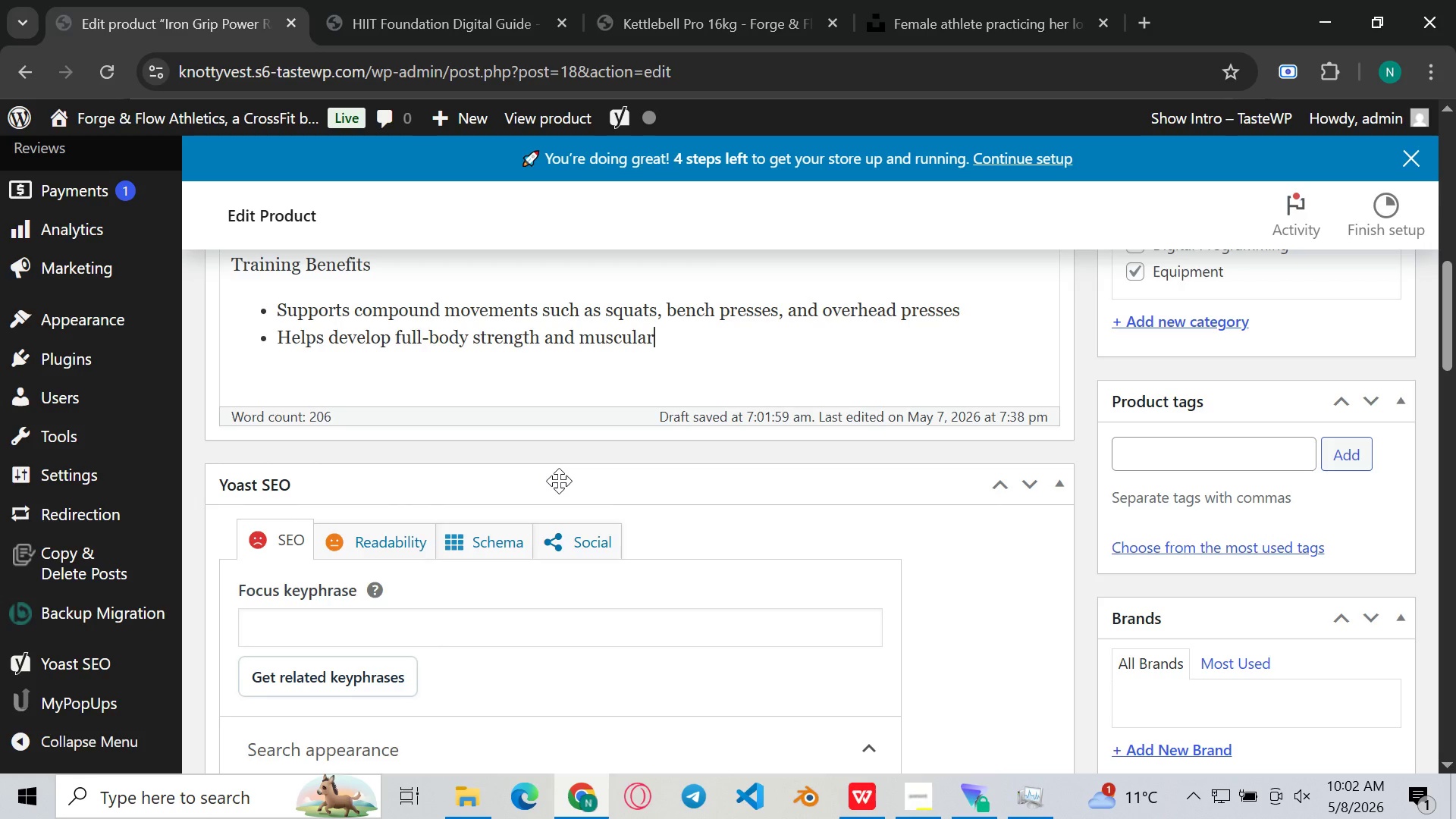 
type( endurance )
 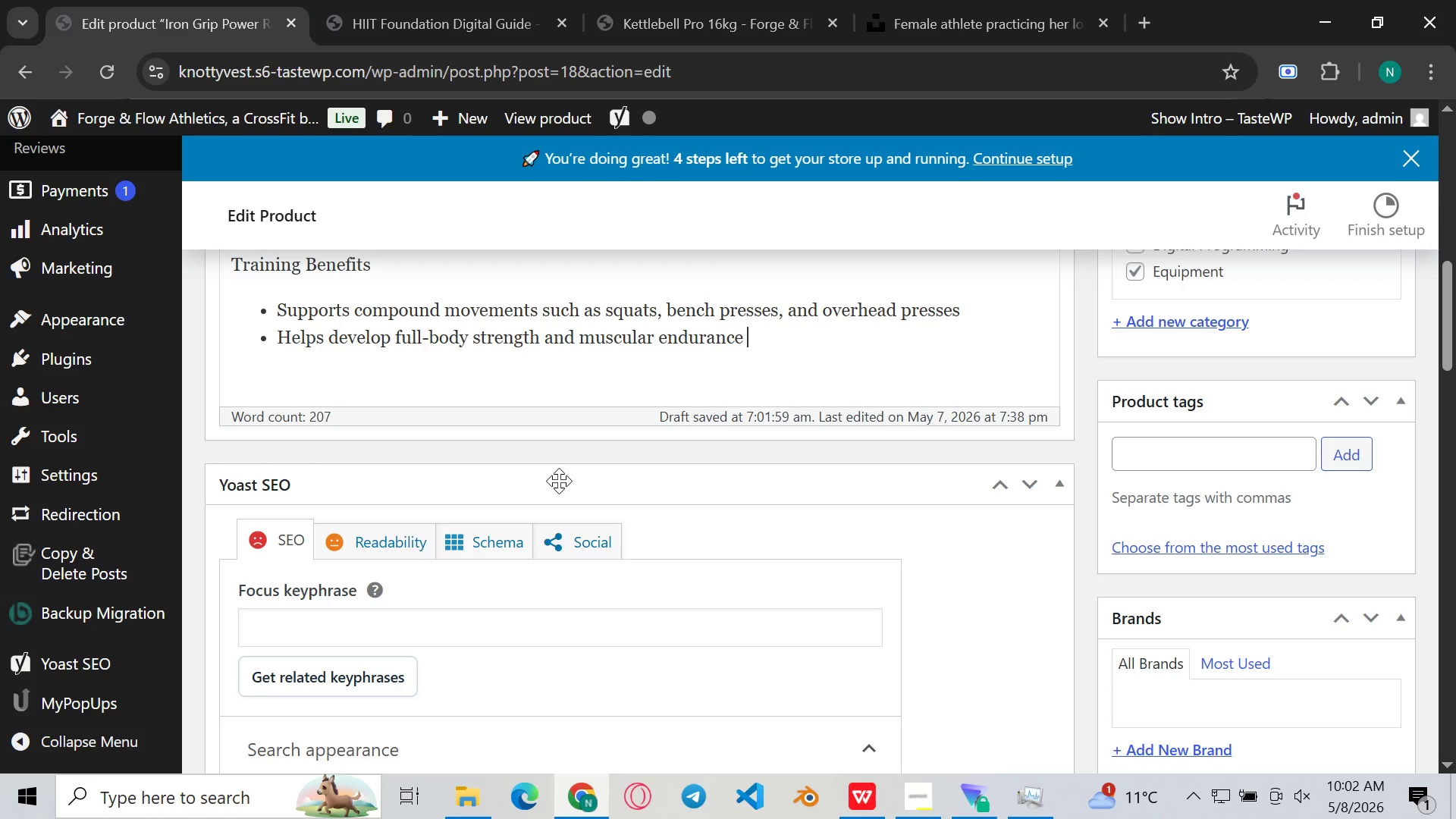 
key(Enter)
 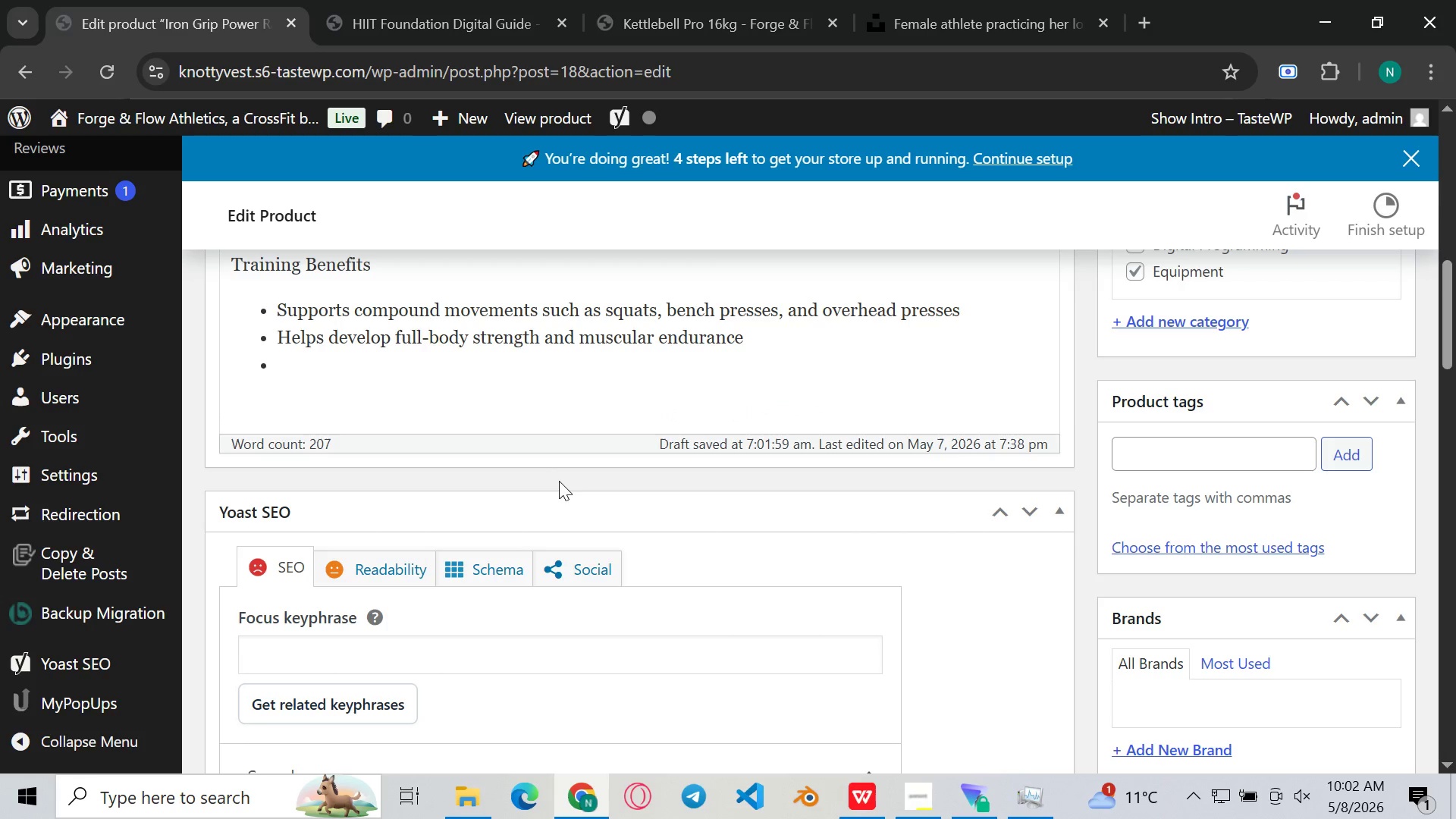 
type(may assis)
 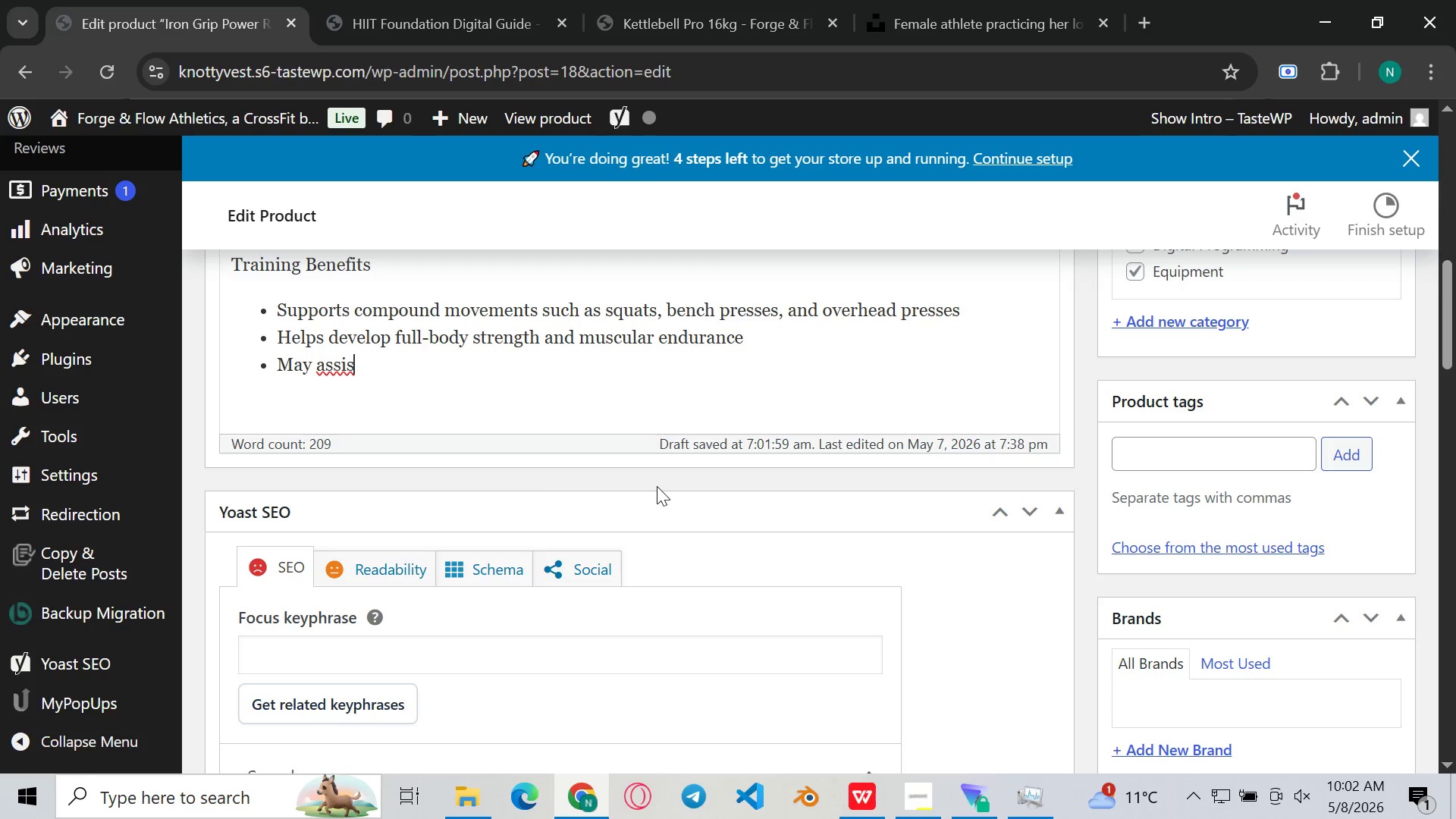 
type(t in improving posture through proper strw)
key(Backspace)
type(enght)
key(Backspace)
key(Backspace)
 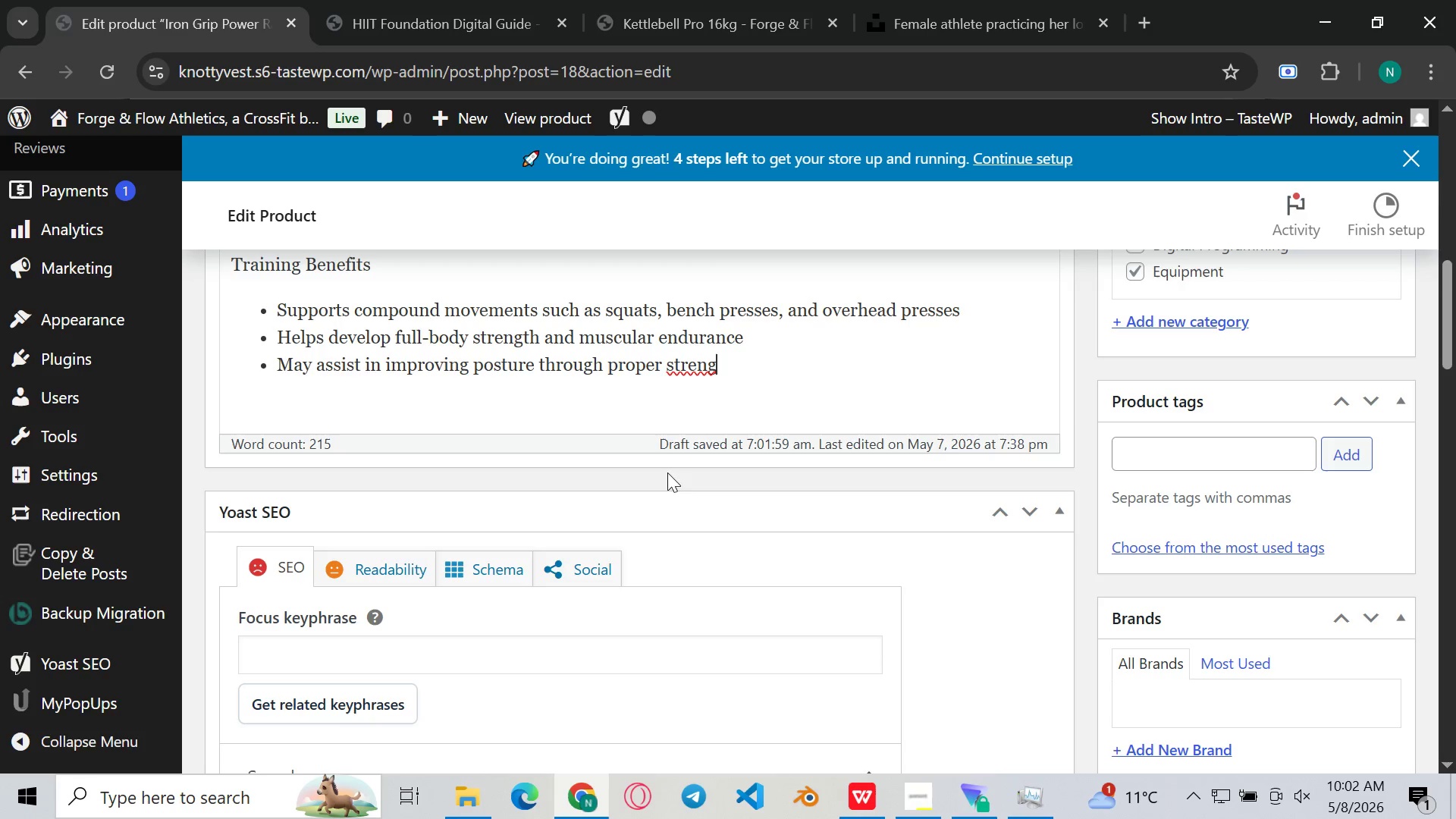 
type(th )
 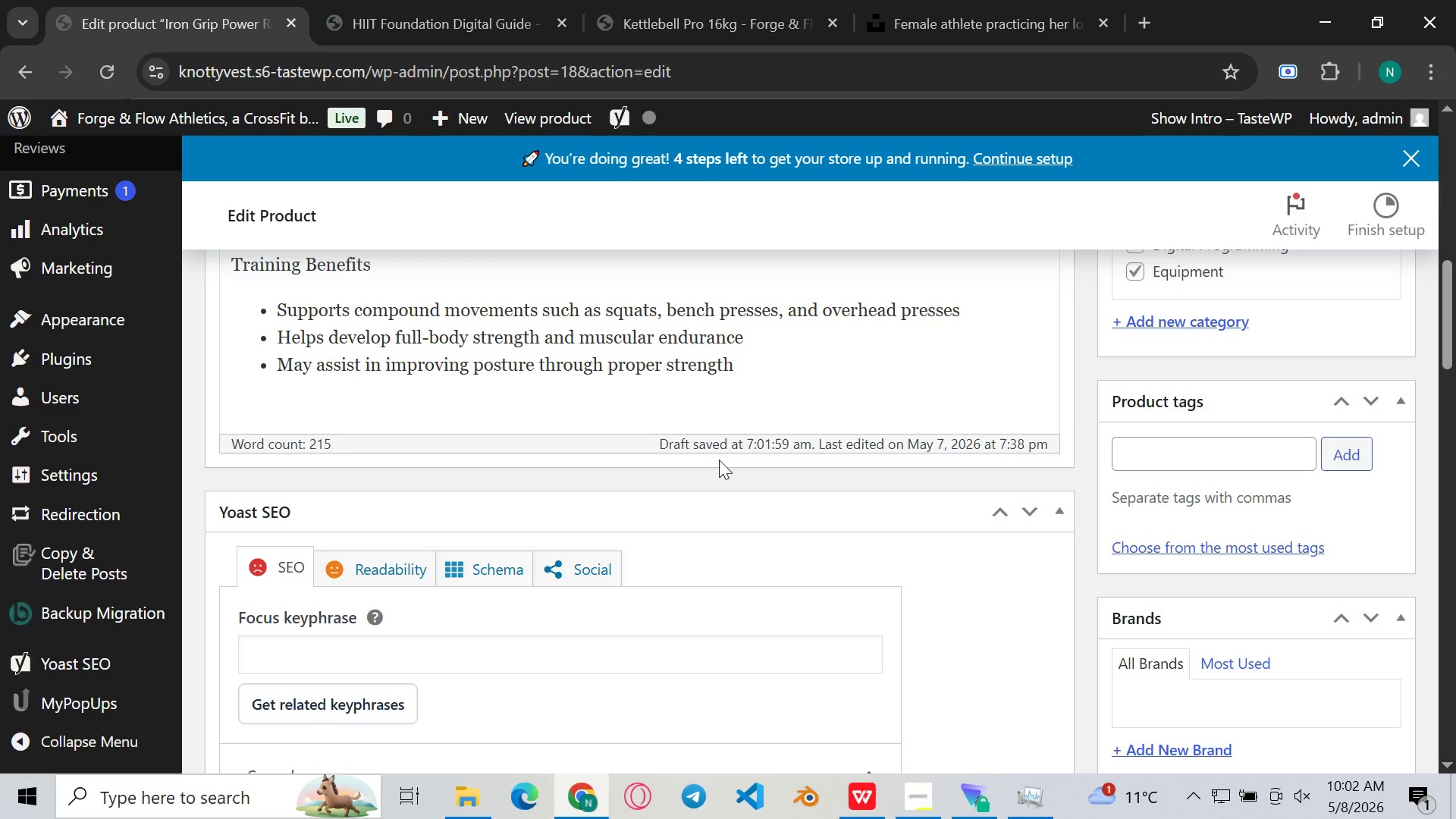 
type(training )
 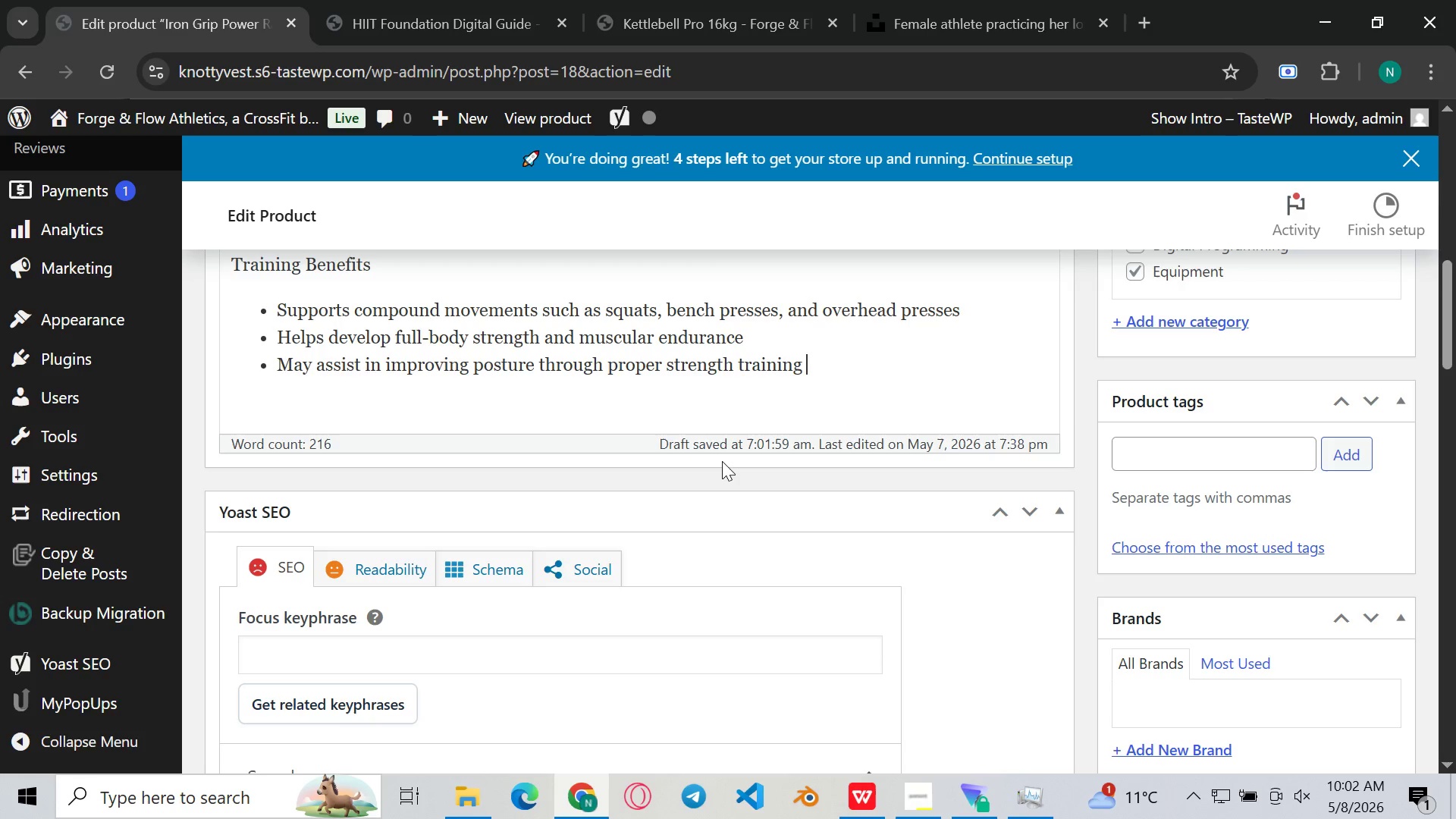 
type(techniques)
 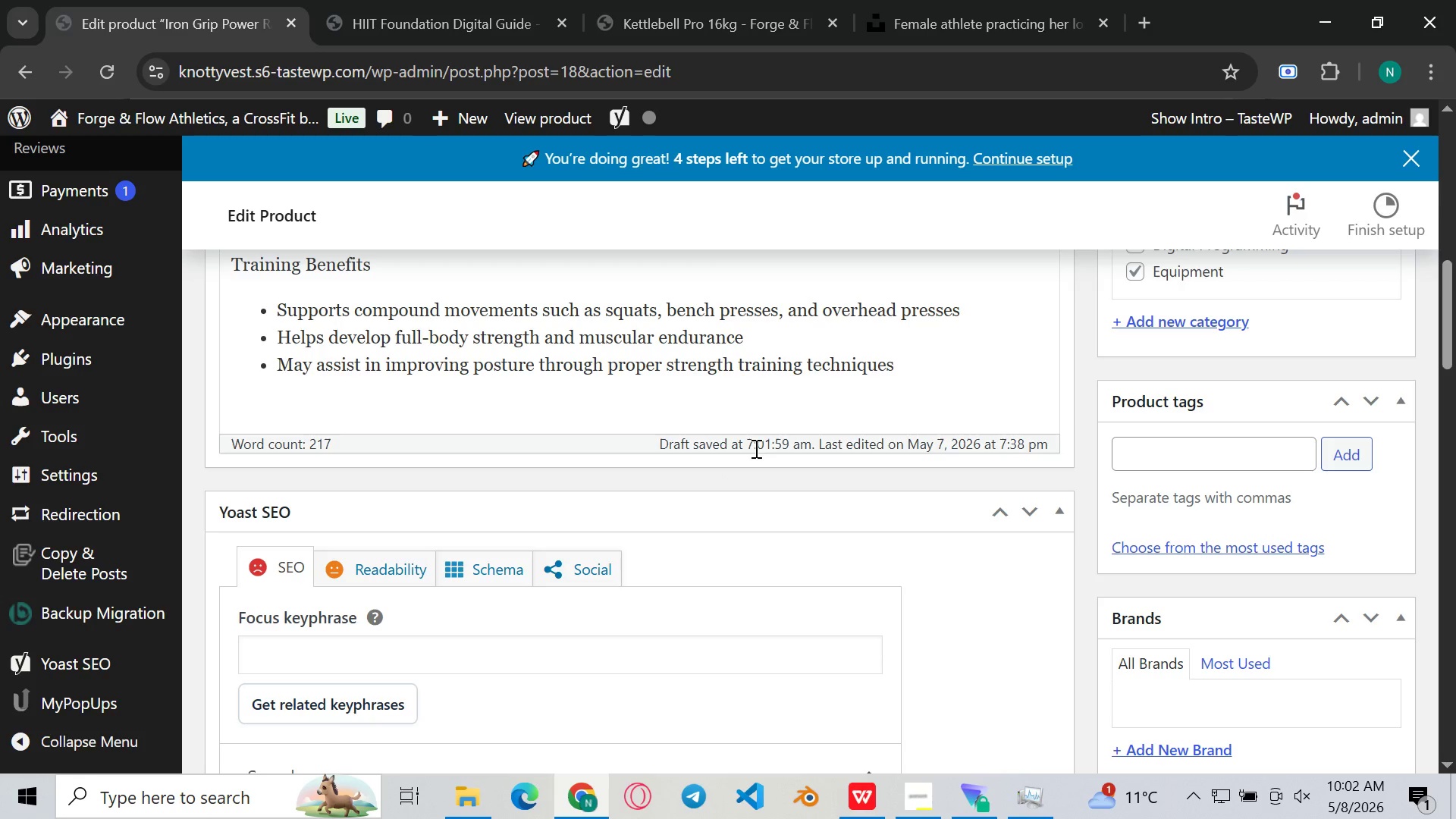 
key(Enter)
 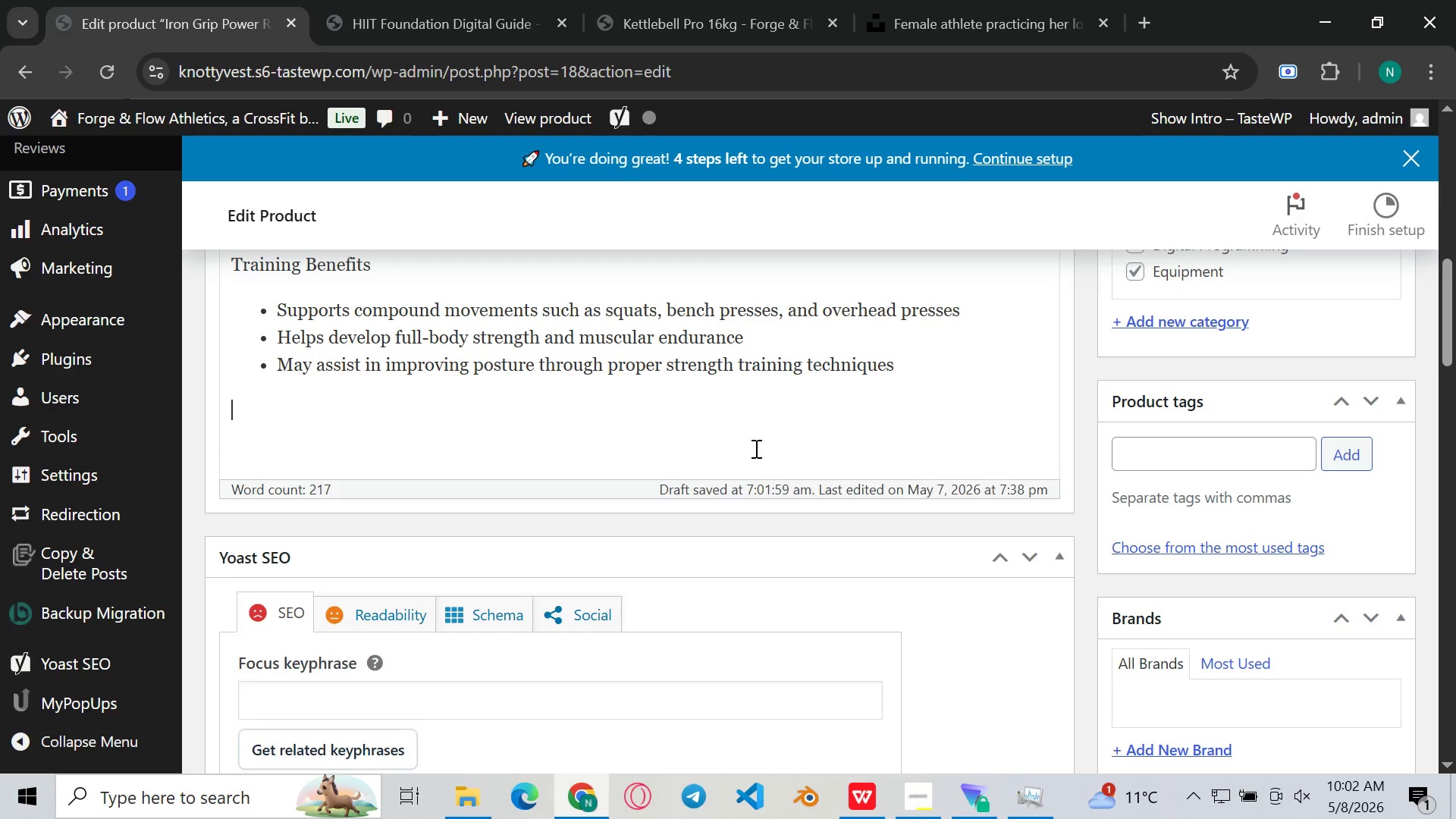 
key(Enter)
 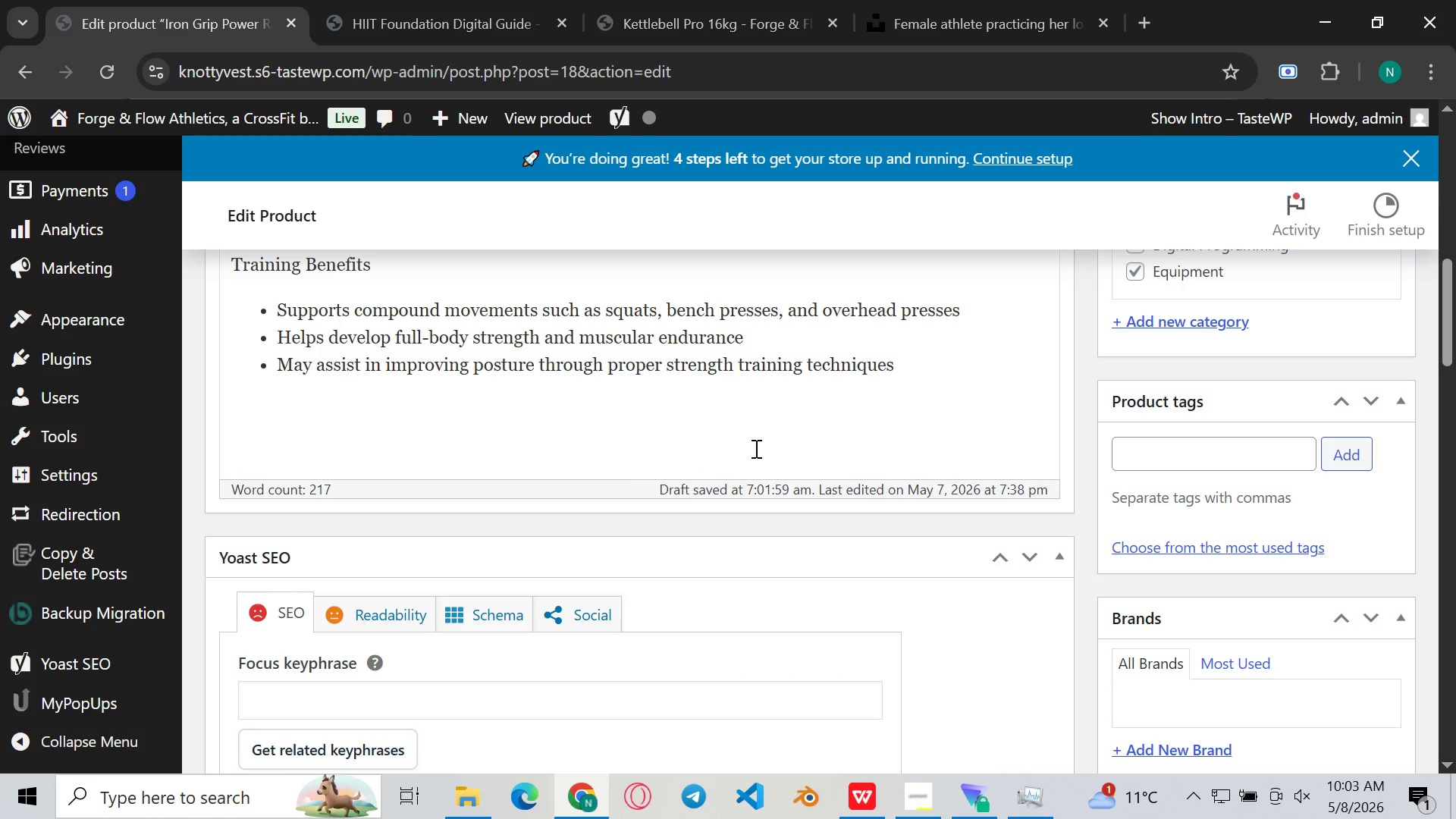 
type(Ideal for )
 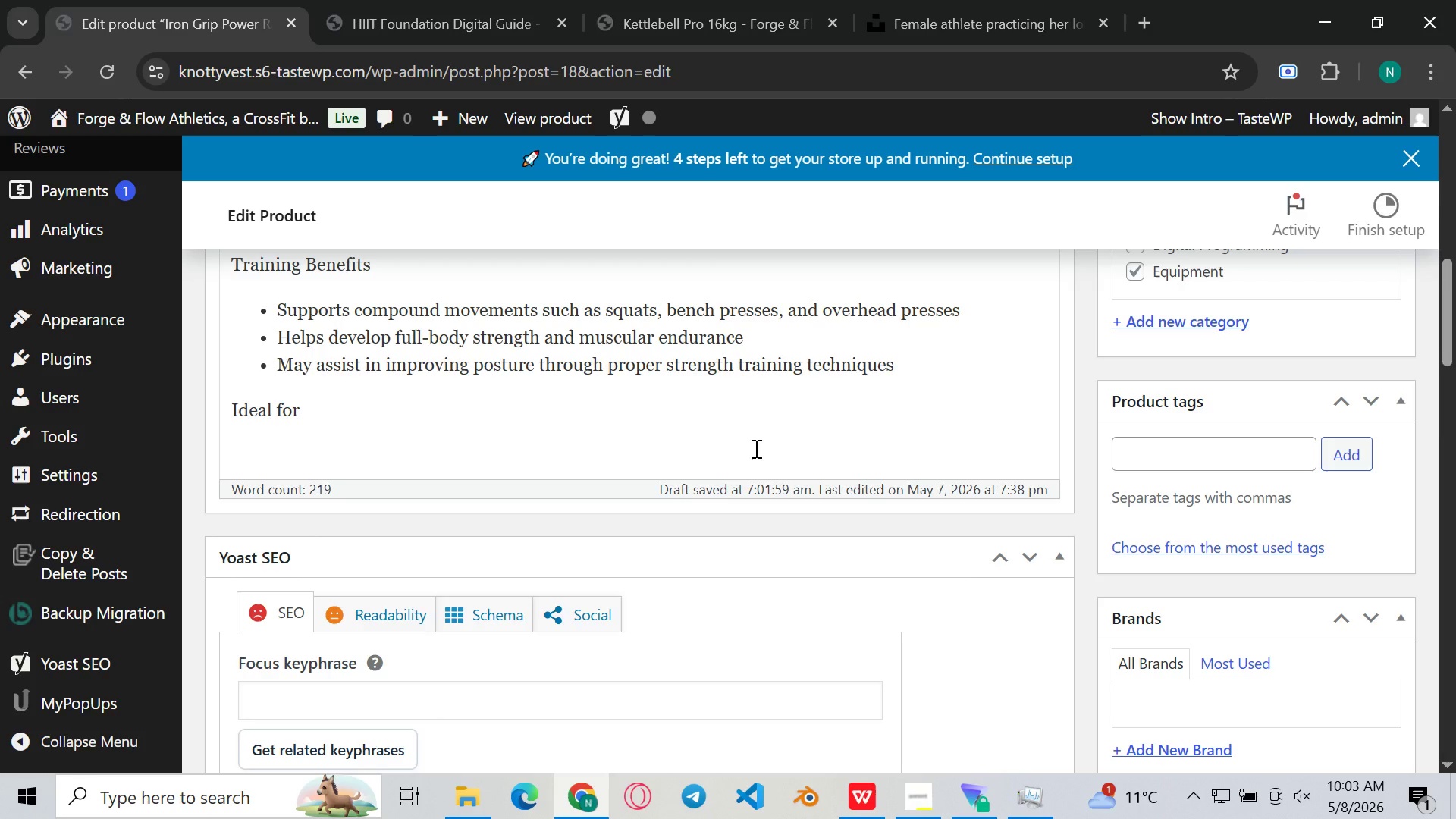 
key(Enter)
 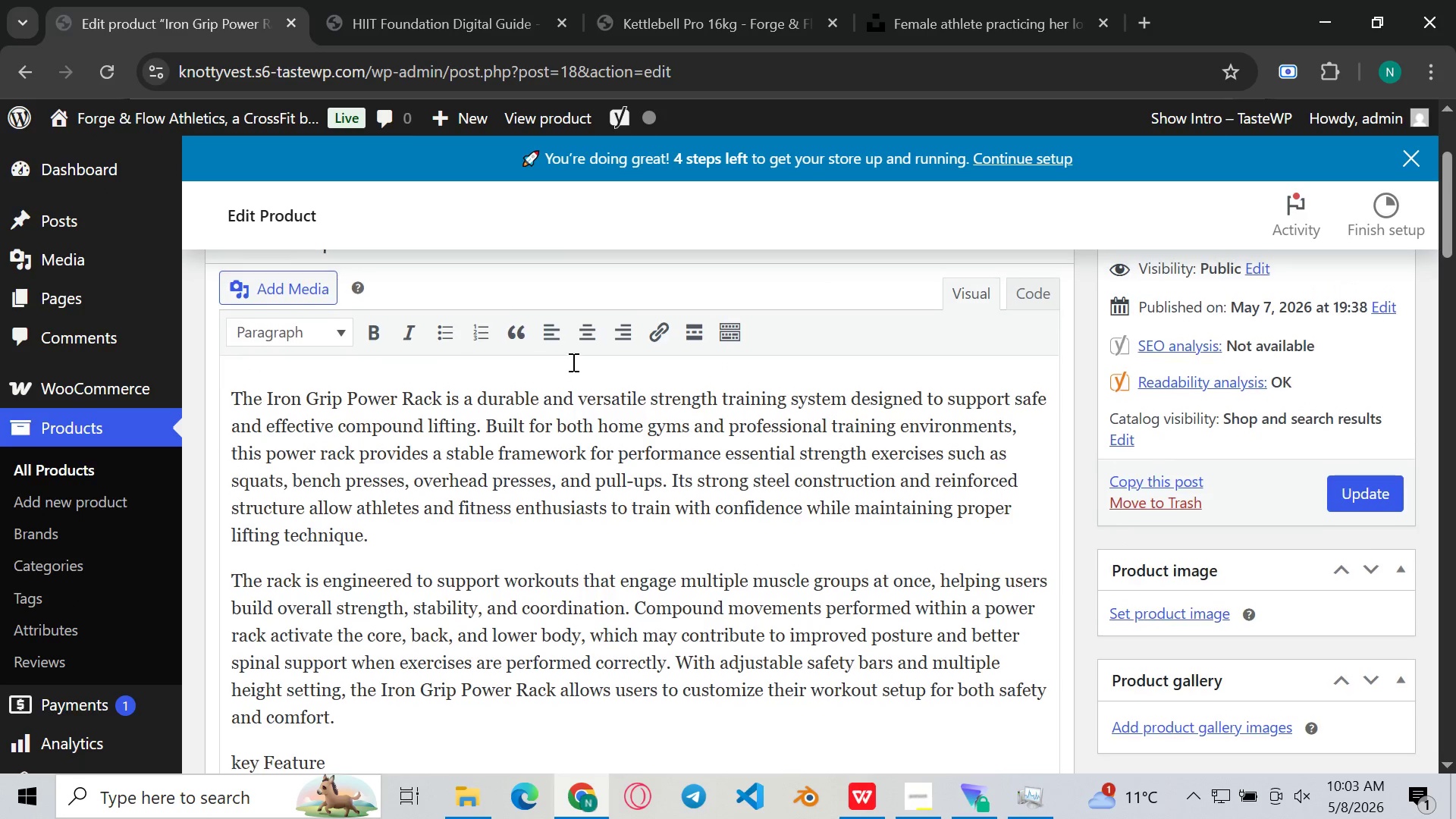 
left_click([439, 339])
 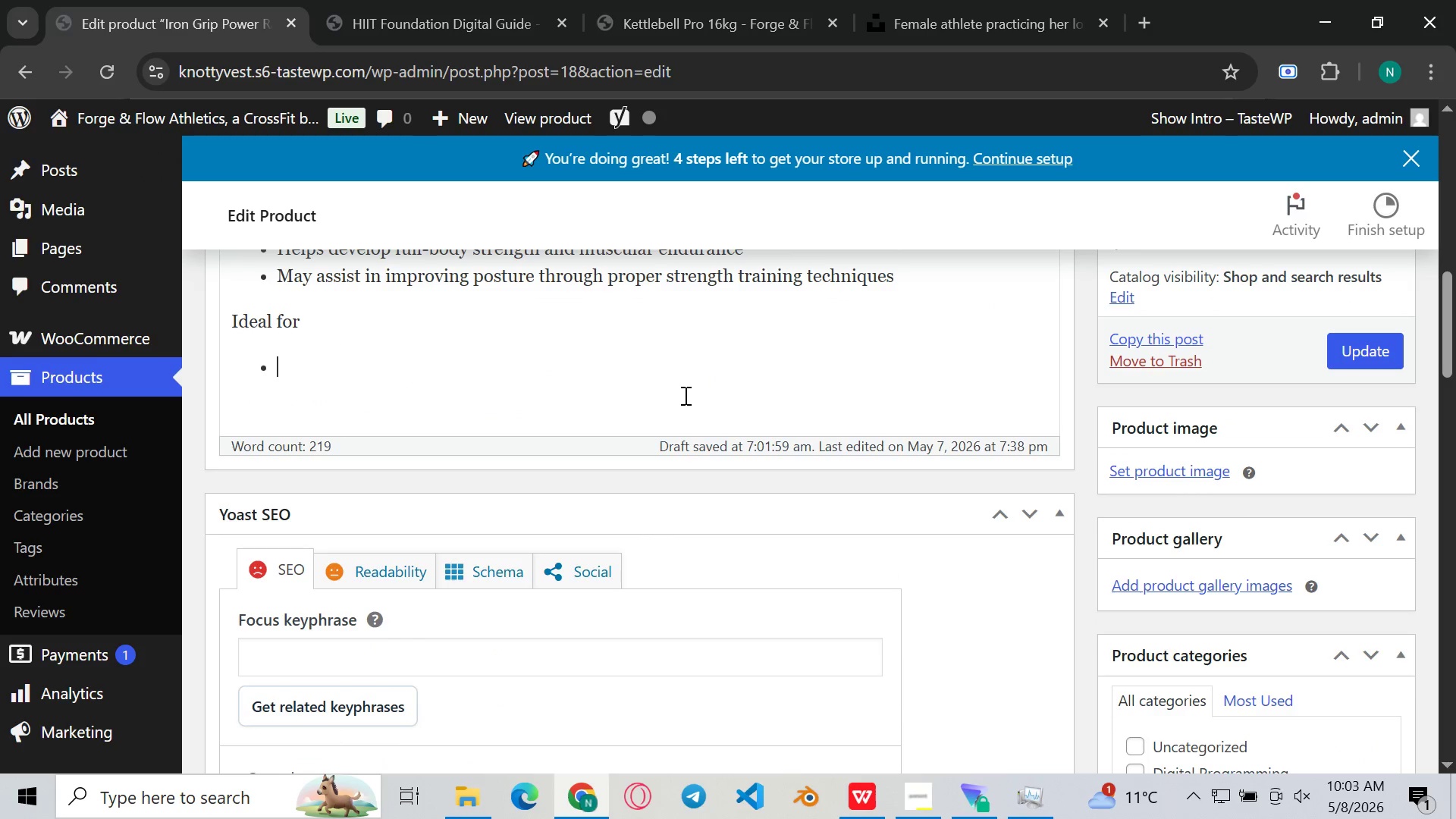 
hold_key(key=ShiftLeft, duration=0.31)
 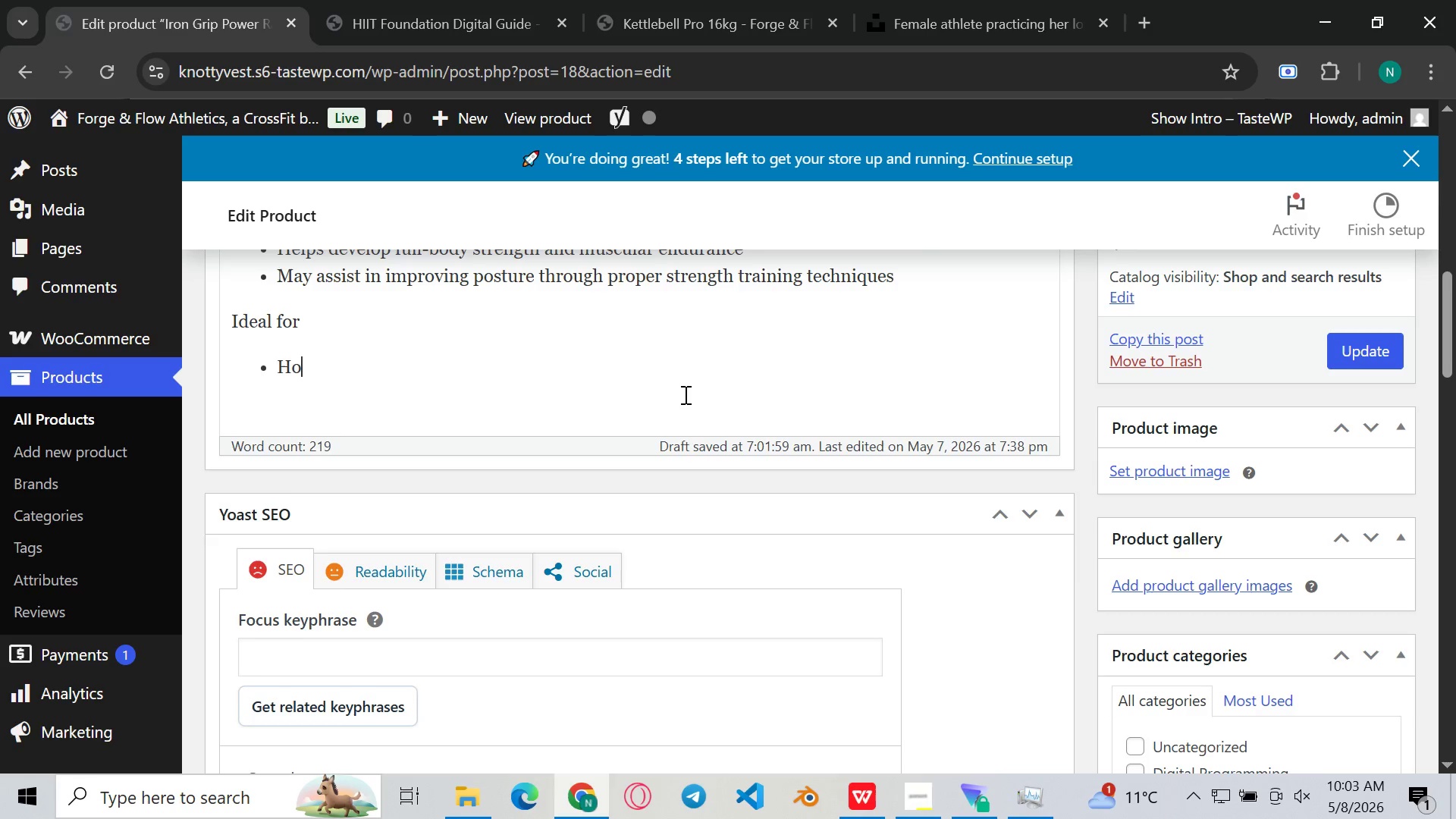 
type(home gym owners building a strength a str)
key(Backspace)
key(Backspace)
key(Backspace)
key(Backspace)
key(Backspace)
key(Backspace)
type( training setuo)
key(Backspace)
type(p)
 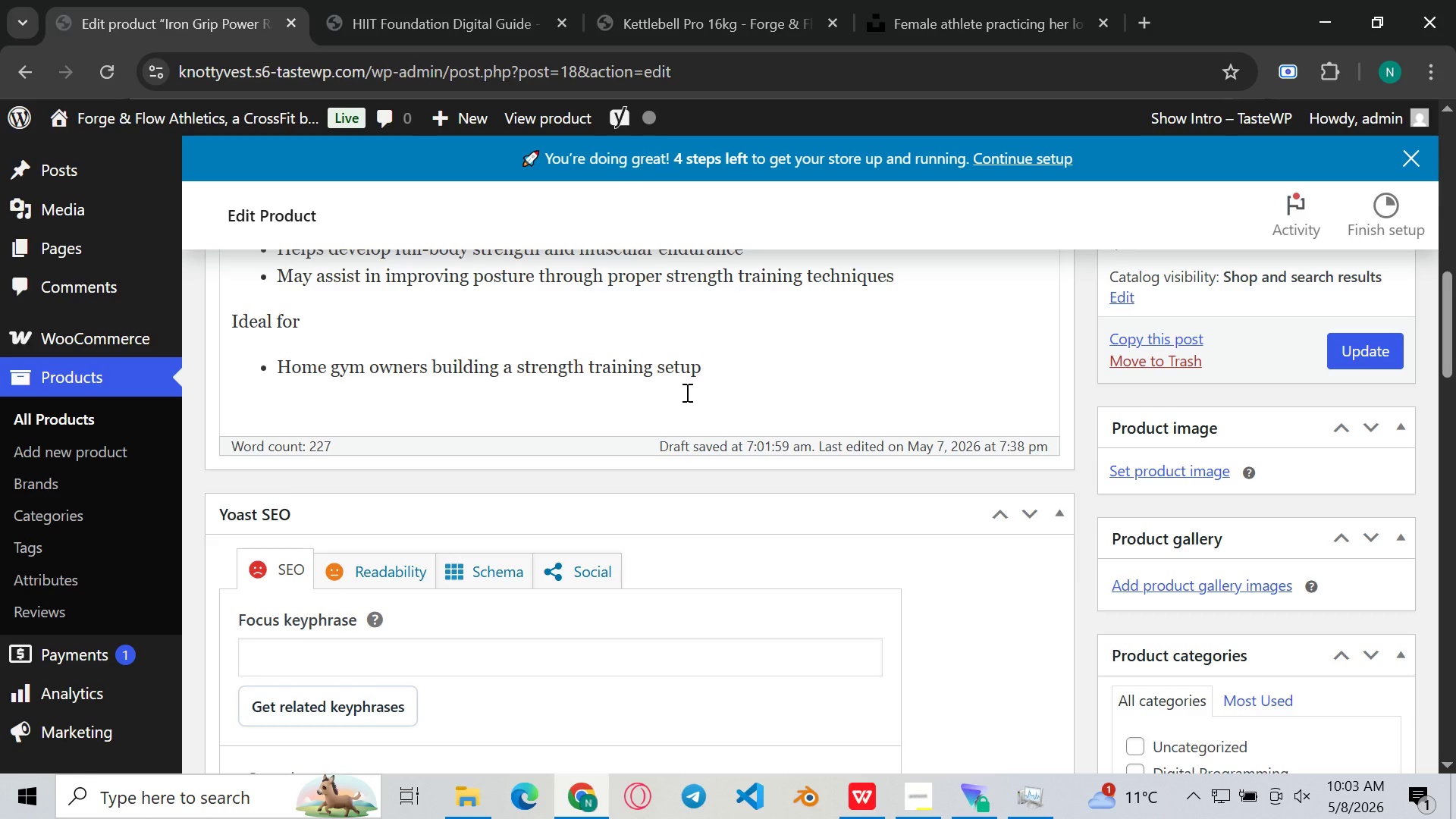 
wait(5.12)
 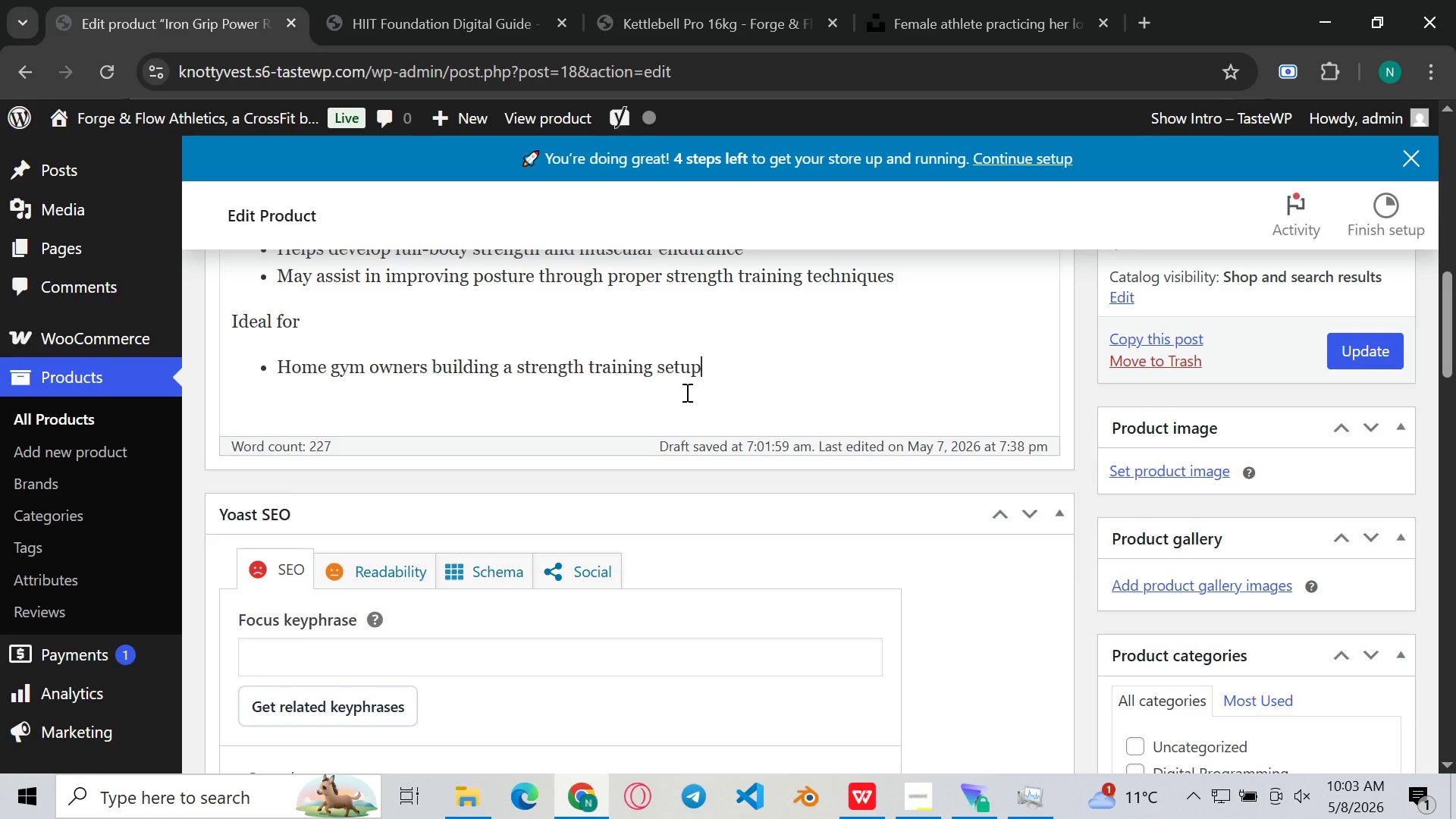 
key(Enter)
 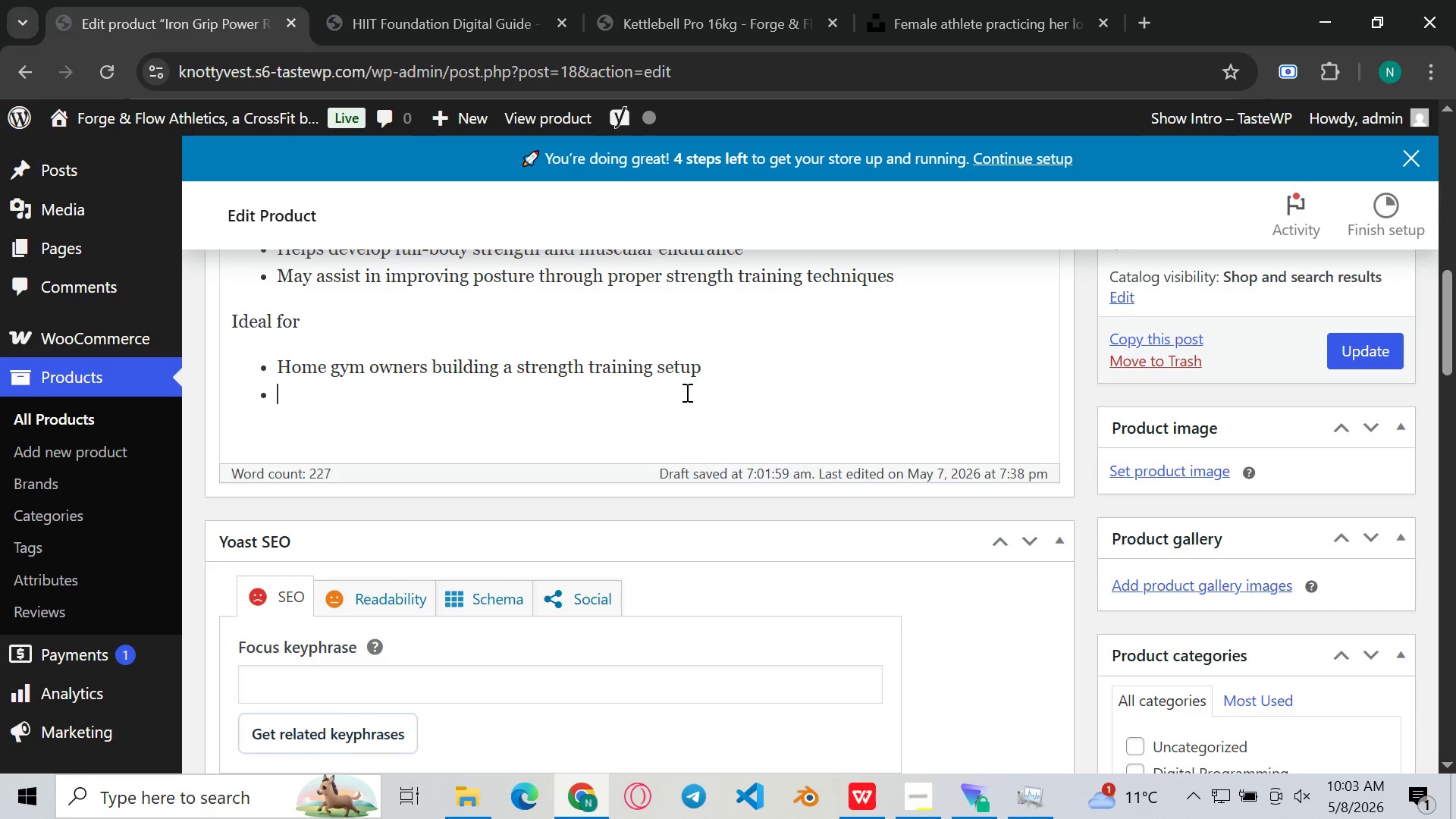 
wait(9.67)
 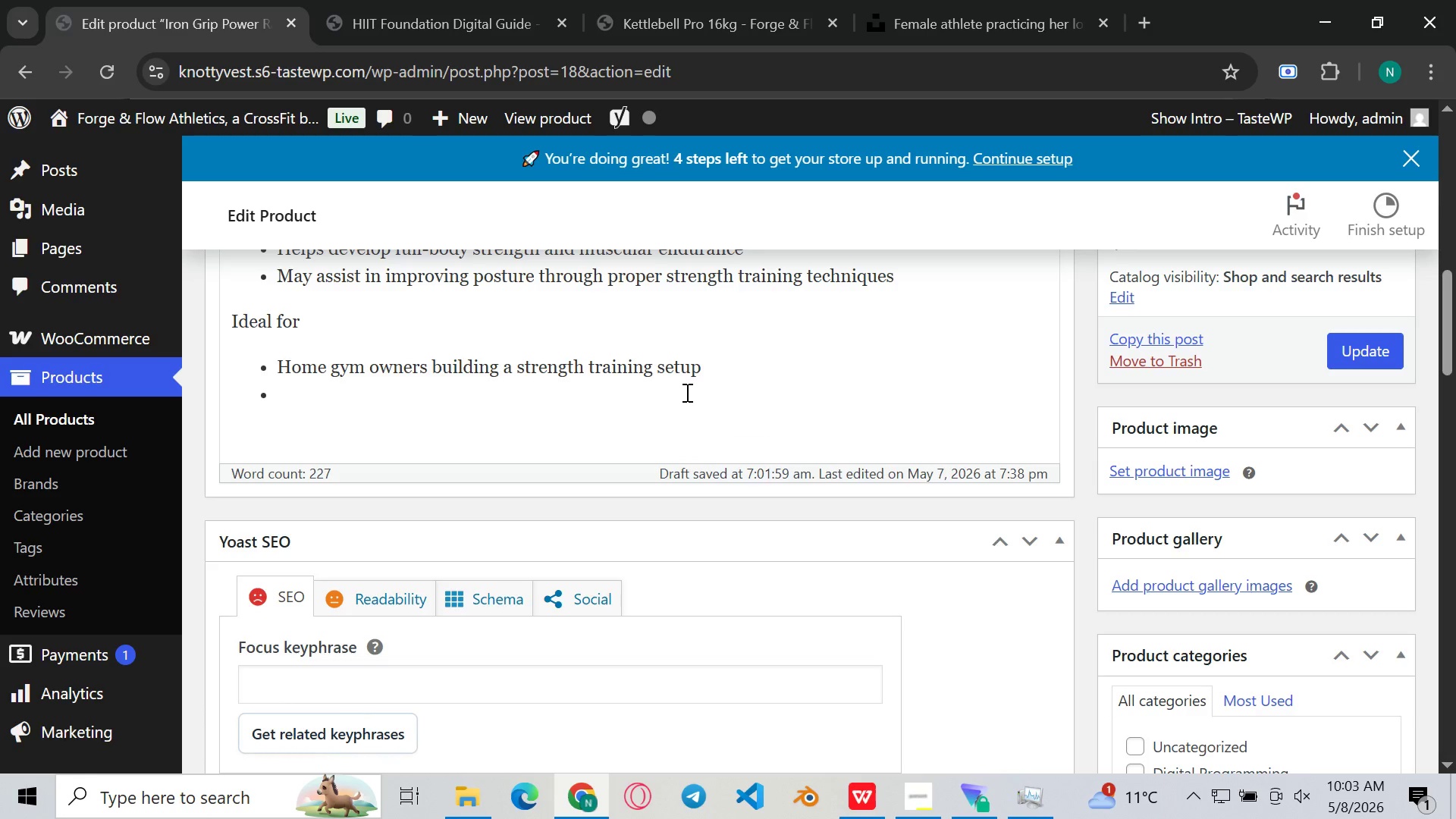 
type(ATHletes foucu)
key(Backspace)
key(Backspace)
key(Backspace)
type(cusing on powerlifting ot =)
key(Backspace)
key(Backspace)
key(Backspace)
type(r functon)
key(Backspace)
key(Backspace)
key(Backspace)
type(tional strength )
 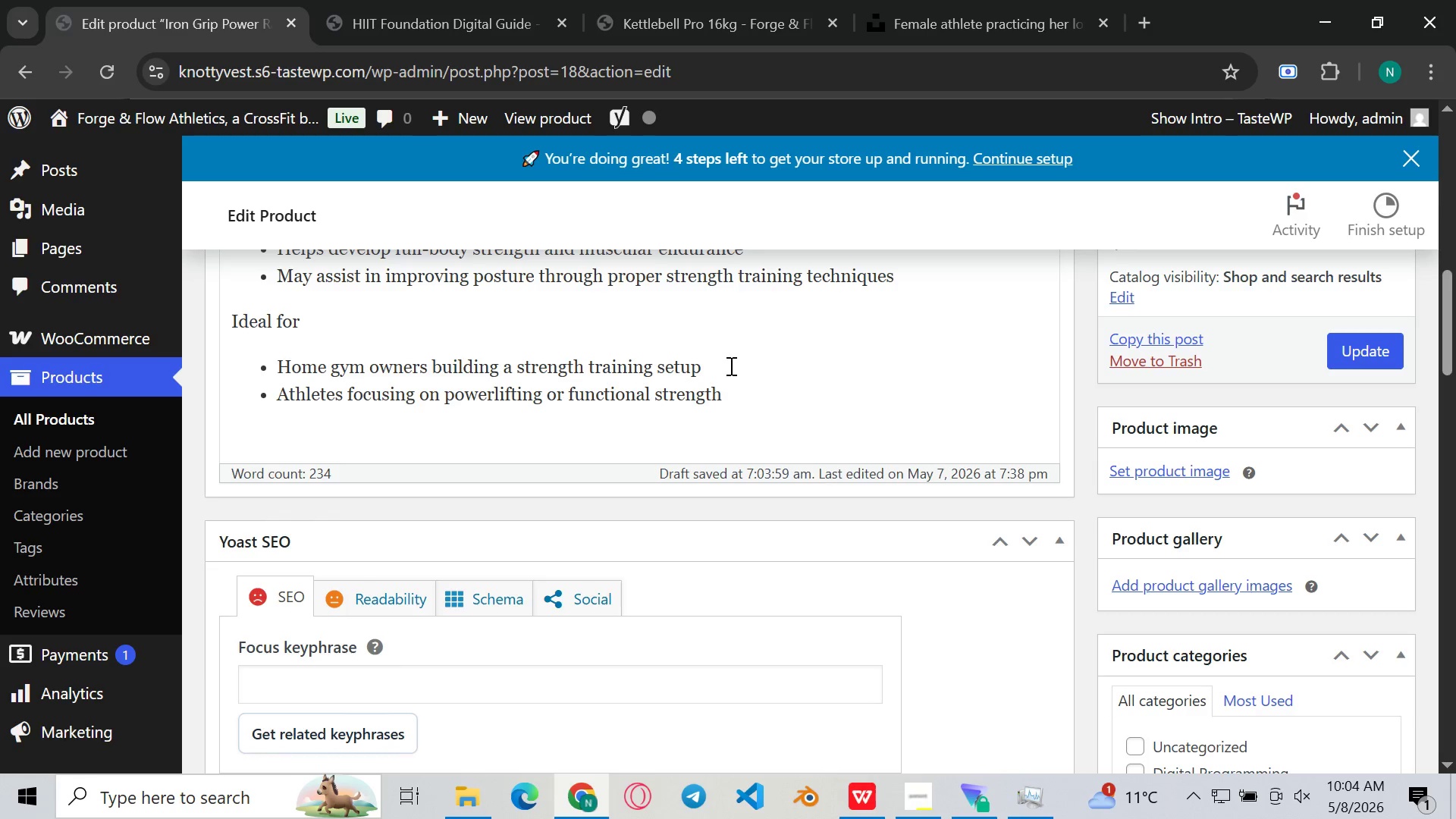 
type(trss)
key(Backspace)
key(Backspace)
type(aining tr)
key(Backspace)
key(Backspace)
key(Backspace)
 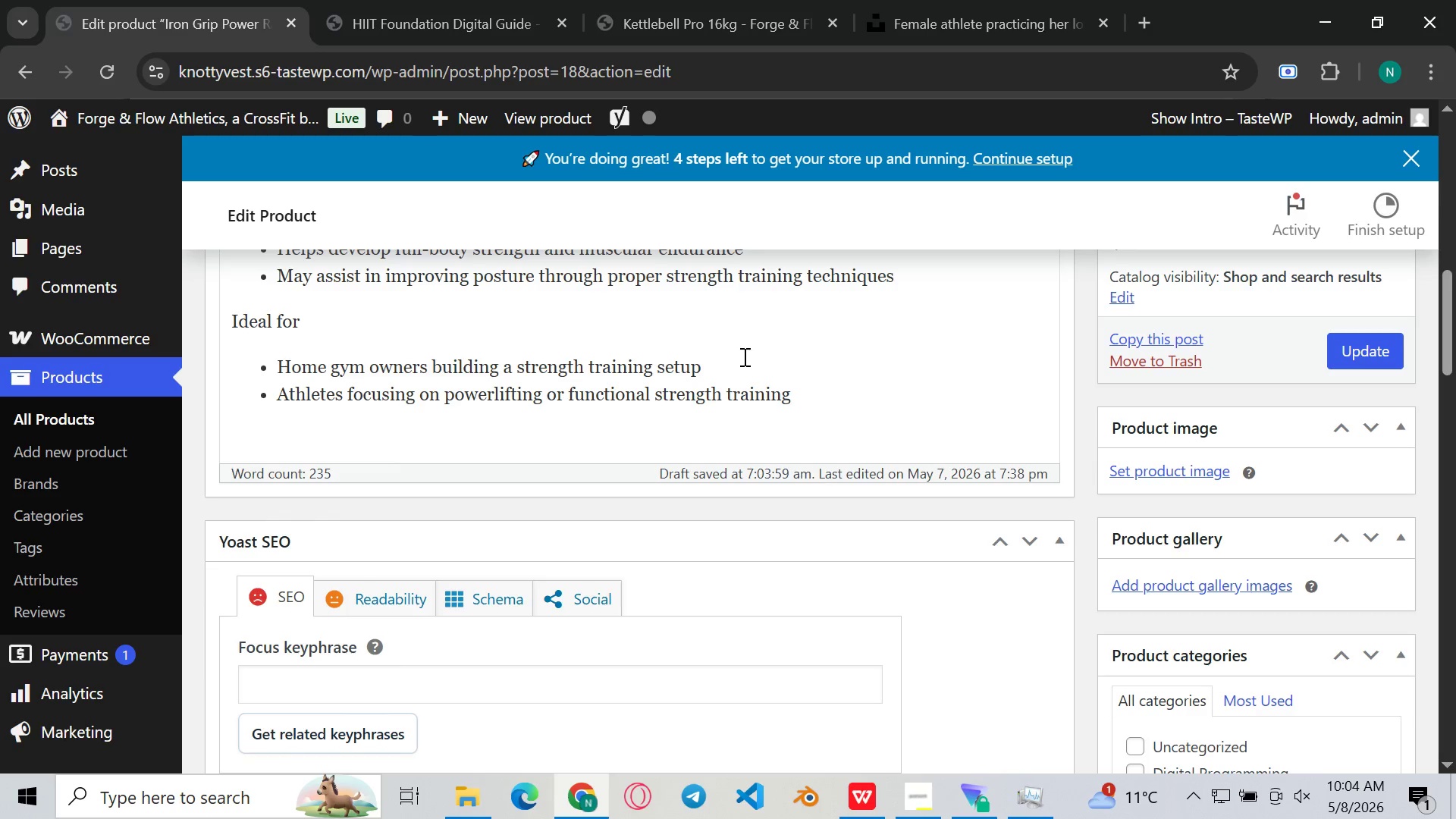 
hold_key(key=Backspace, duration=0.7)
 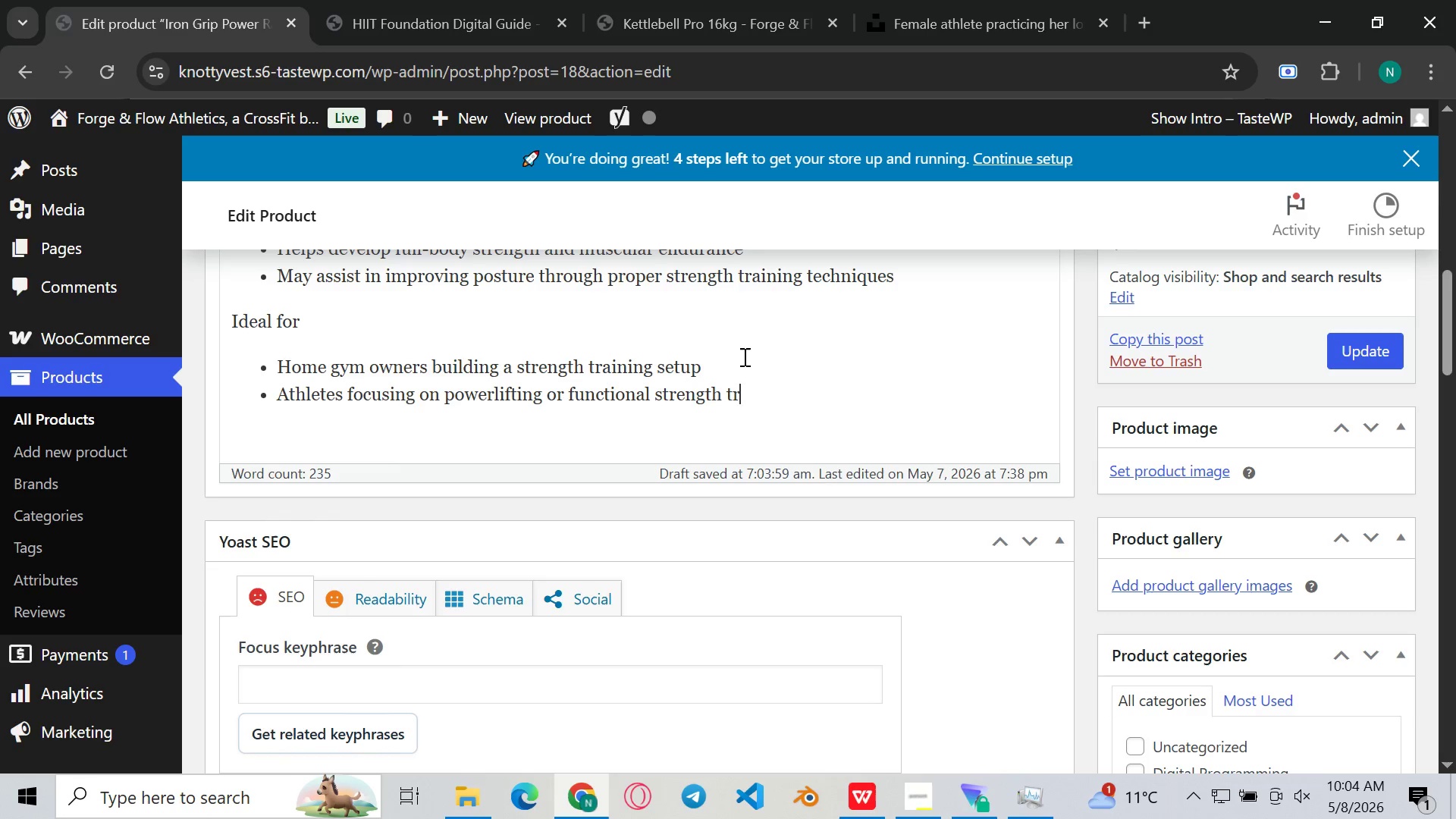 
key(Backspace)
 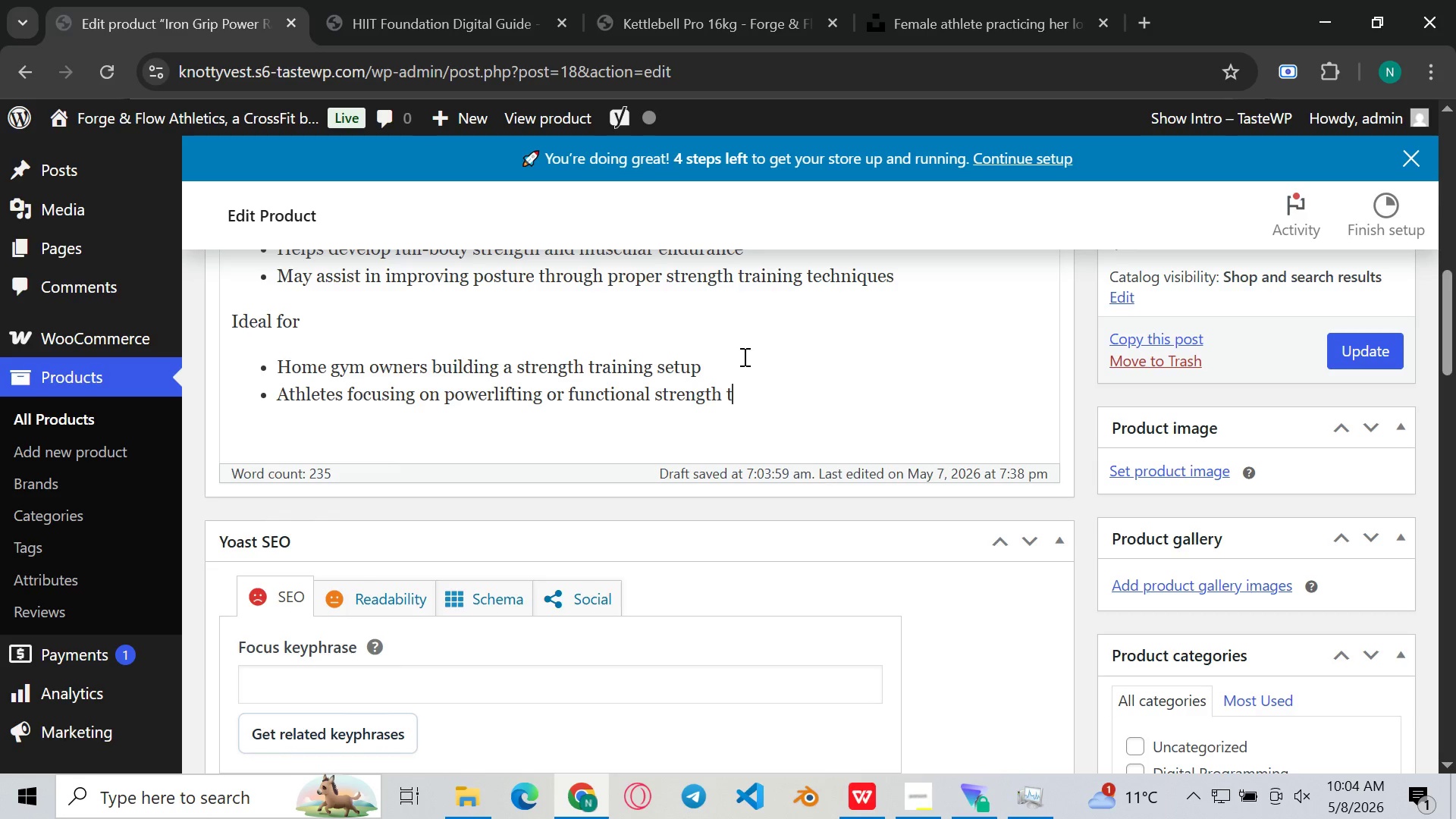 
key(Control+Z)
 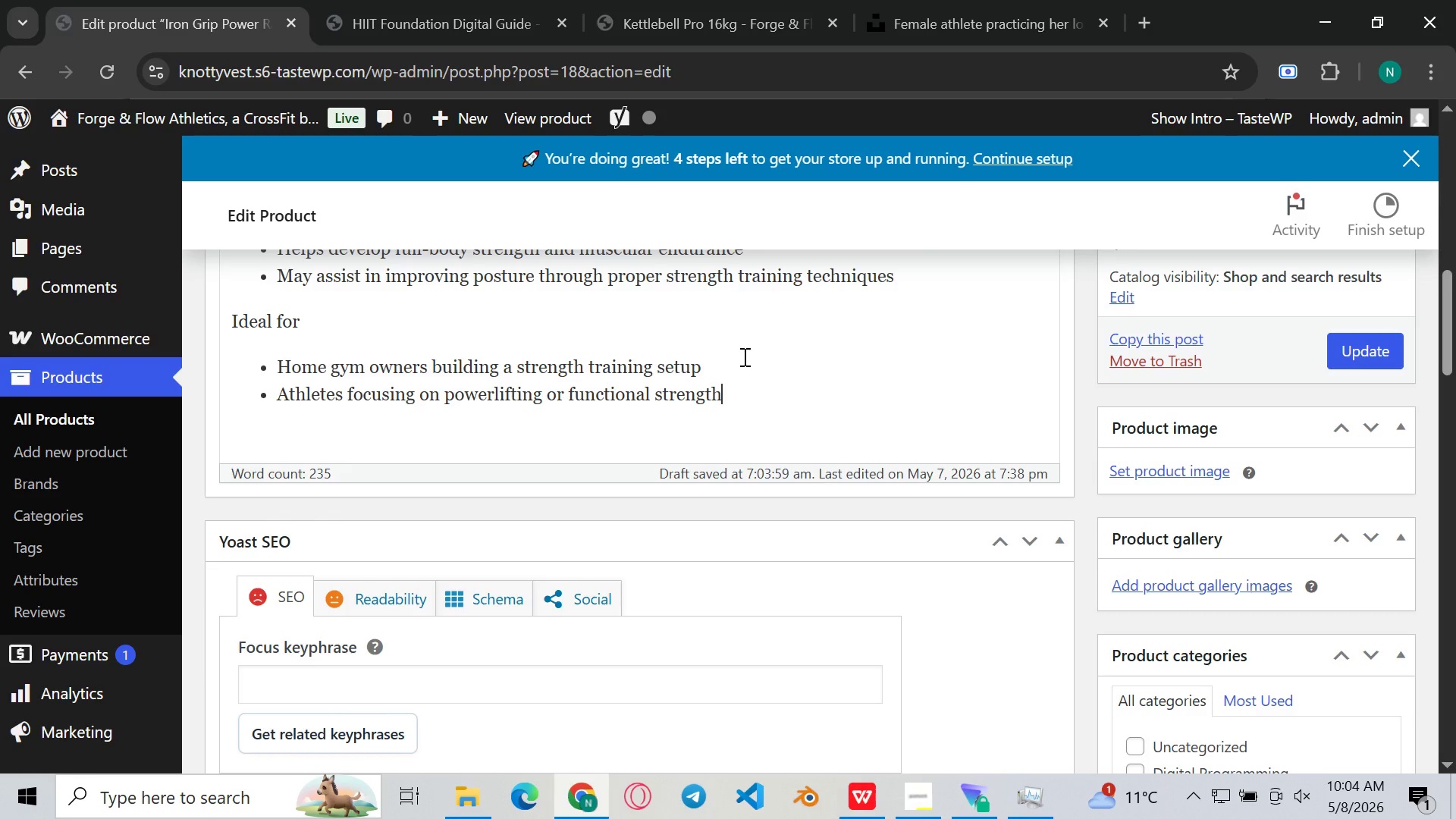 
key(Control+ControlLeft)
 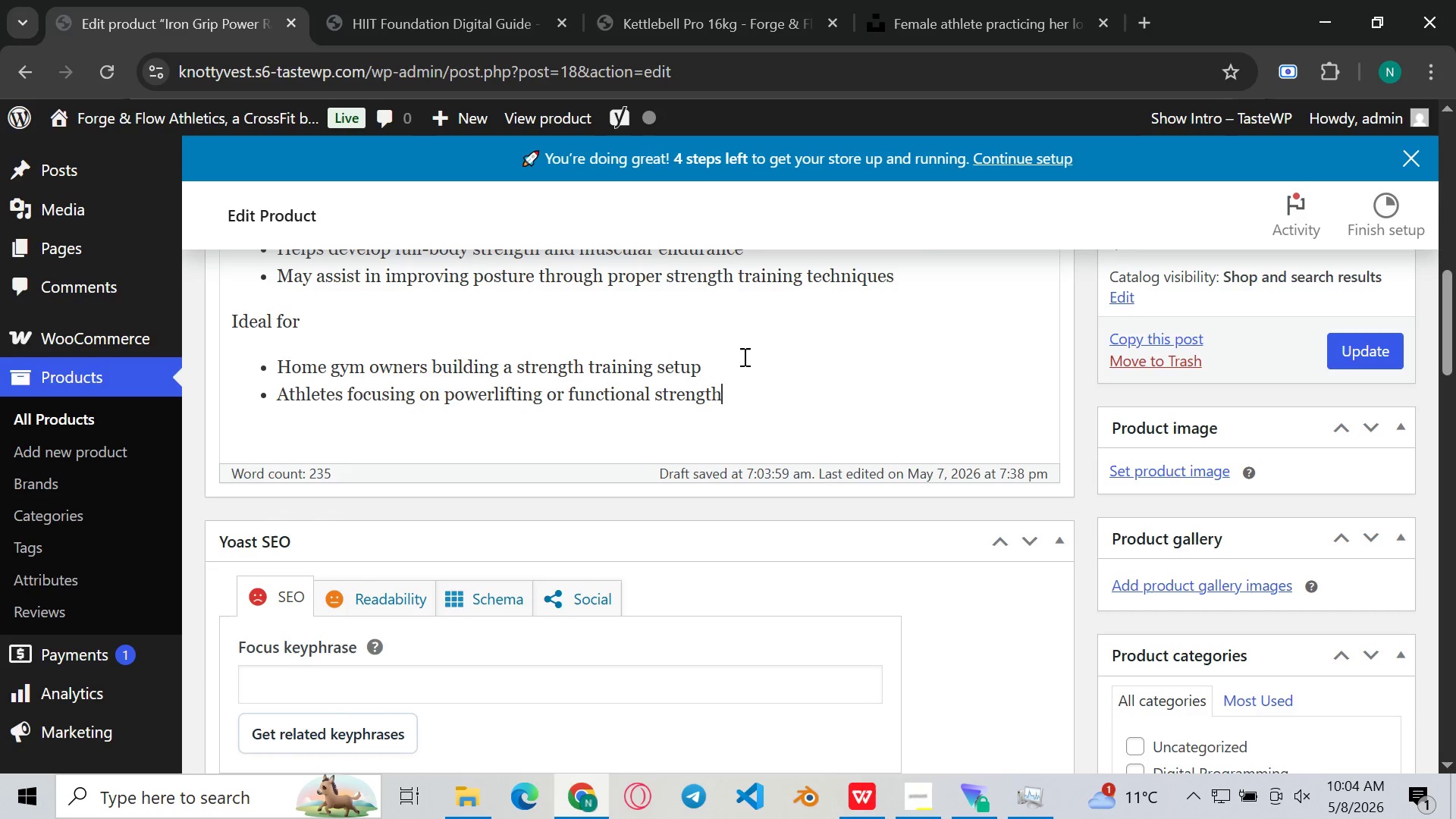 
type( training )
 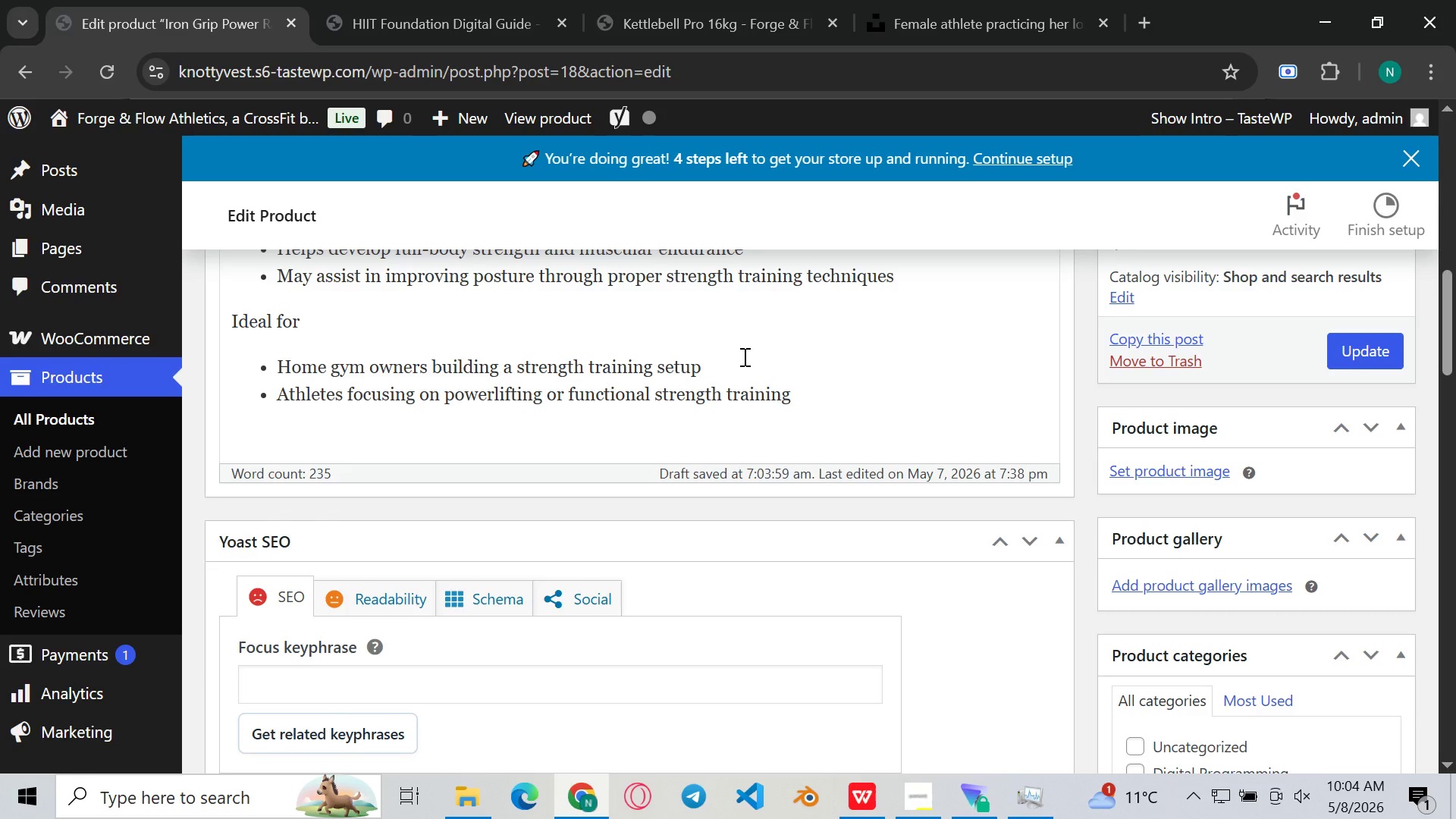 
key(Enter)
 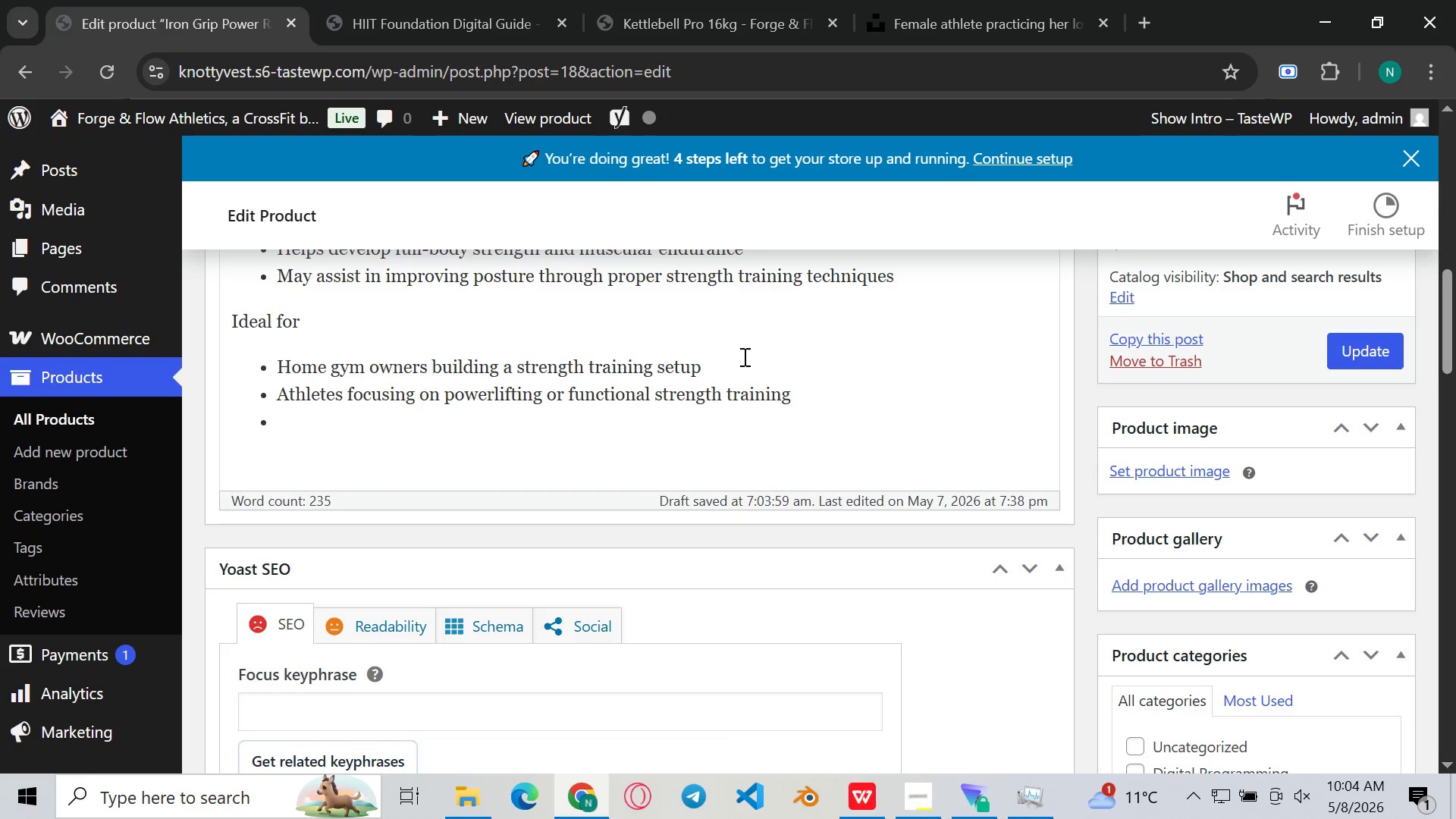 
type(Fitness enthust)
key(Backspace)
type(iasts looking to perform compound barbell exercises)
 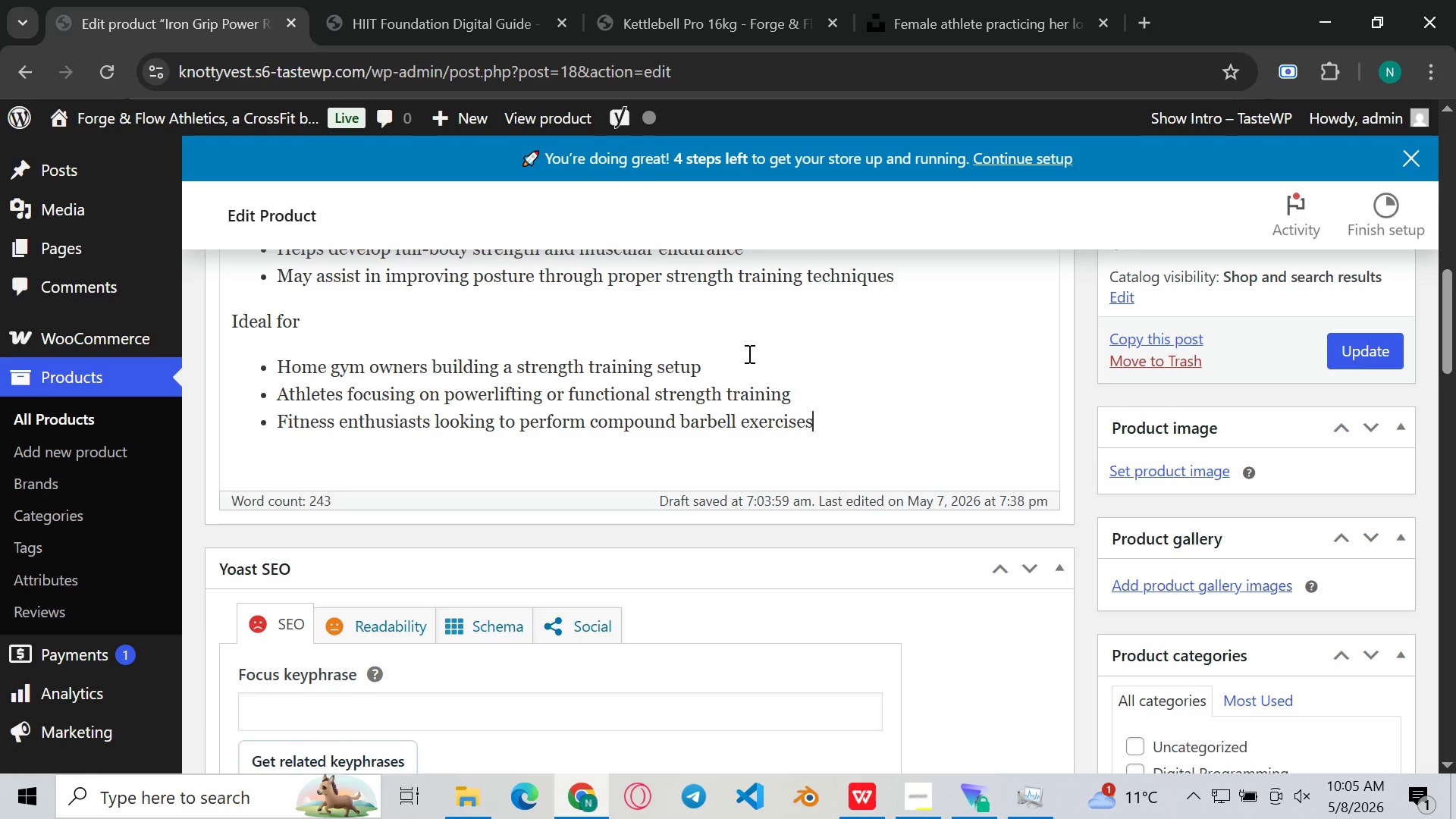 
key(Enter)
 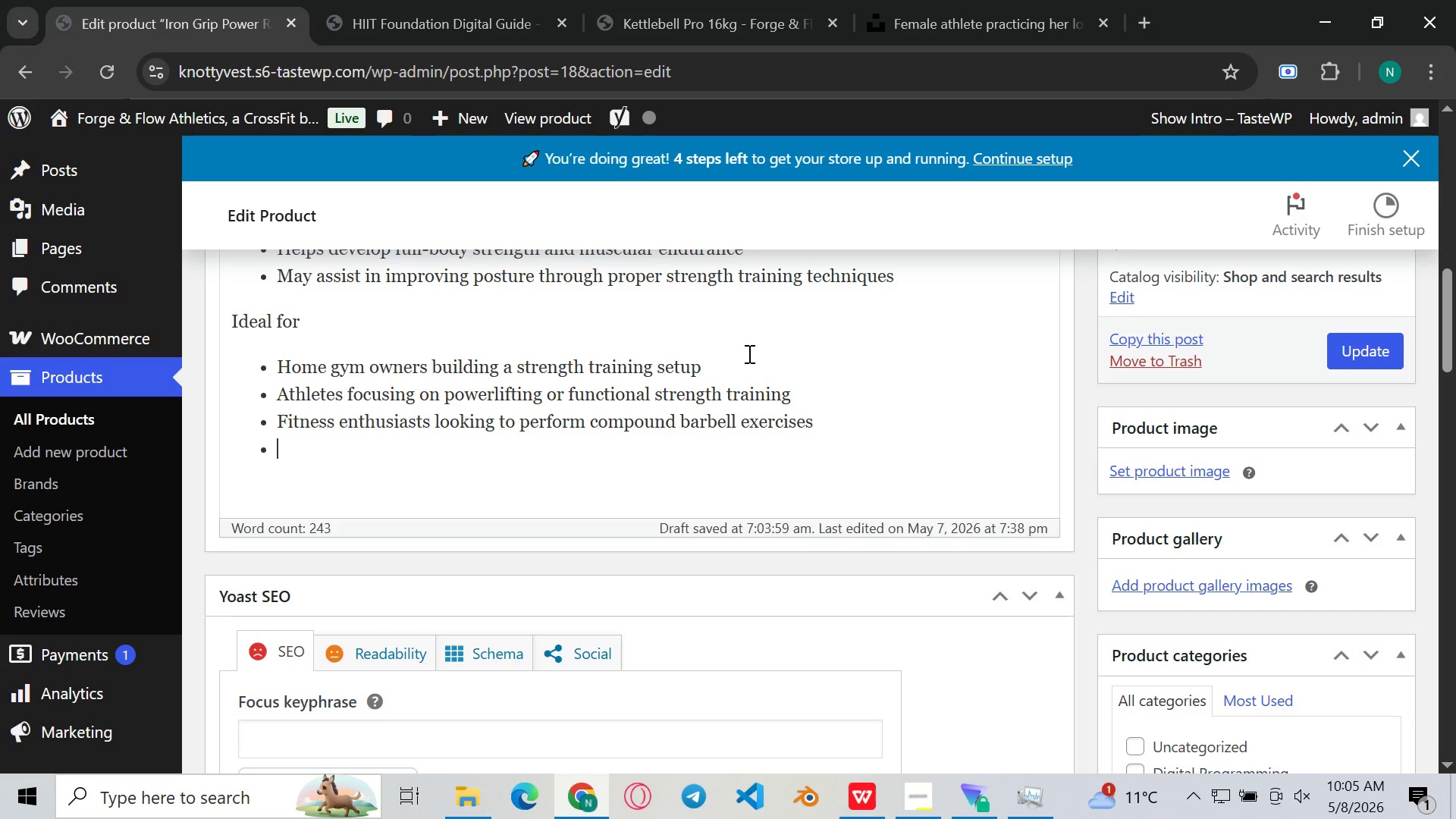 
key(Enter)
 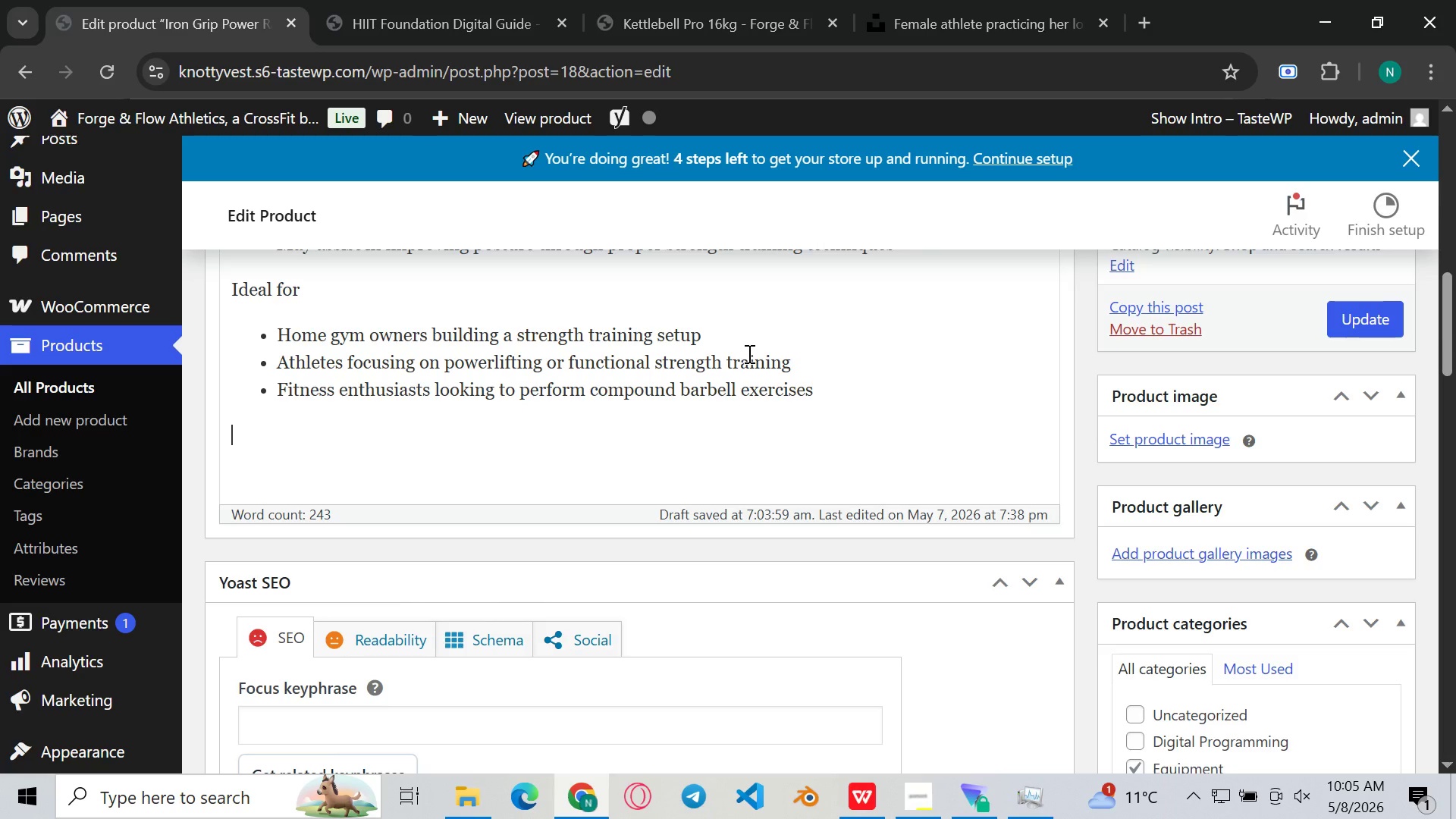 
type(The )
 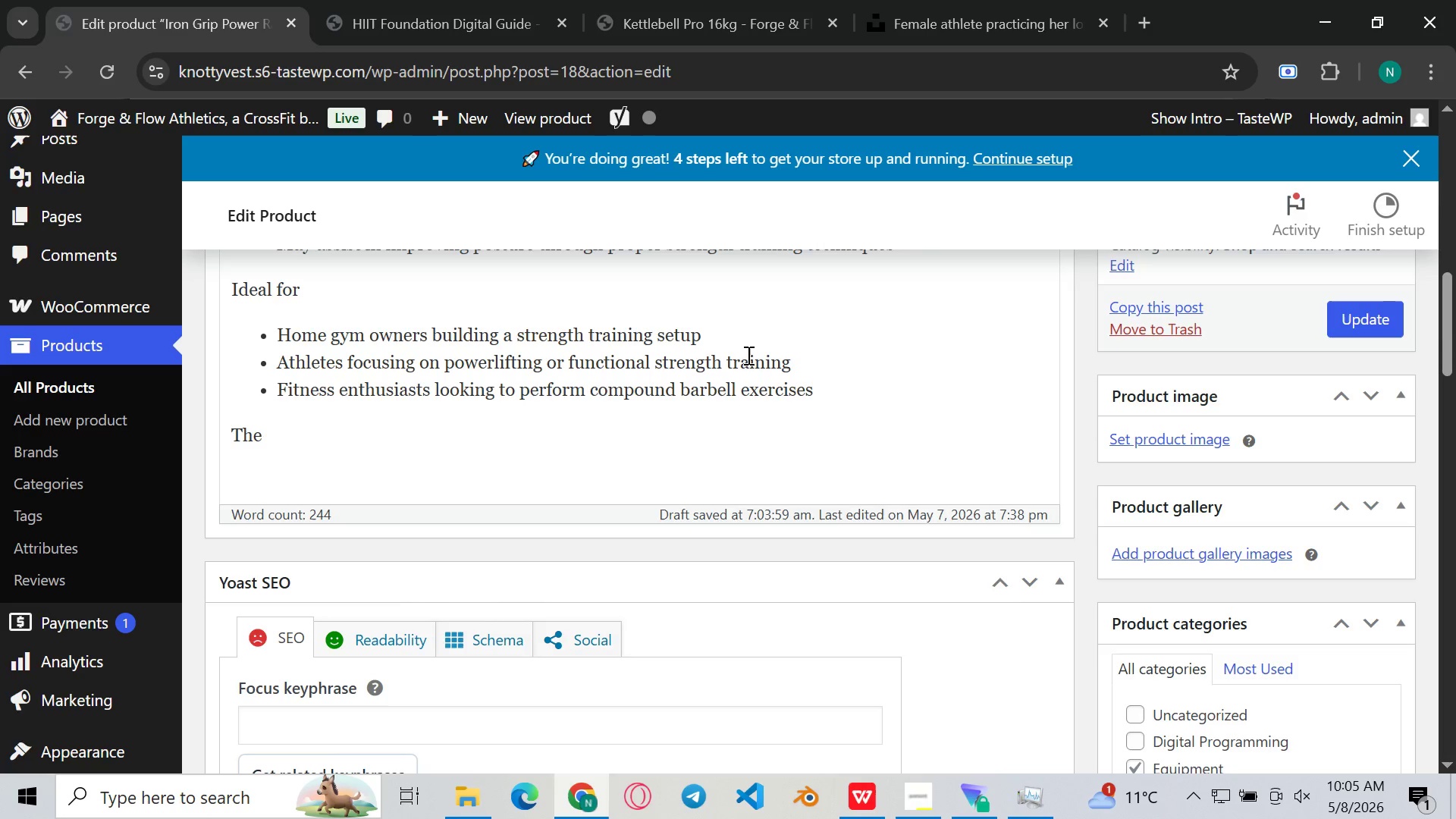 
hold_key(key=ShiftLeft, duration=0.44)
 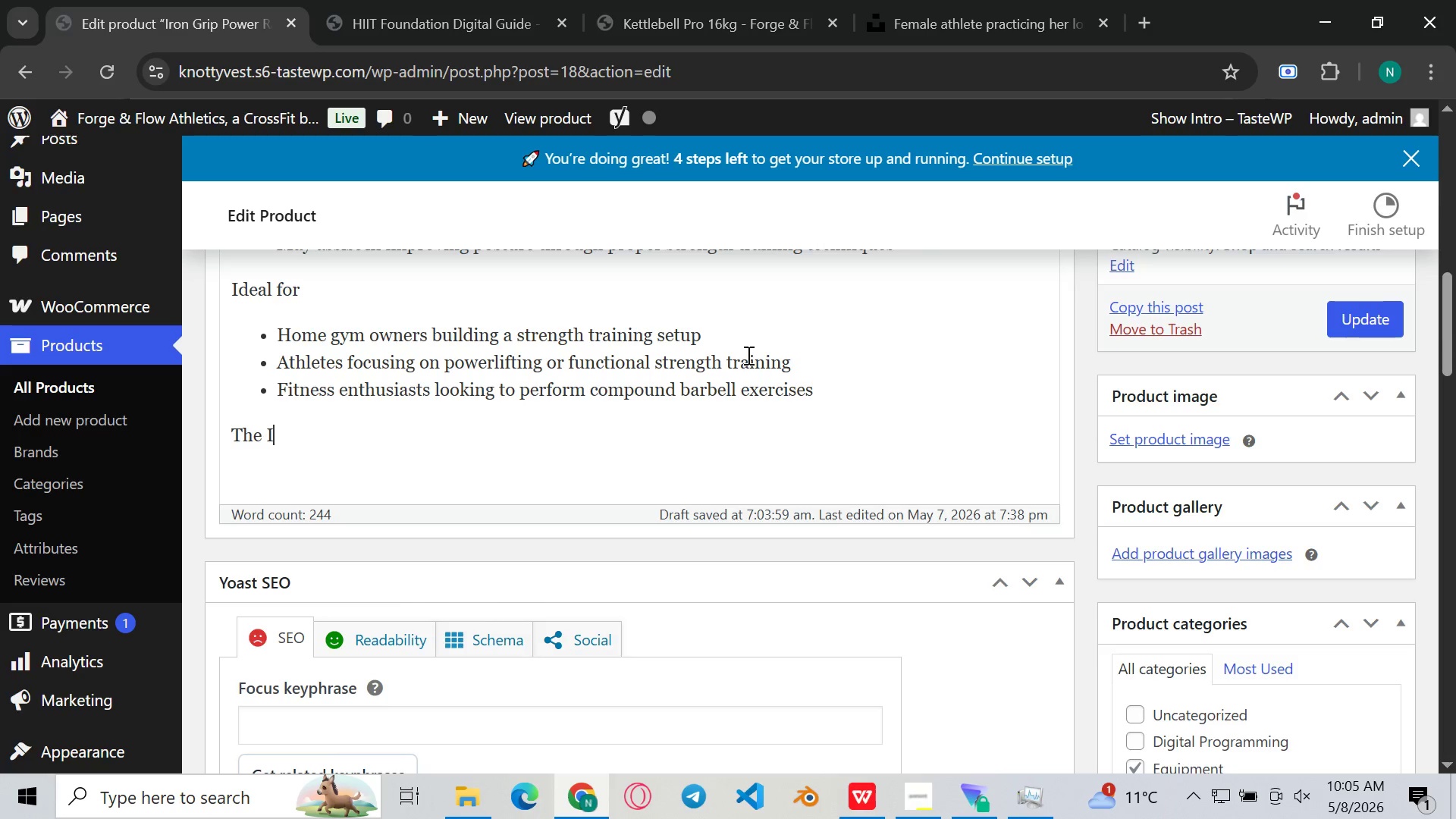 
type(Iron Grip Rack provides a reliable and adaptable strength training solution that supports a wide varity)
key(Backspace)
key(Backspace)
type(ety )
 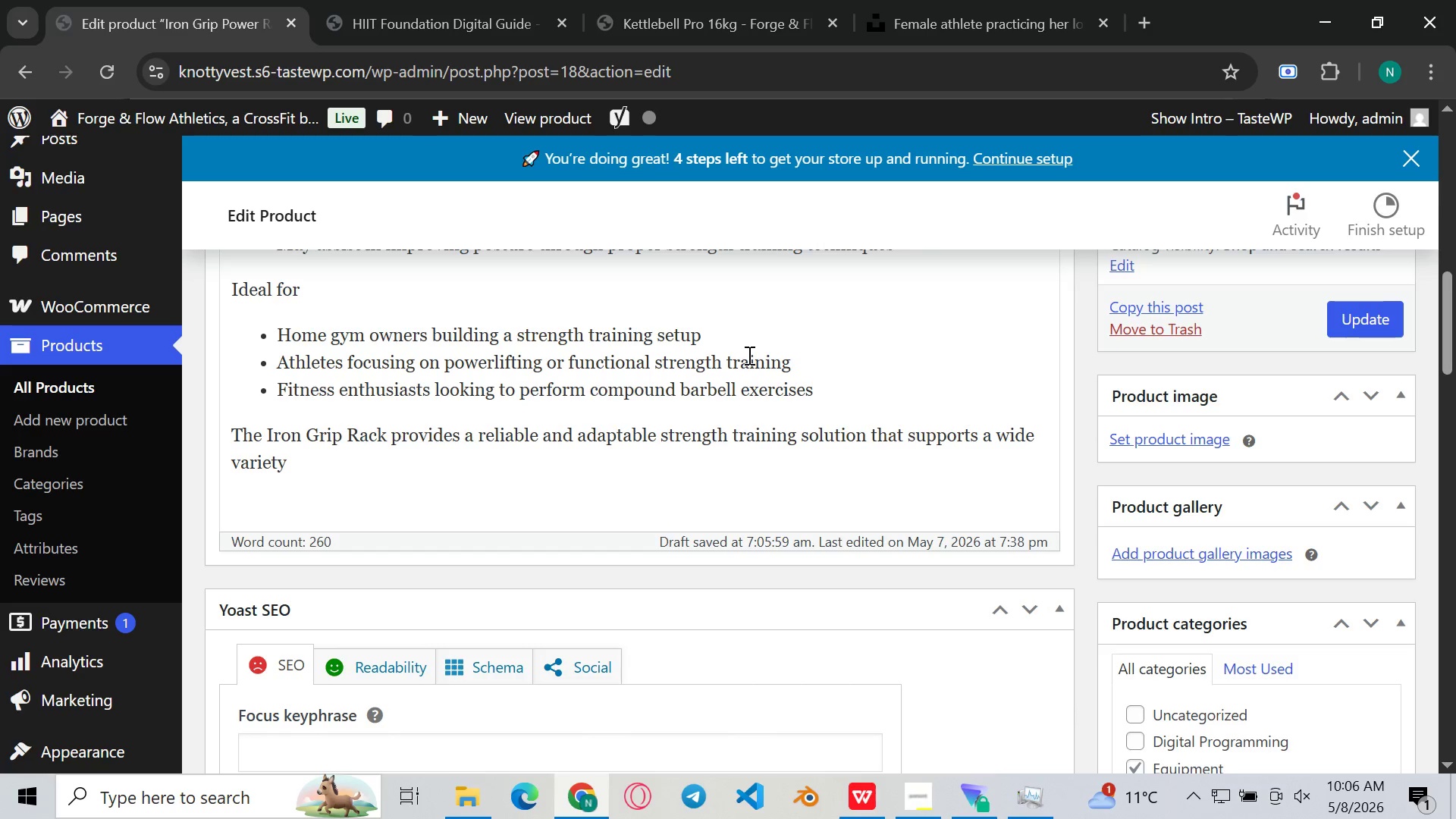 
type(of ec)
key(Backspace)
type(e)
key(Backspace)
type(xercises. With its d)
key(Backspace)
type(strudy cons)
 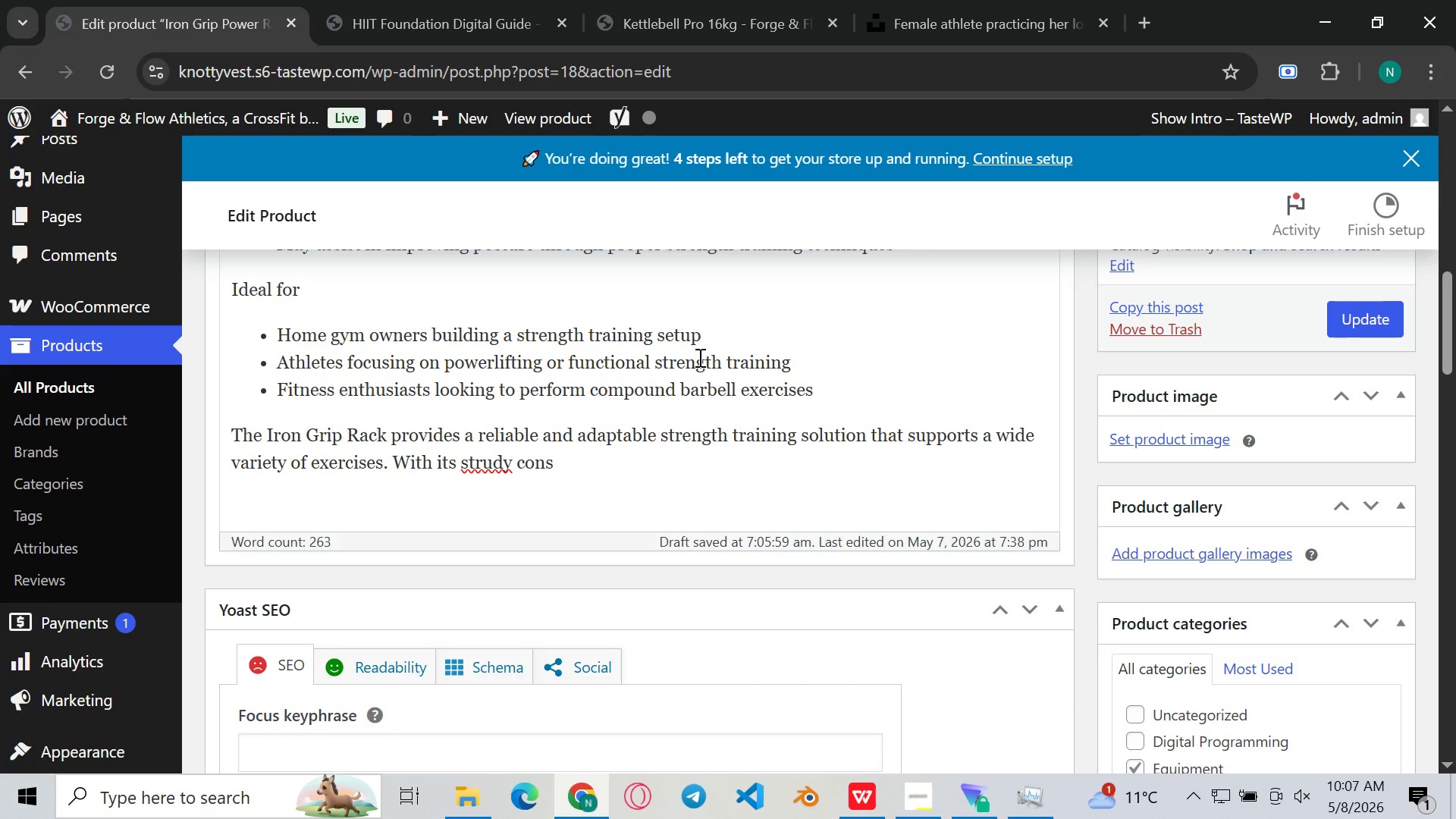 
type(truction )
 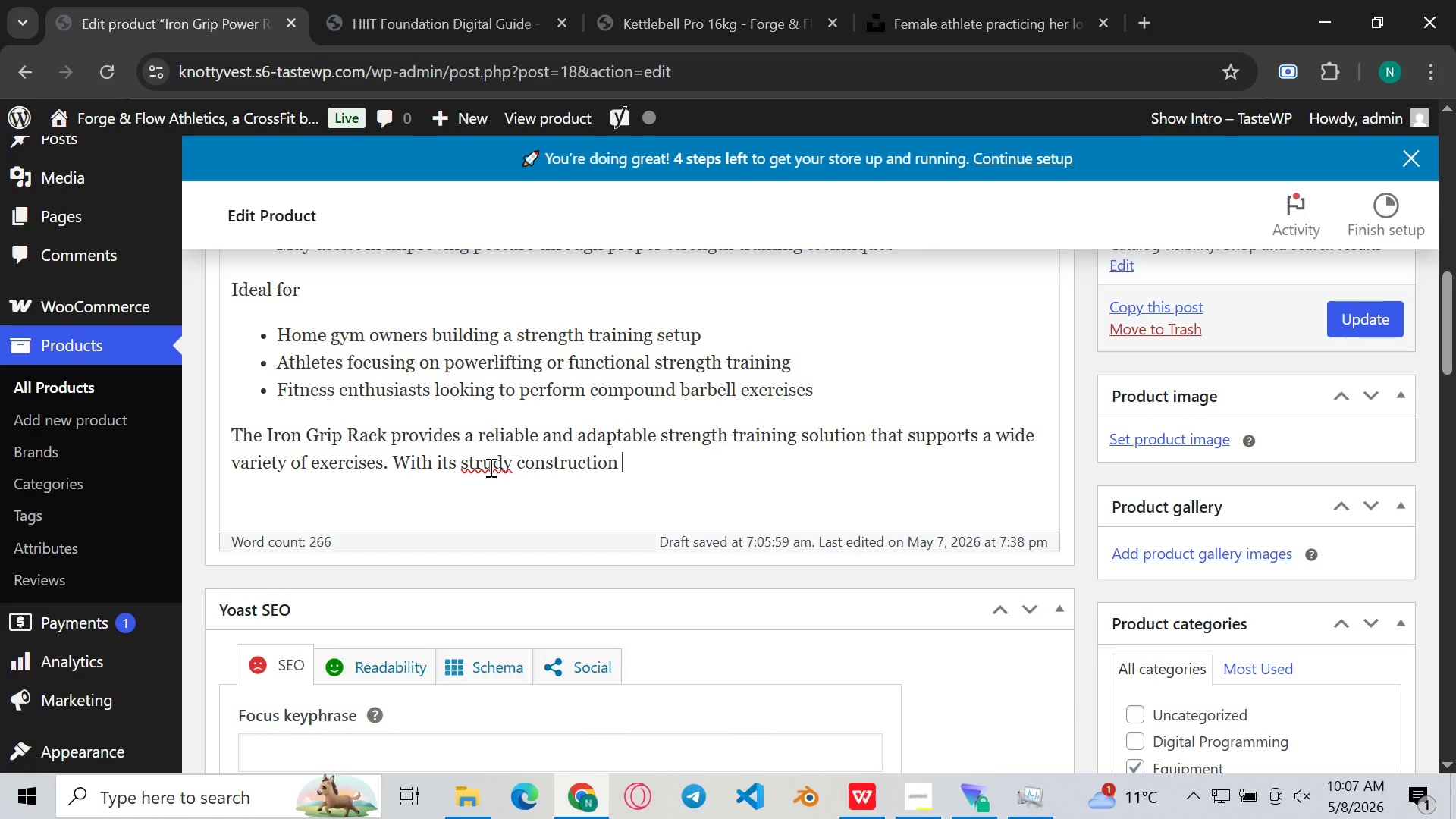 
left_click([489, 467])
 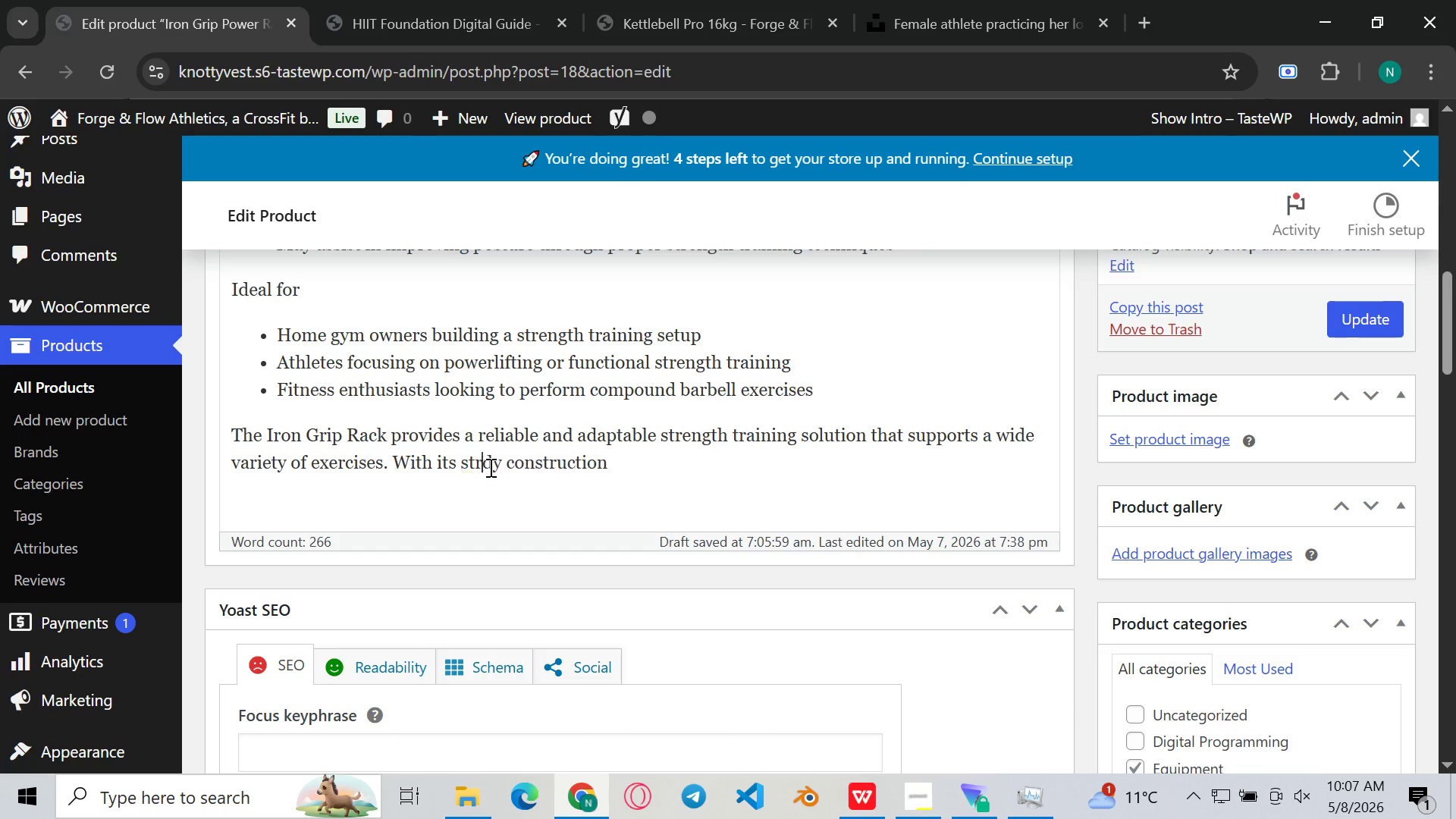 
key(Backspace)
key(Backspace)
type(ur)
 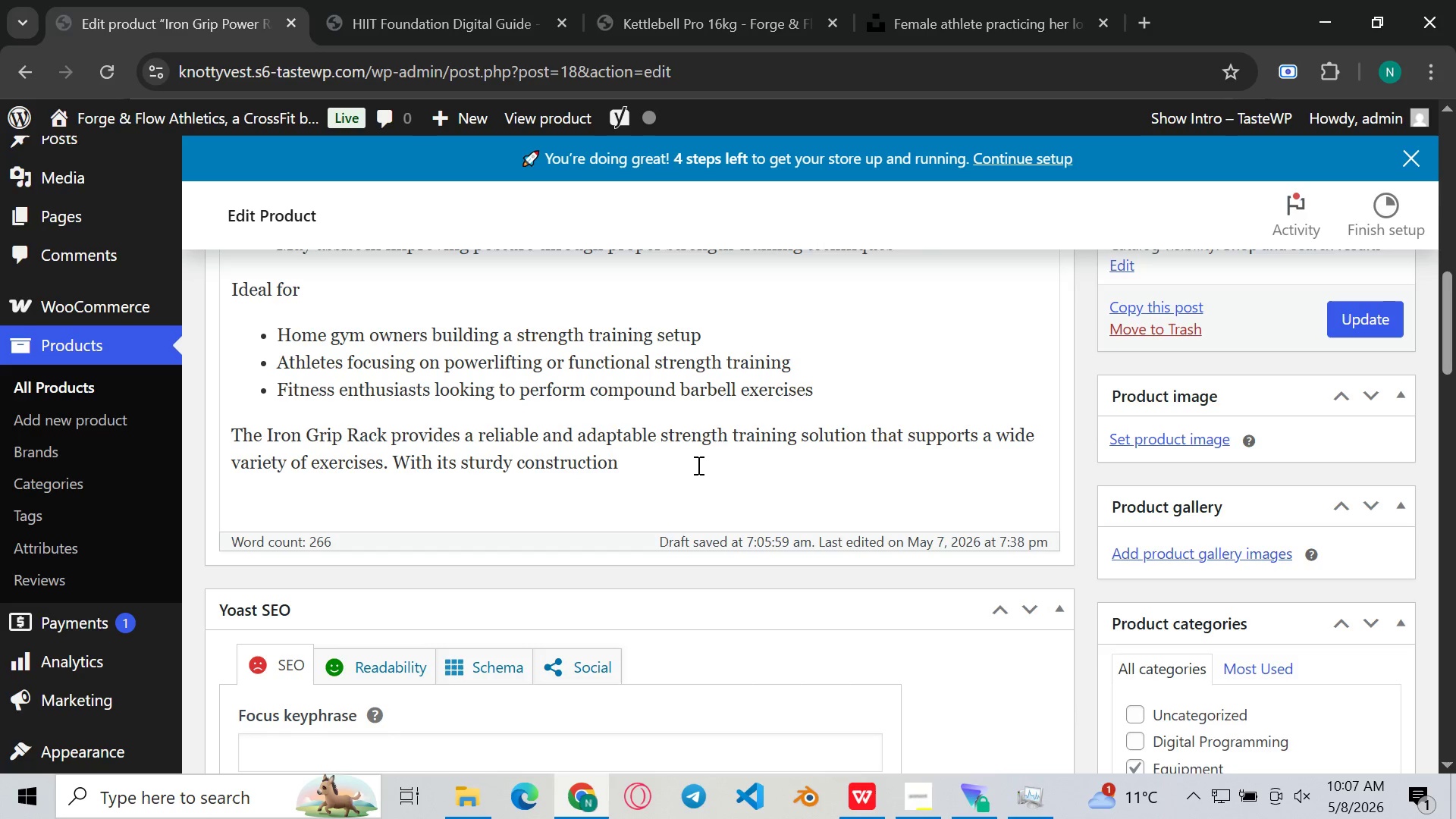 
left_click([697, 465])
 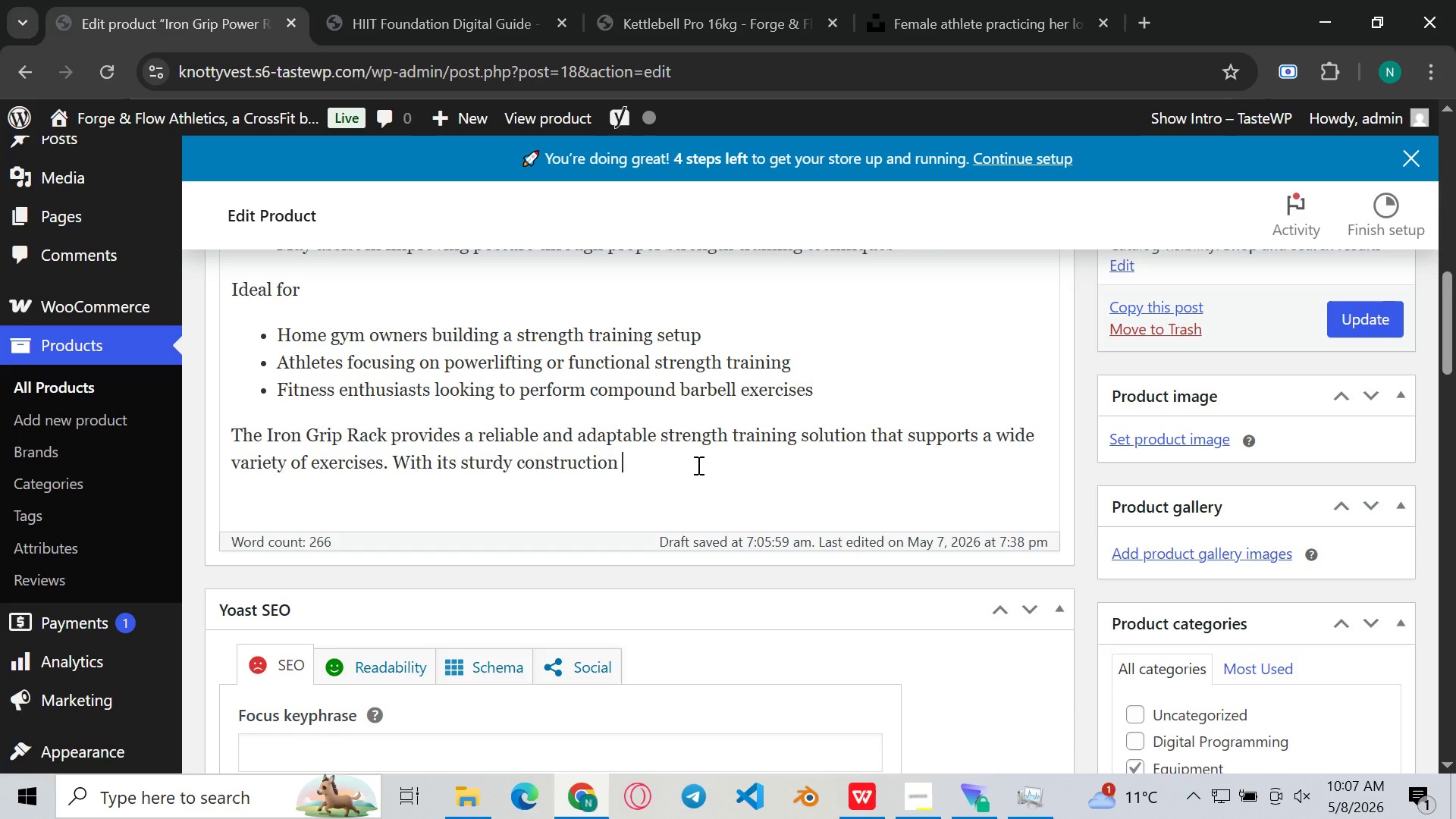 
type(and safety)
 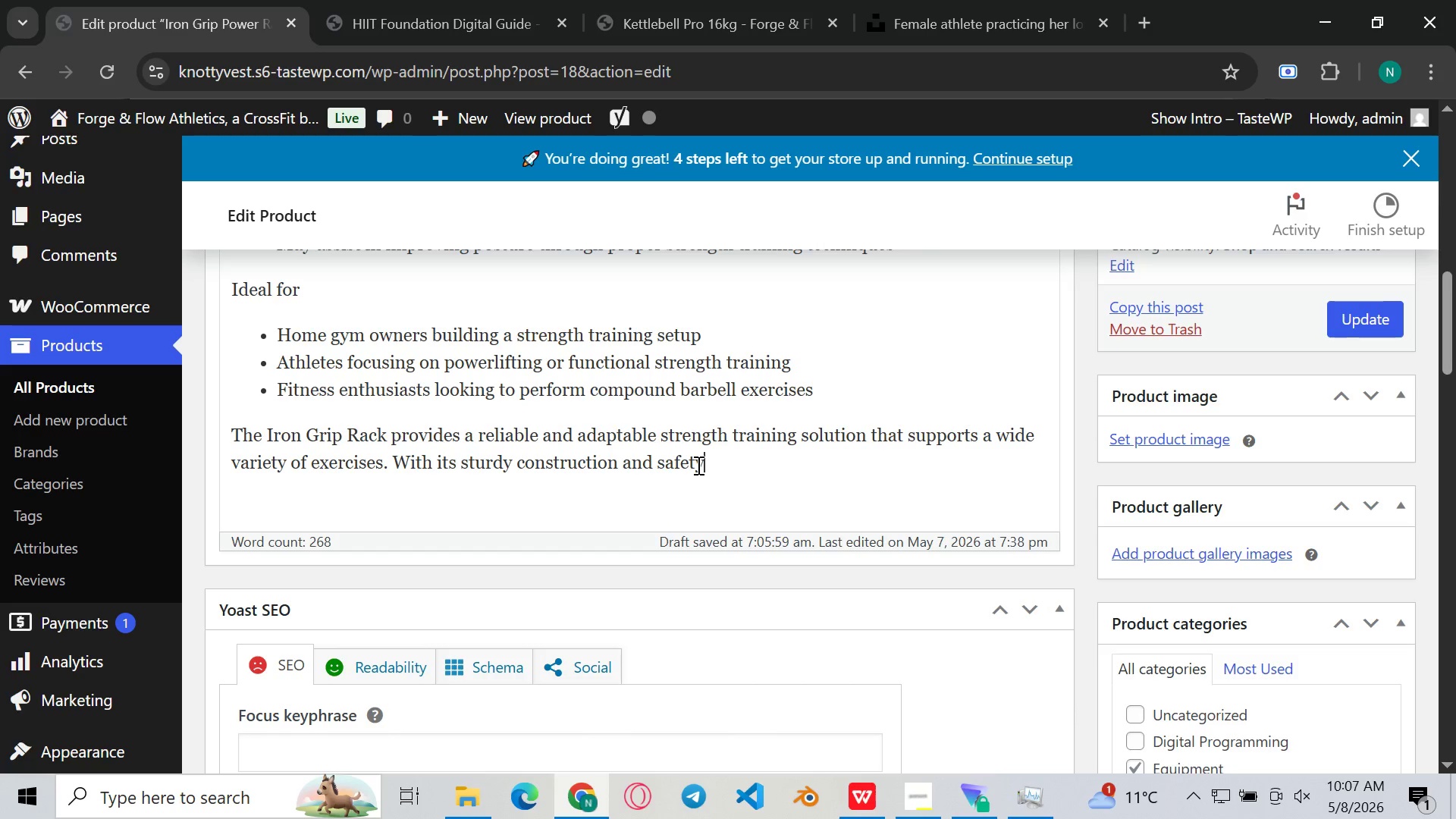 
wait(10.62)
 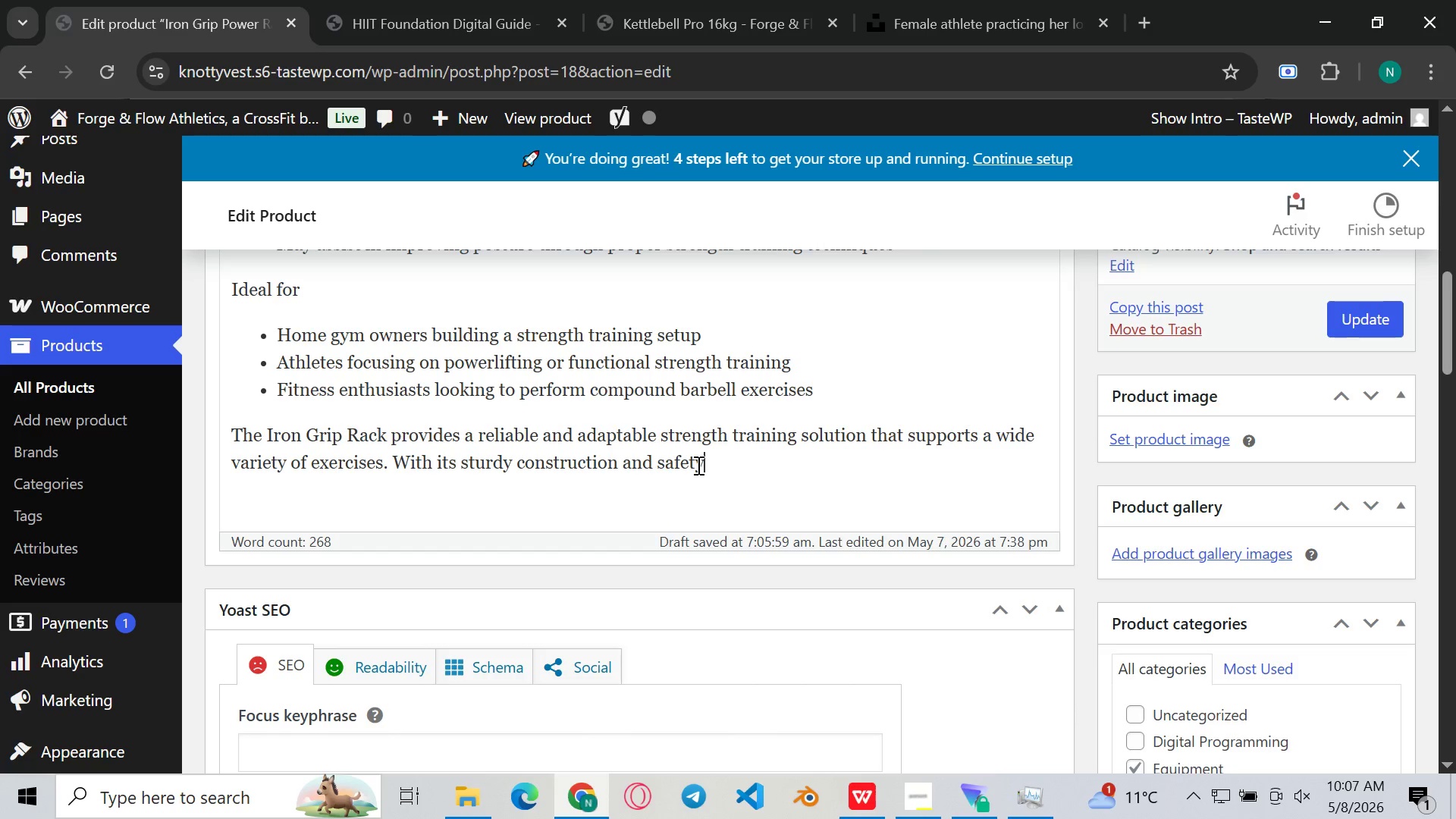 
type(-fouse)
key(Backspace)
key(Backspace)
key(Backspace)
type(cused ddesign, it hepl)
key(Backspace)
key(Backspace)
type(lps )
 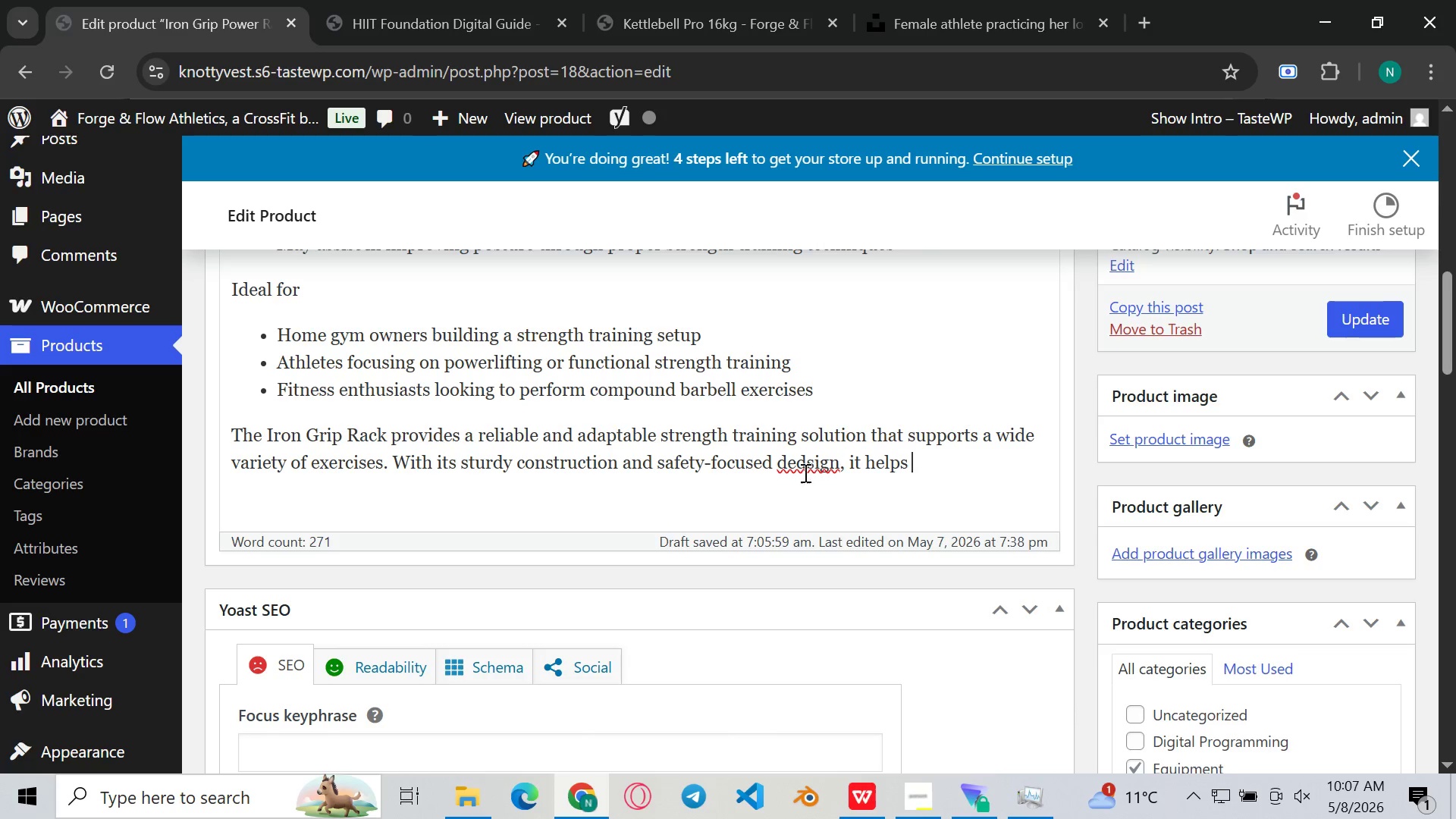 
left_click([802, 471])
 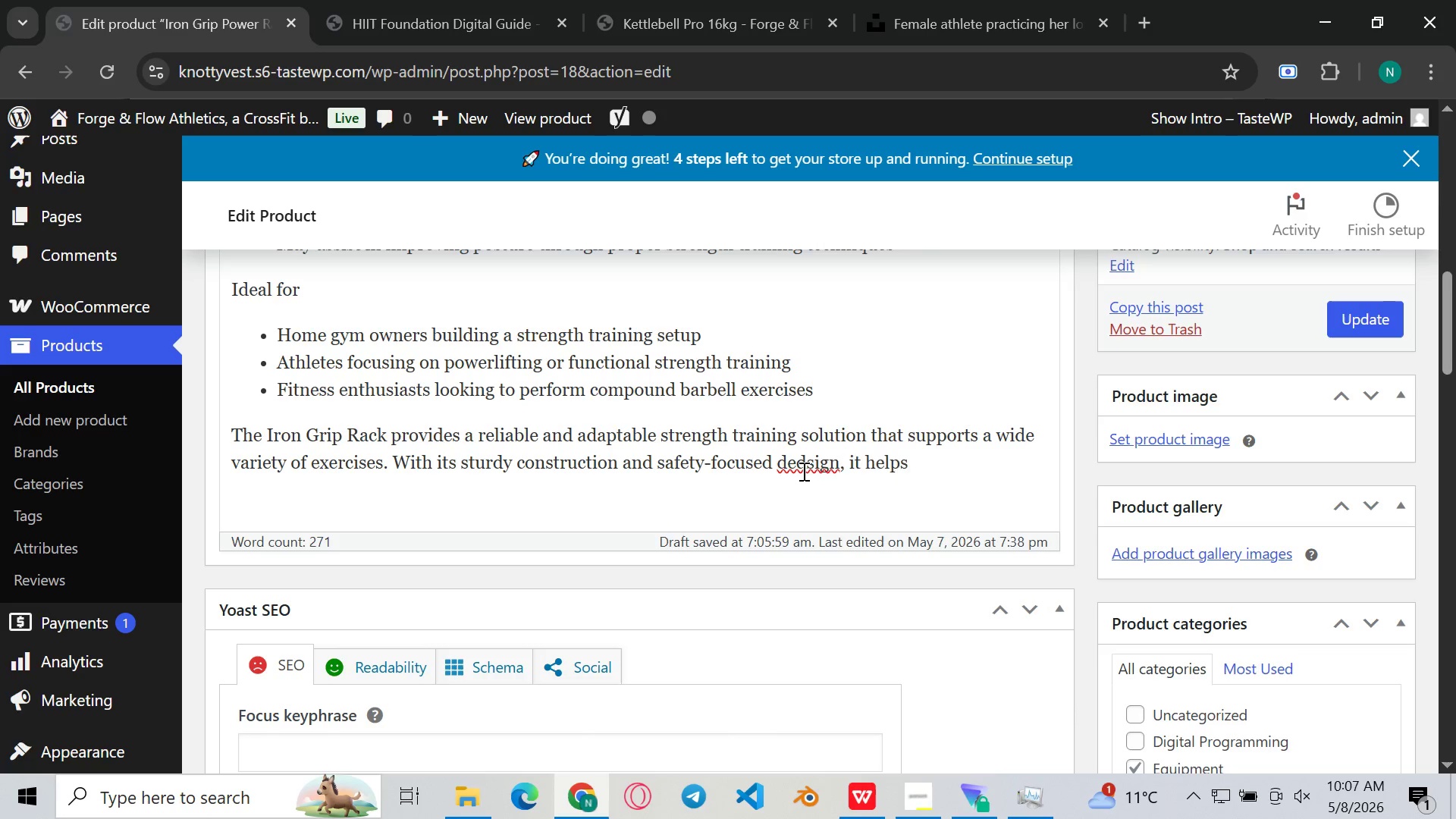 
key(Backspace)
 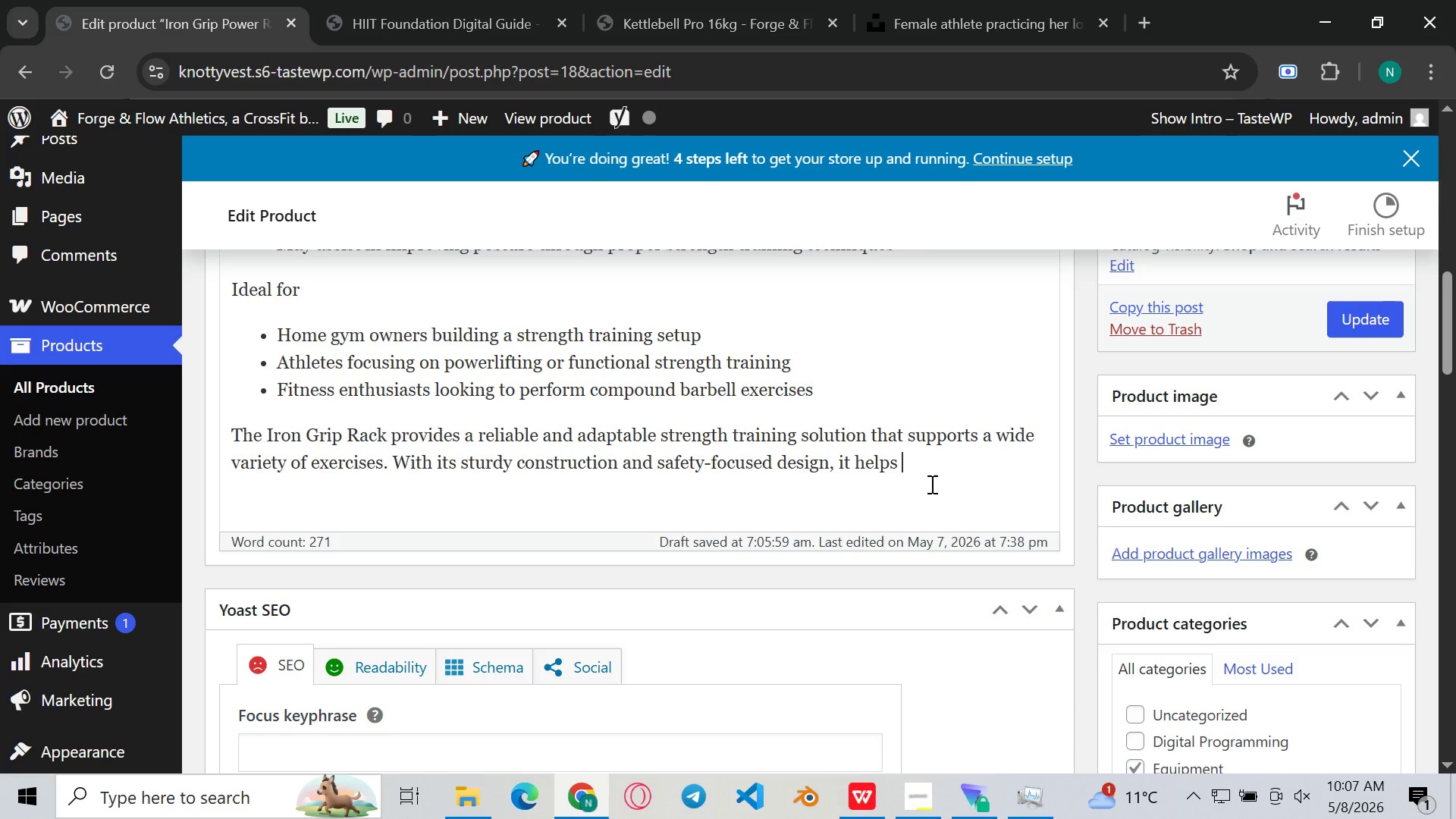 
left_click([930, 484])
 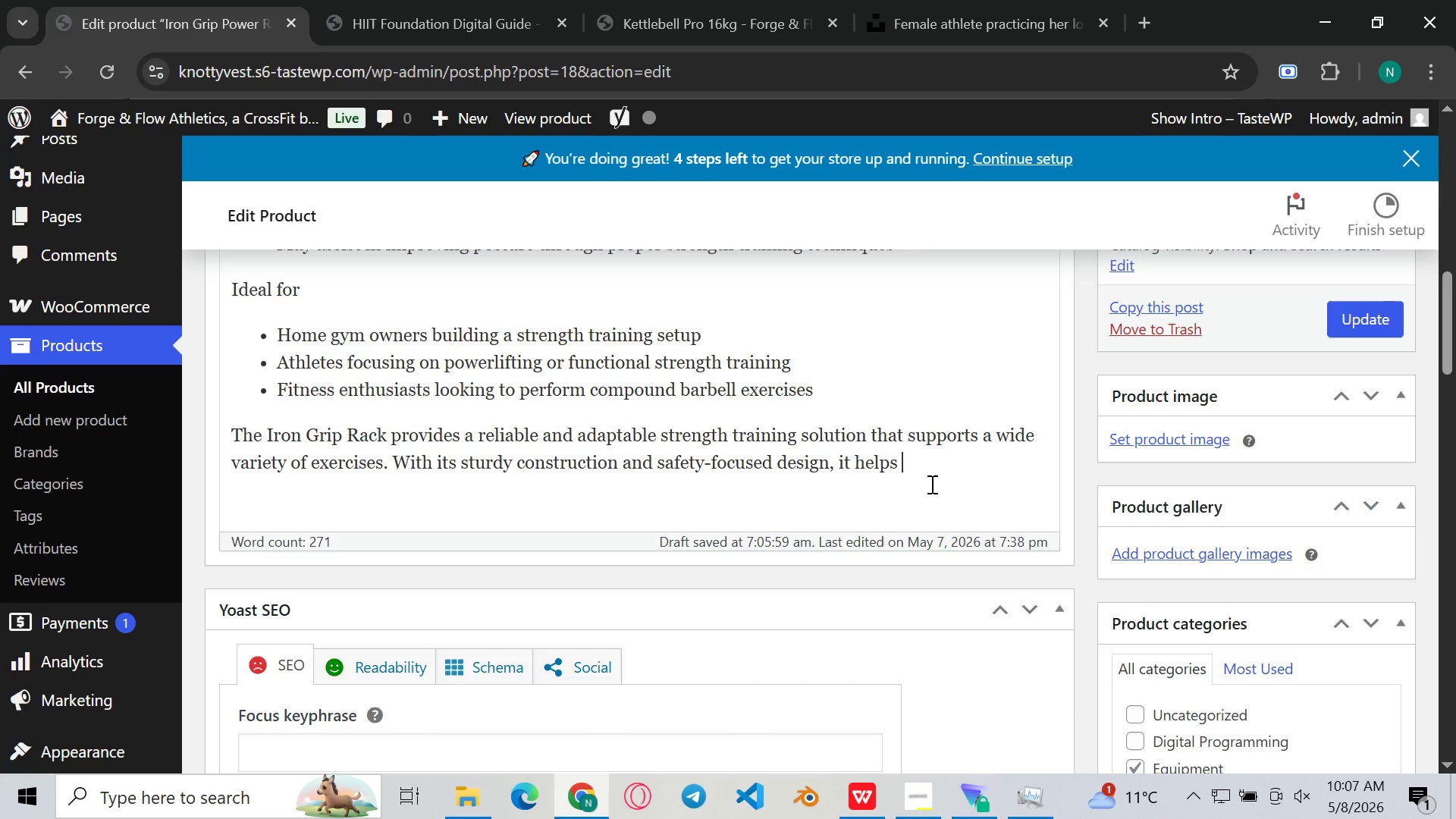 
type(users )
 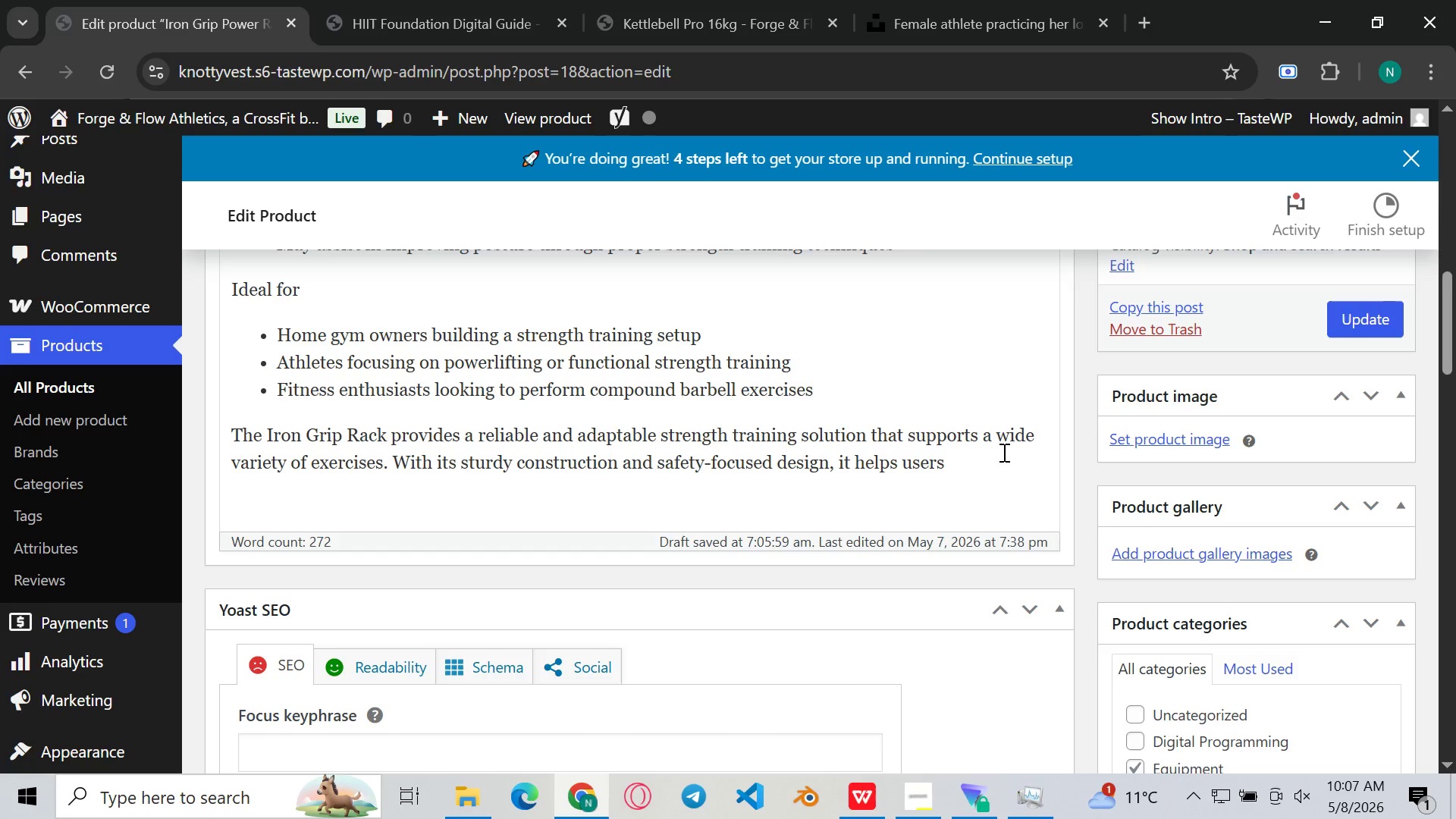 
type(reian)
key(Backspace)
key(Backspace)
key(Backspace)
key(Backspace)
key(Backspace)
 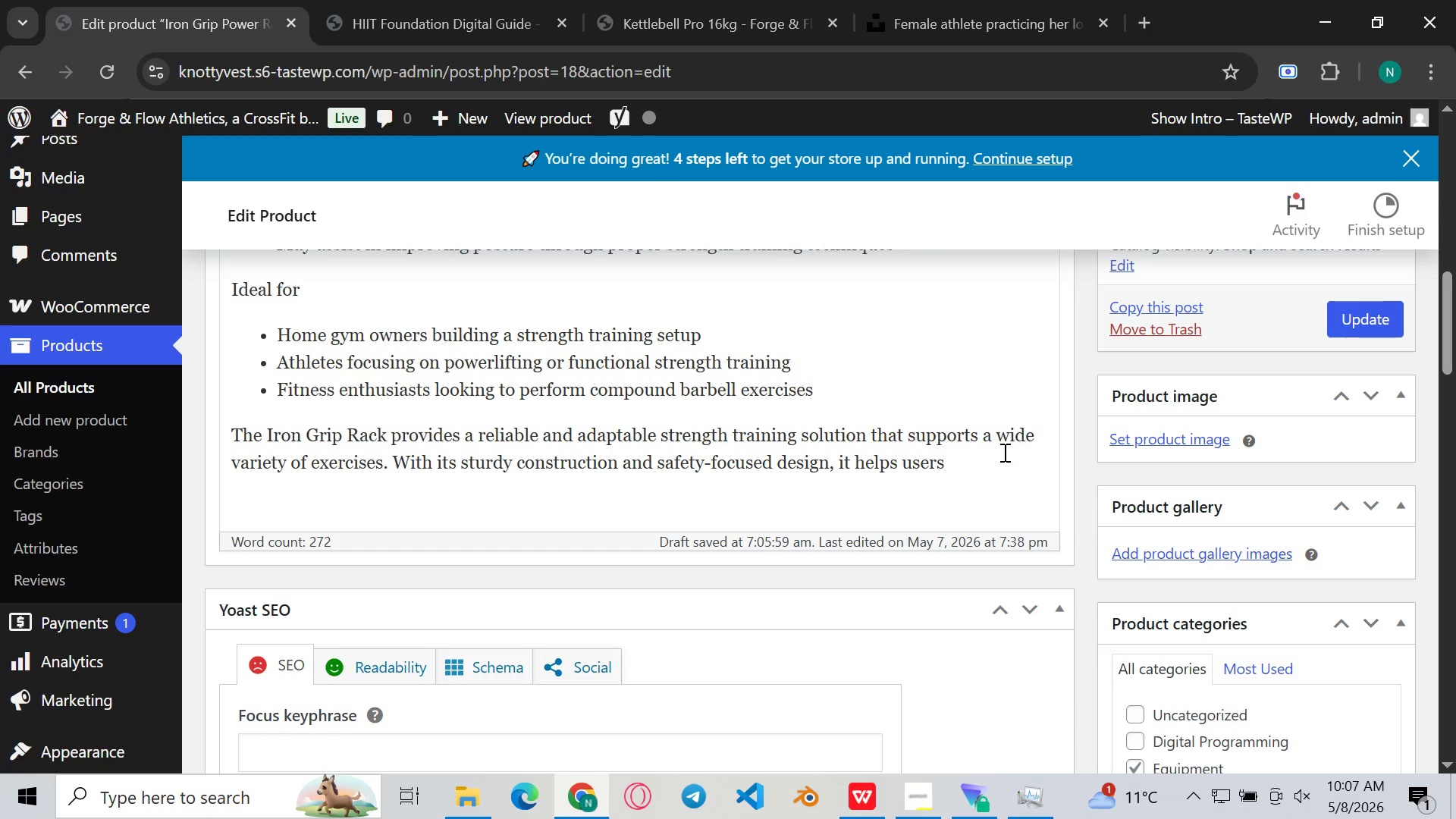 
left_click([1003, 452])
 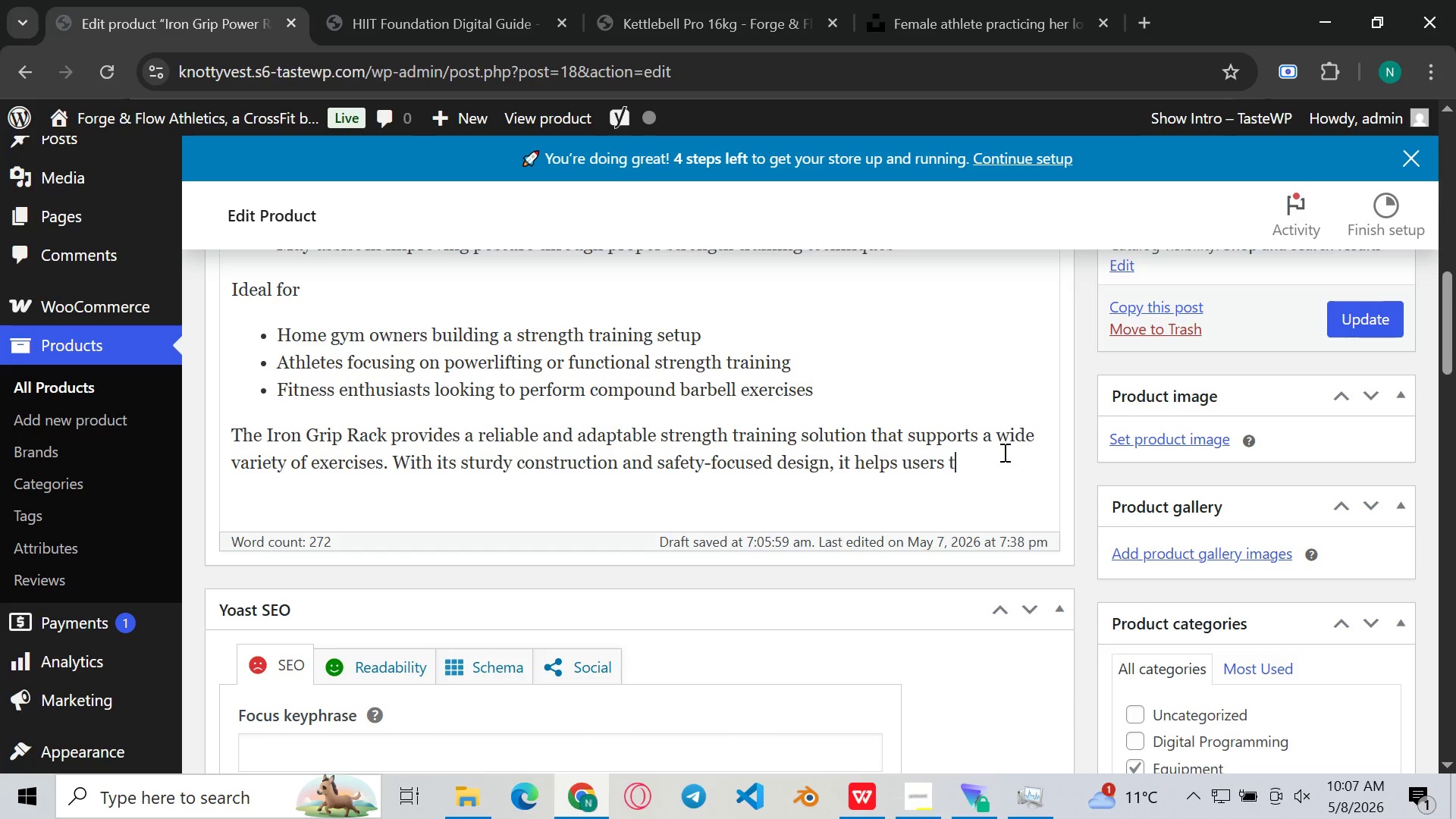 
type(train effe)
key(Backspace)
type(iciently while working toward)
 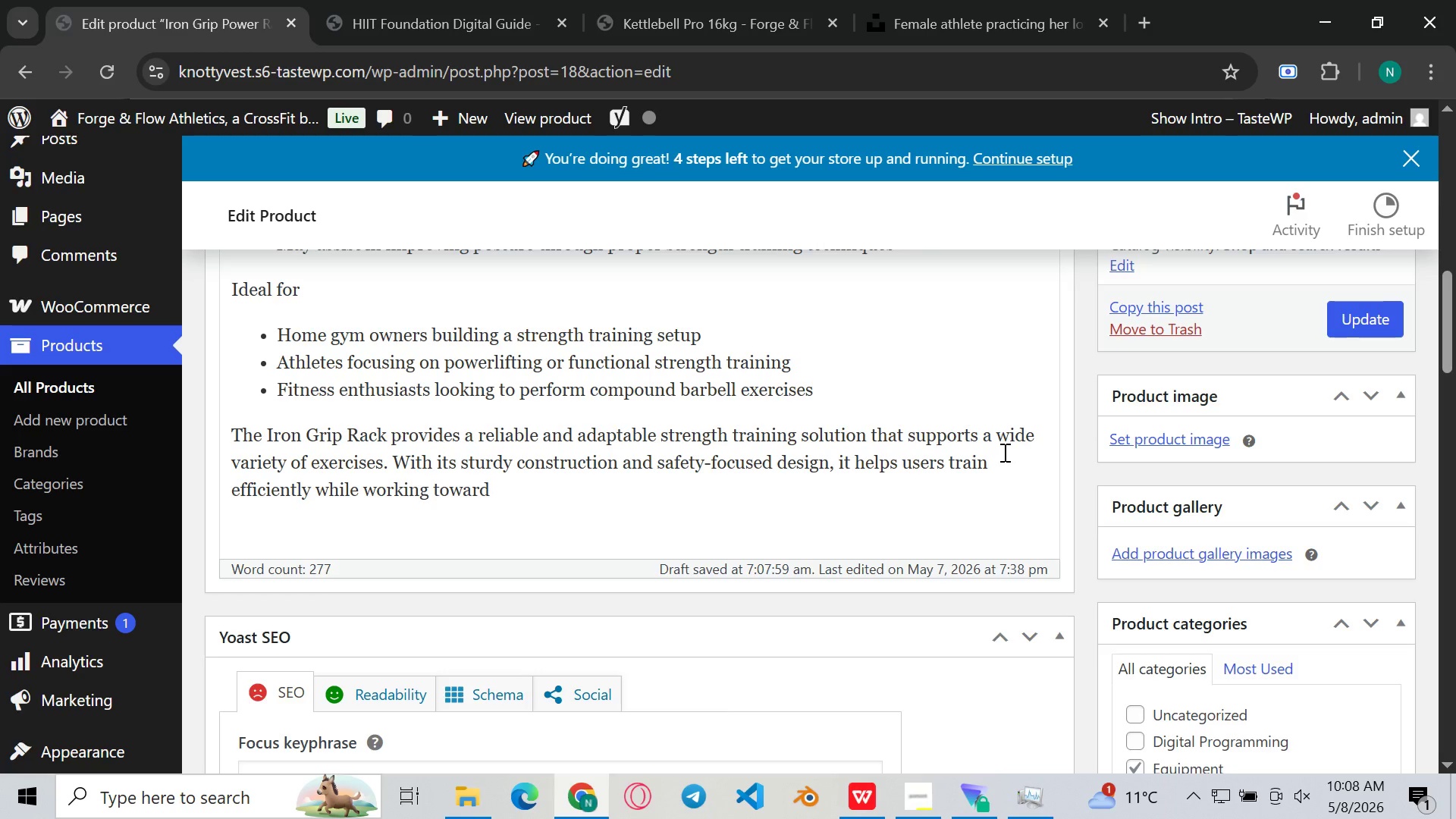 
type( improved strength, stability, and overall performance.)
 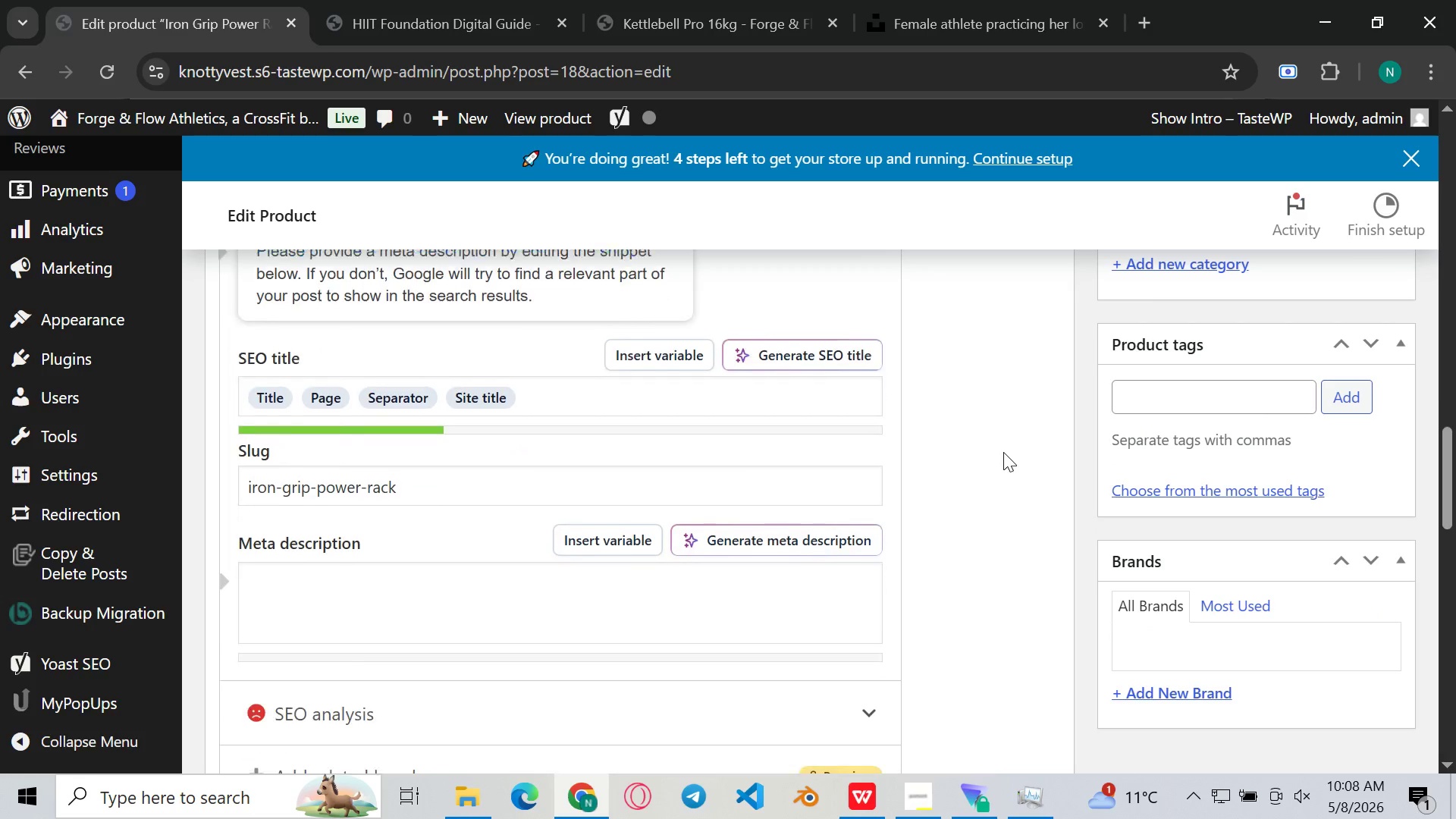 
wait(6.59)
 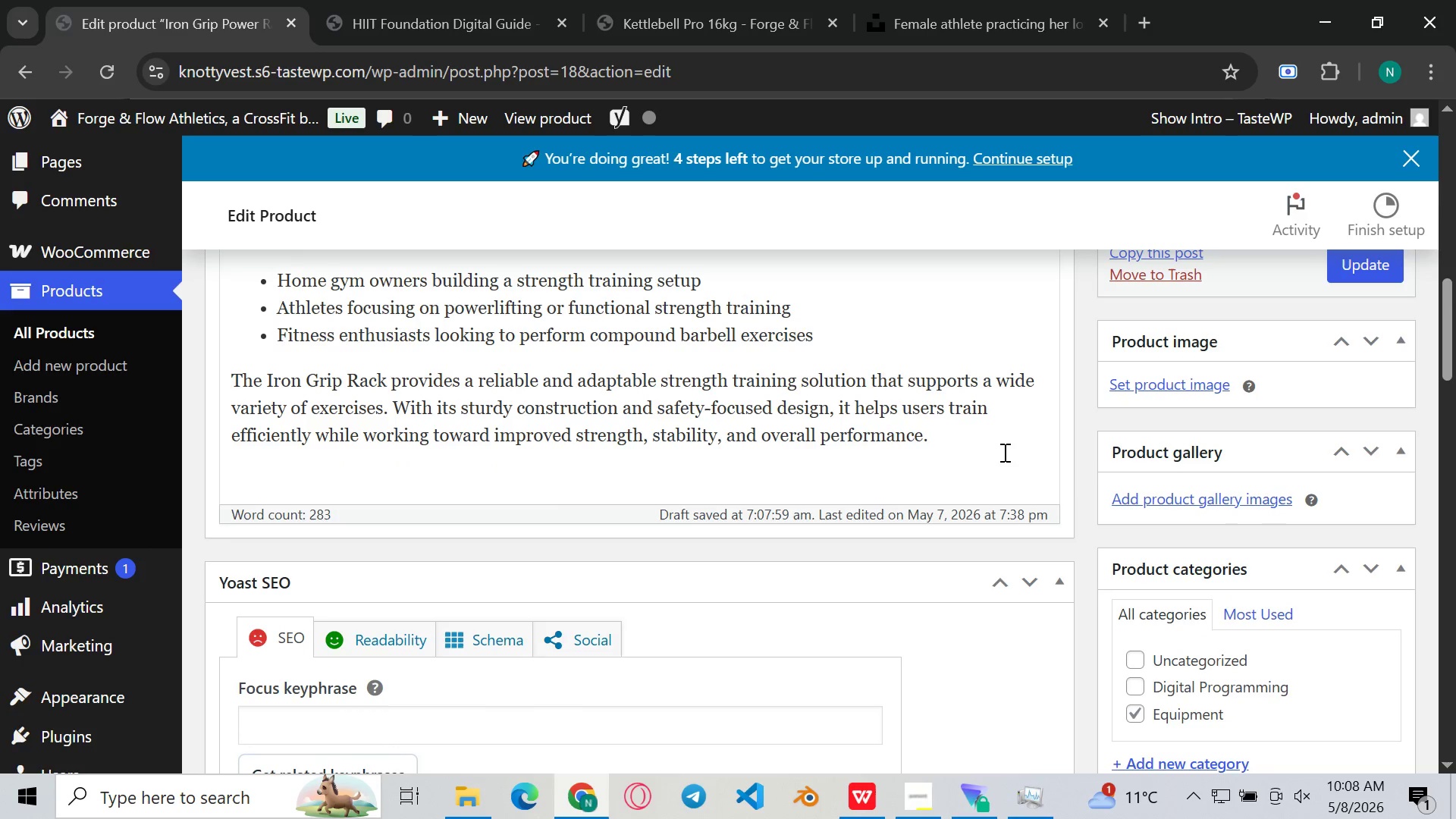 
left_click([654, 401])
 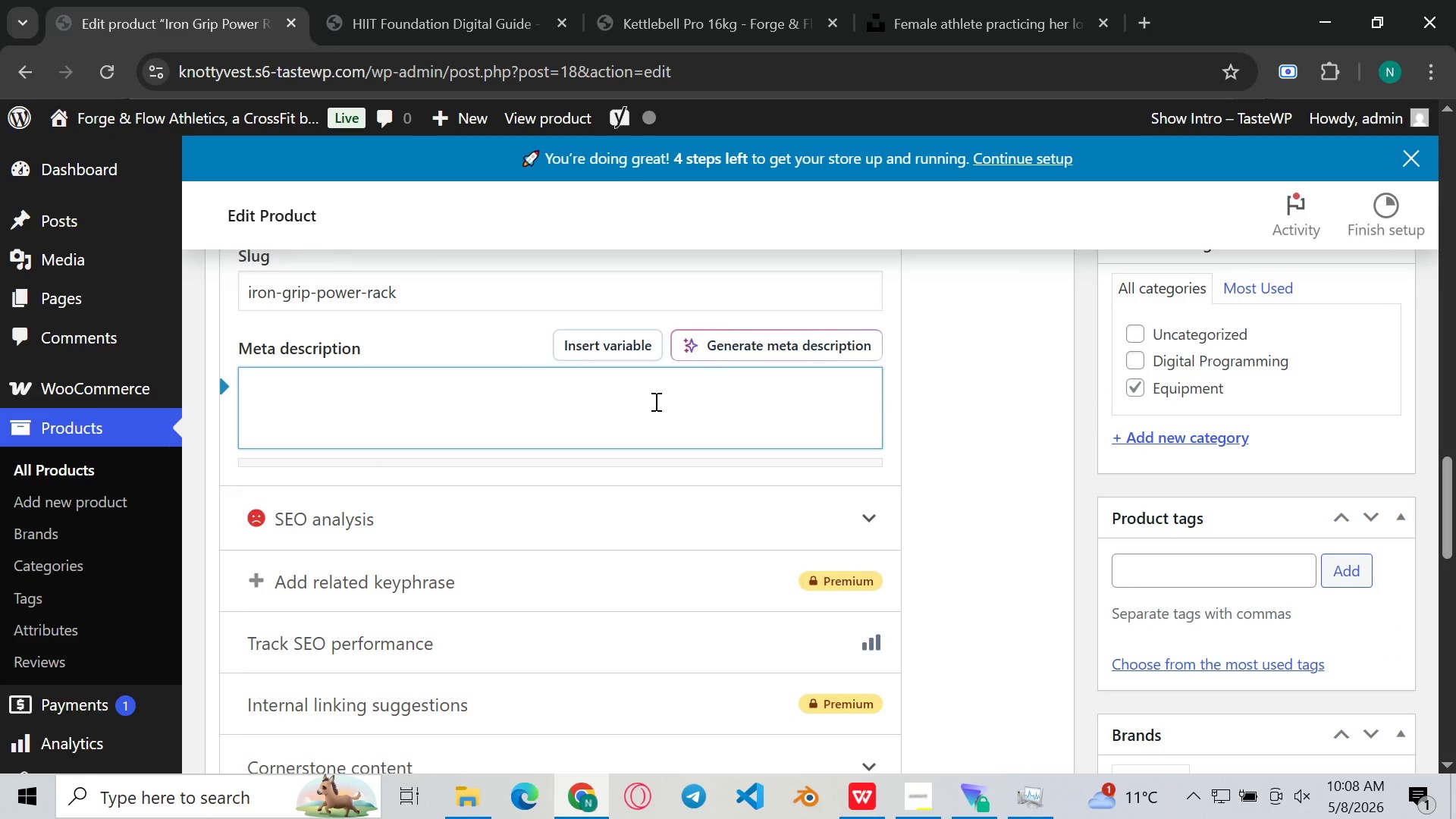 
type(Affordavle )
key(Backspace)
key(Backspace)
key(Backspace)
key(Backspace)
type(ble gym gear that fixes)
 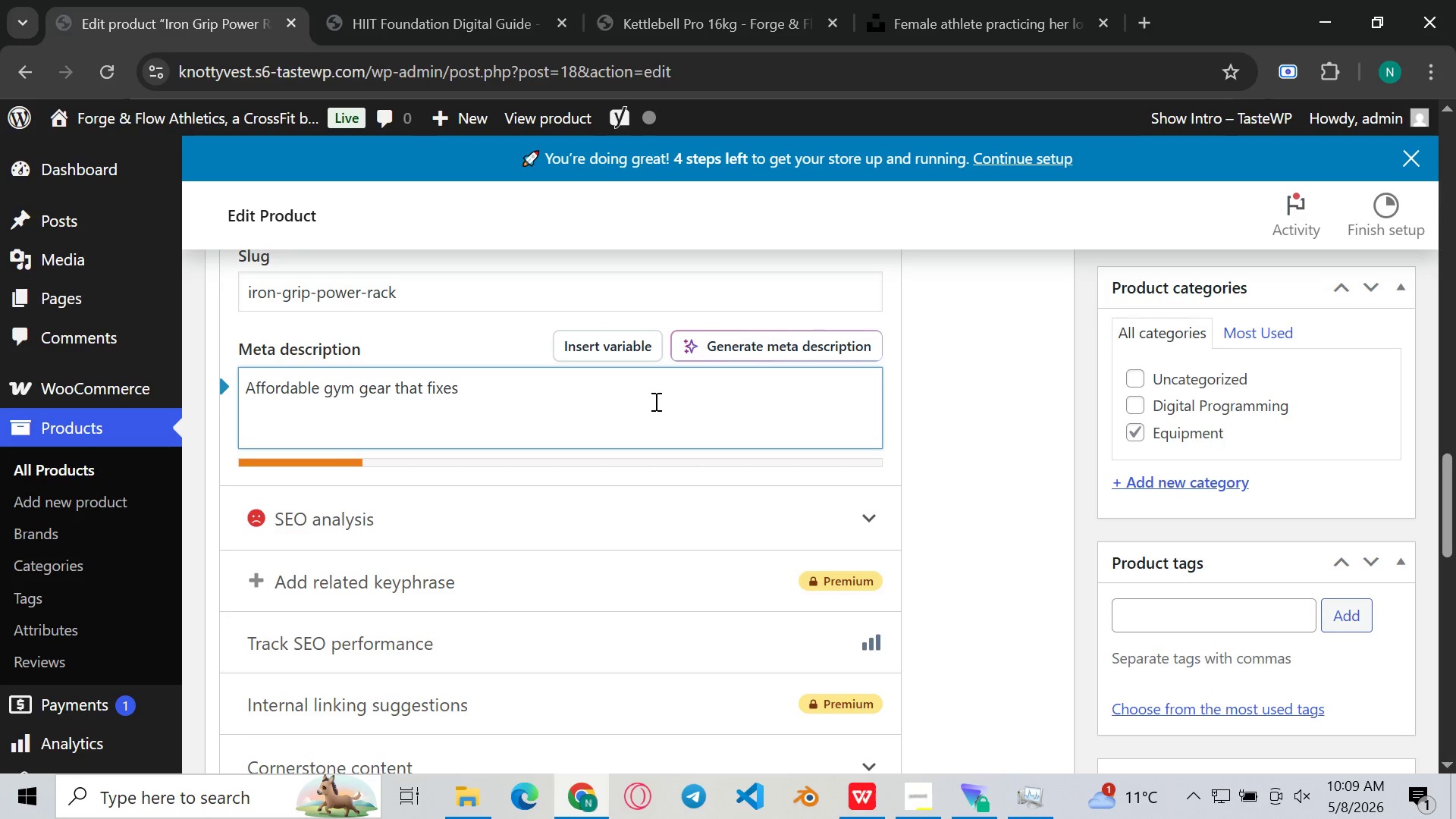 
type( to)
key(Backspace)
type(your )
key(Backspace)
key(Backspace)
key(Backspace)
key(Backspace)
key(Backspace)
key(Backspace)
type(your posture and cures back issues. Professional grade fitness q)
key(Backspace)
type(equipment for strength r)
key(Backspace)
type(training, HII)
 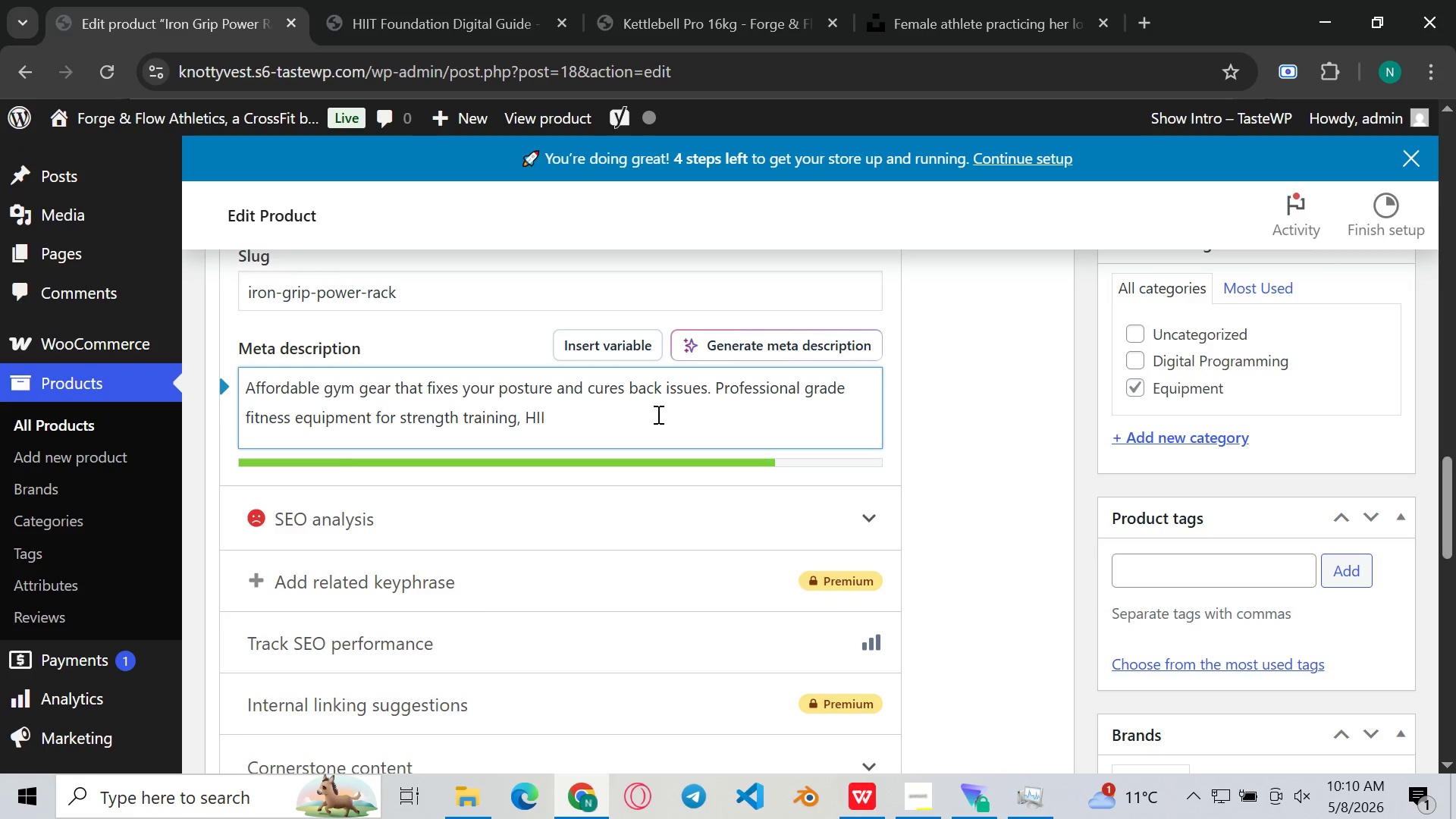 
type(T, and functional fitness workouts.)
 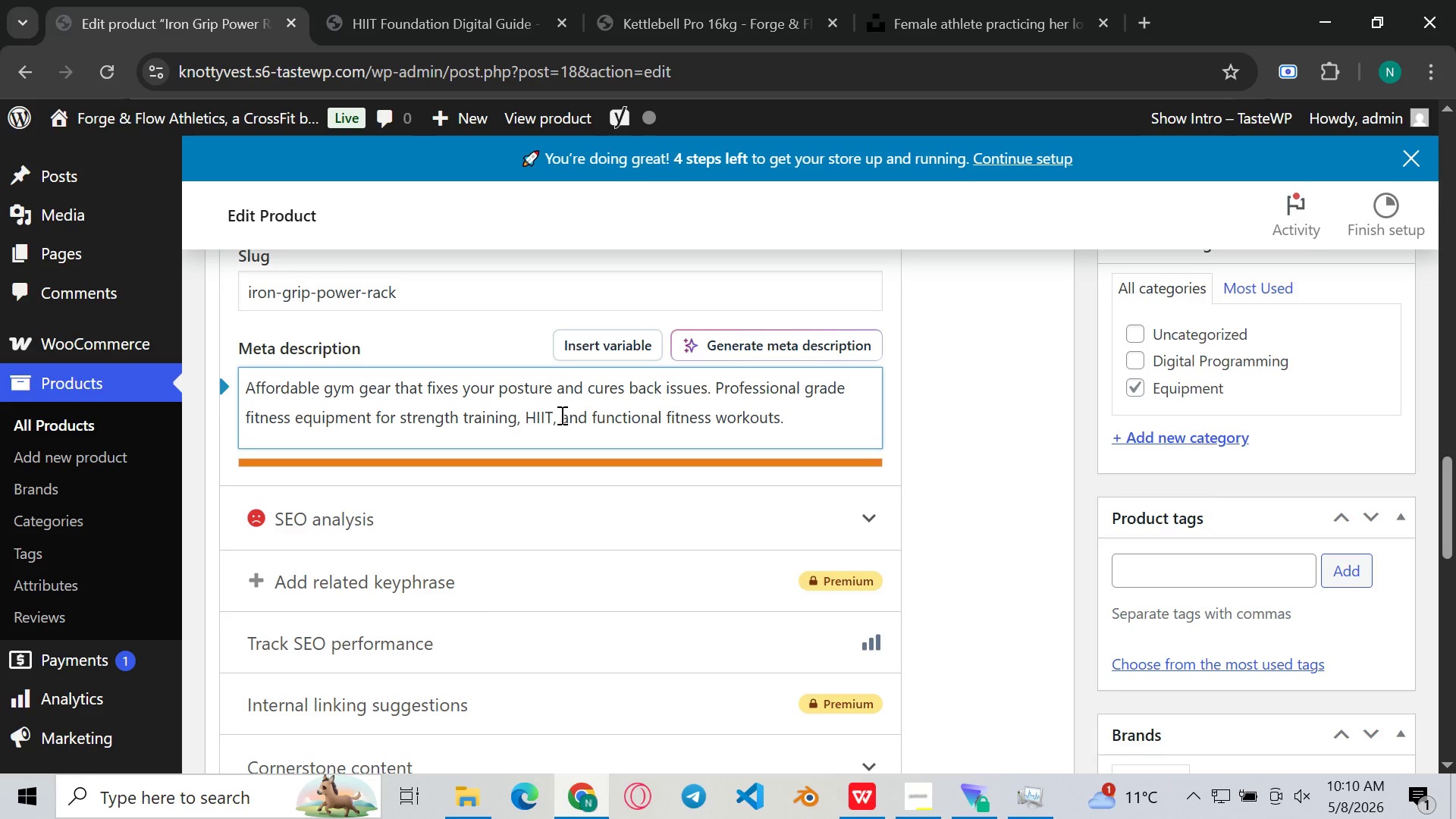 
wait(6.55)
 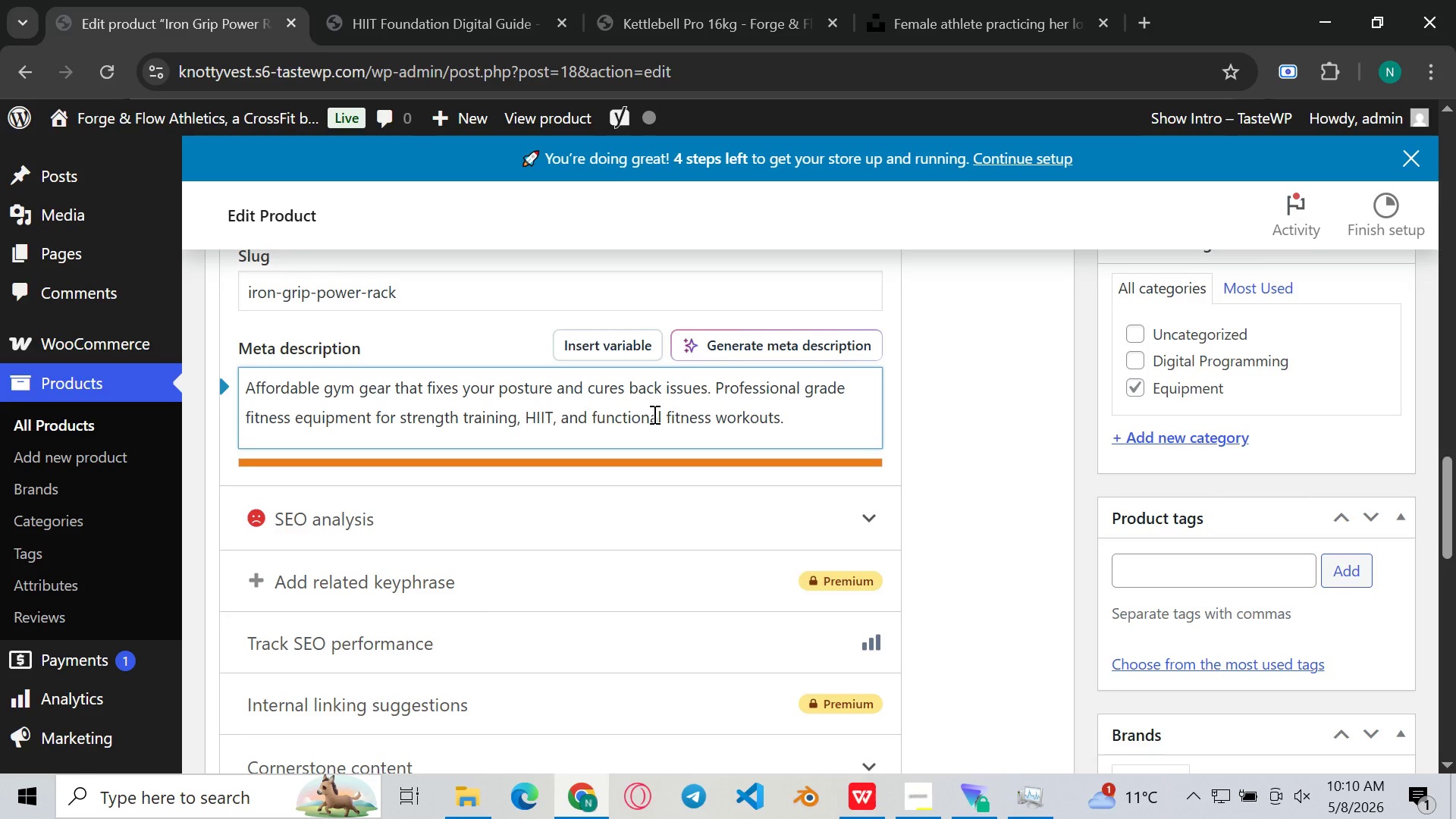 
left_click_drag(start_coordinate=[560, 416], to_coordinate=[518, 418])
 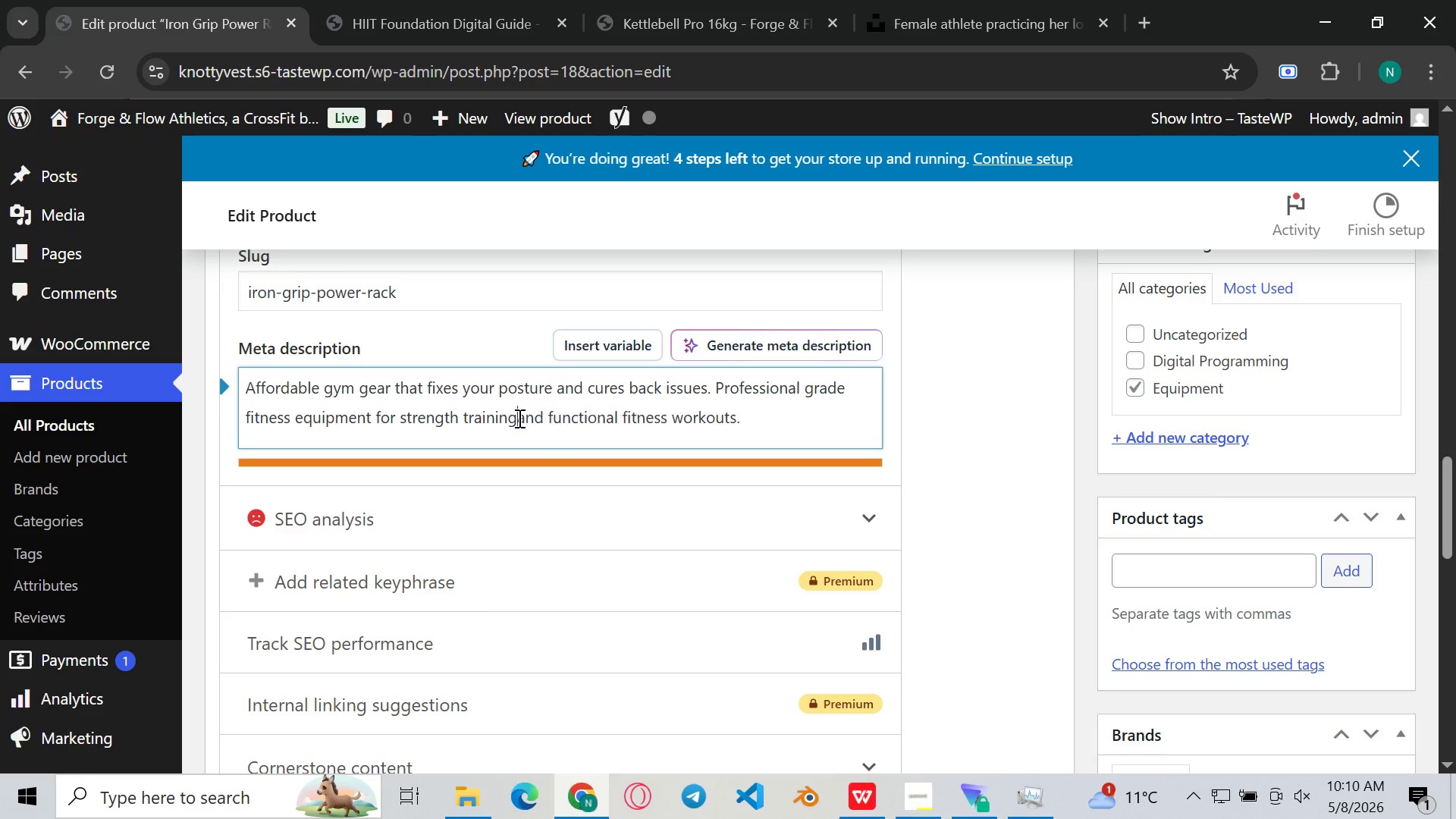 
key(Backspace)
 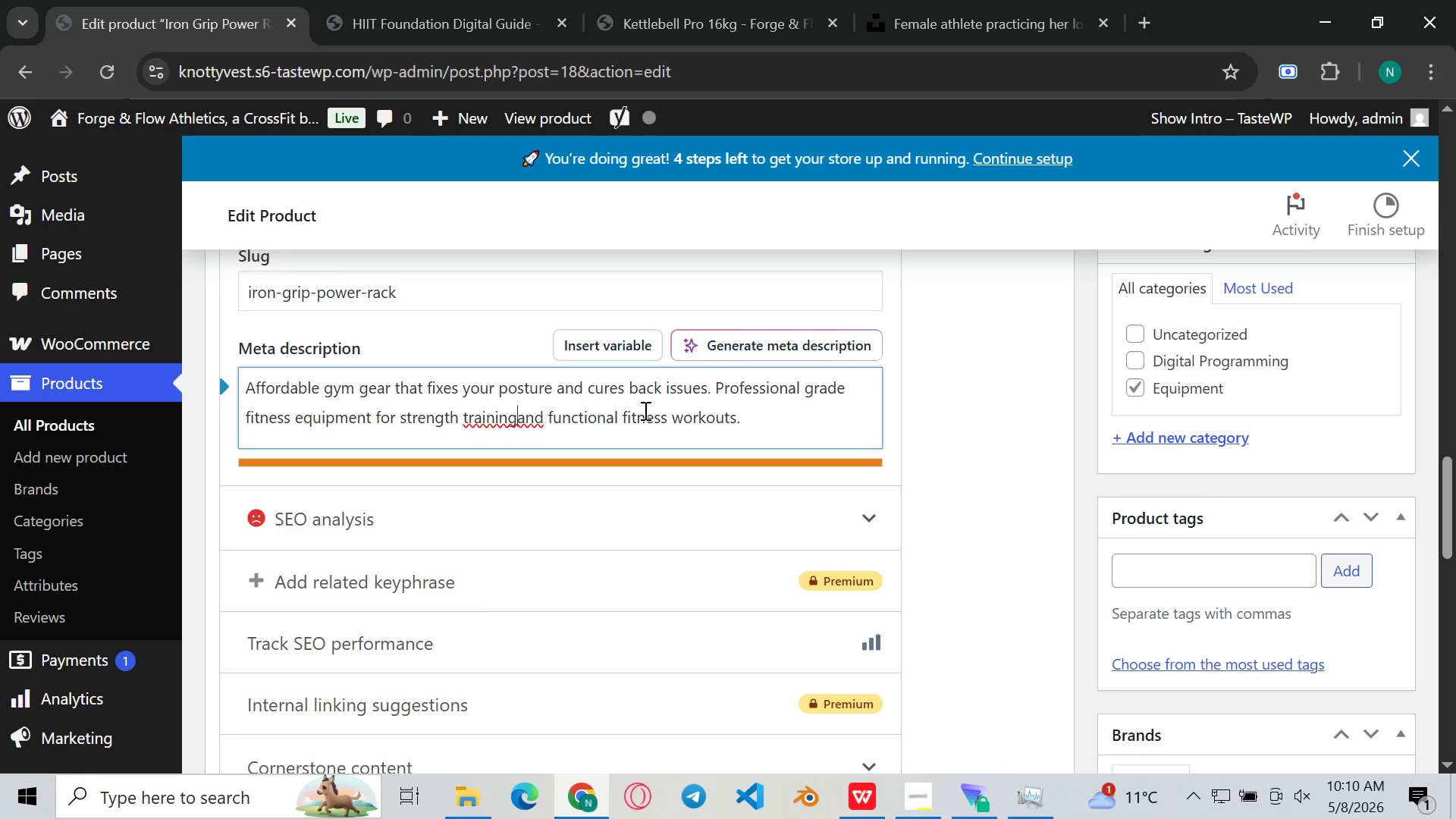 
key(Space)
 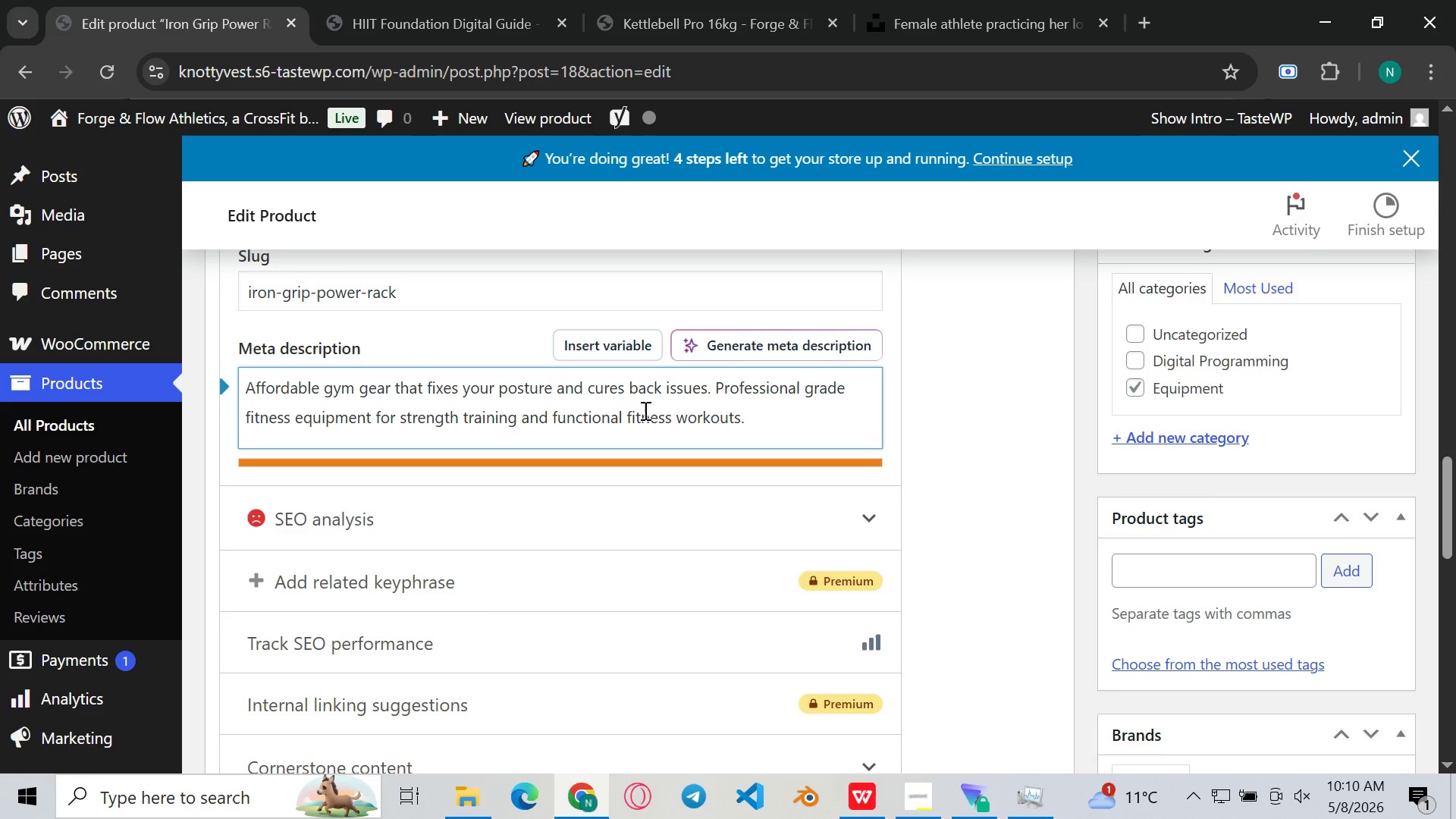 
key(Control+ControlLeft)
 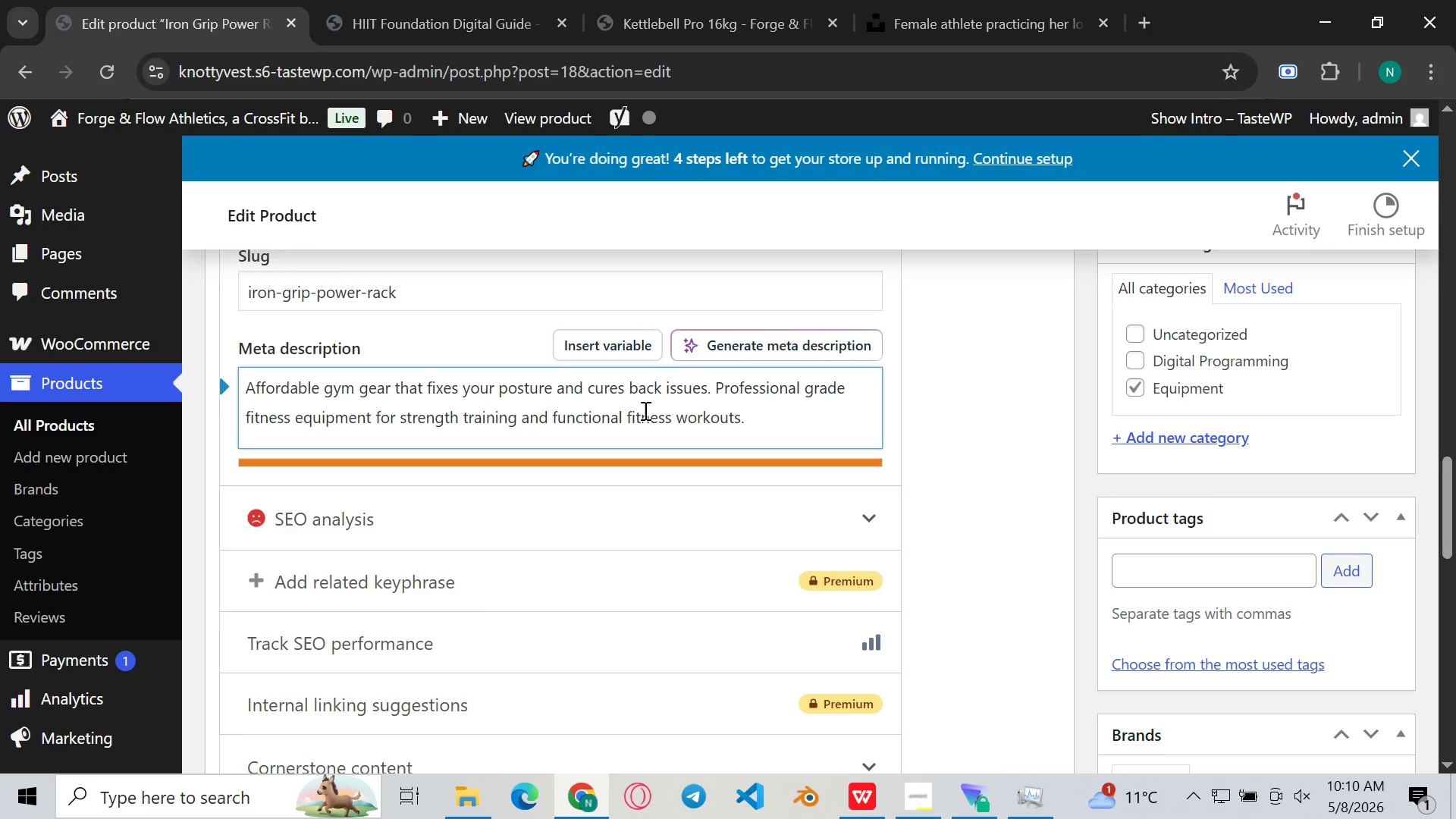 
key(Control+ControlLeft)
 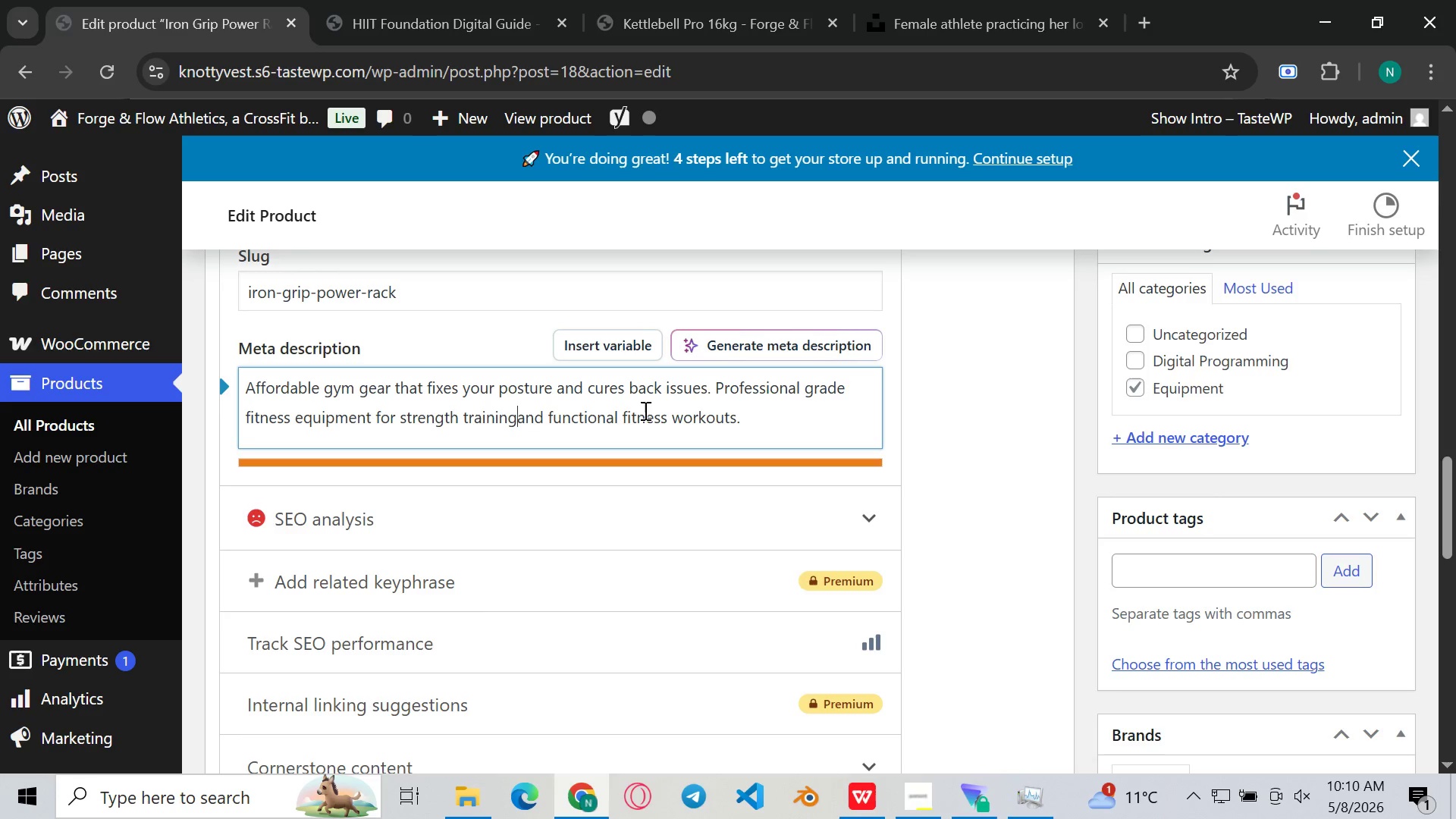 
key(Control+Z)
 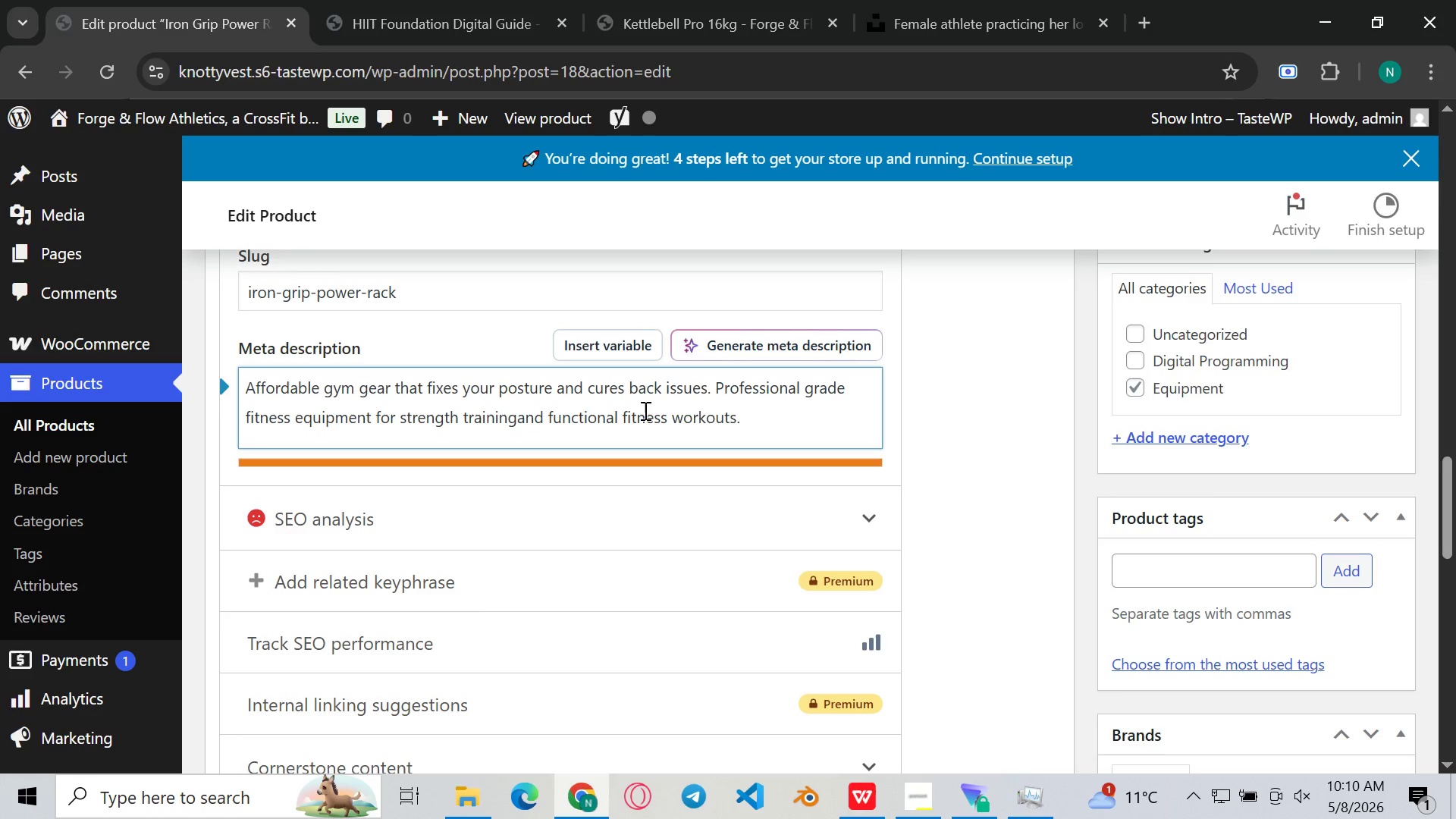 
key(Control+ControlLeft)
 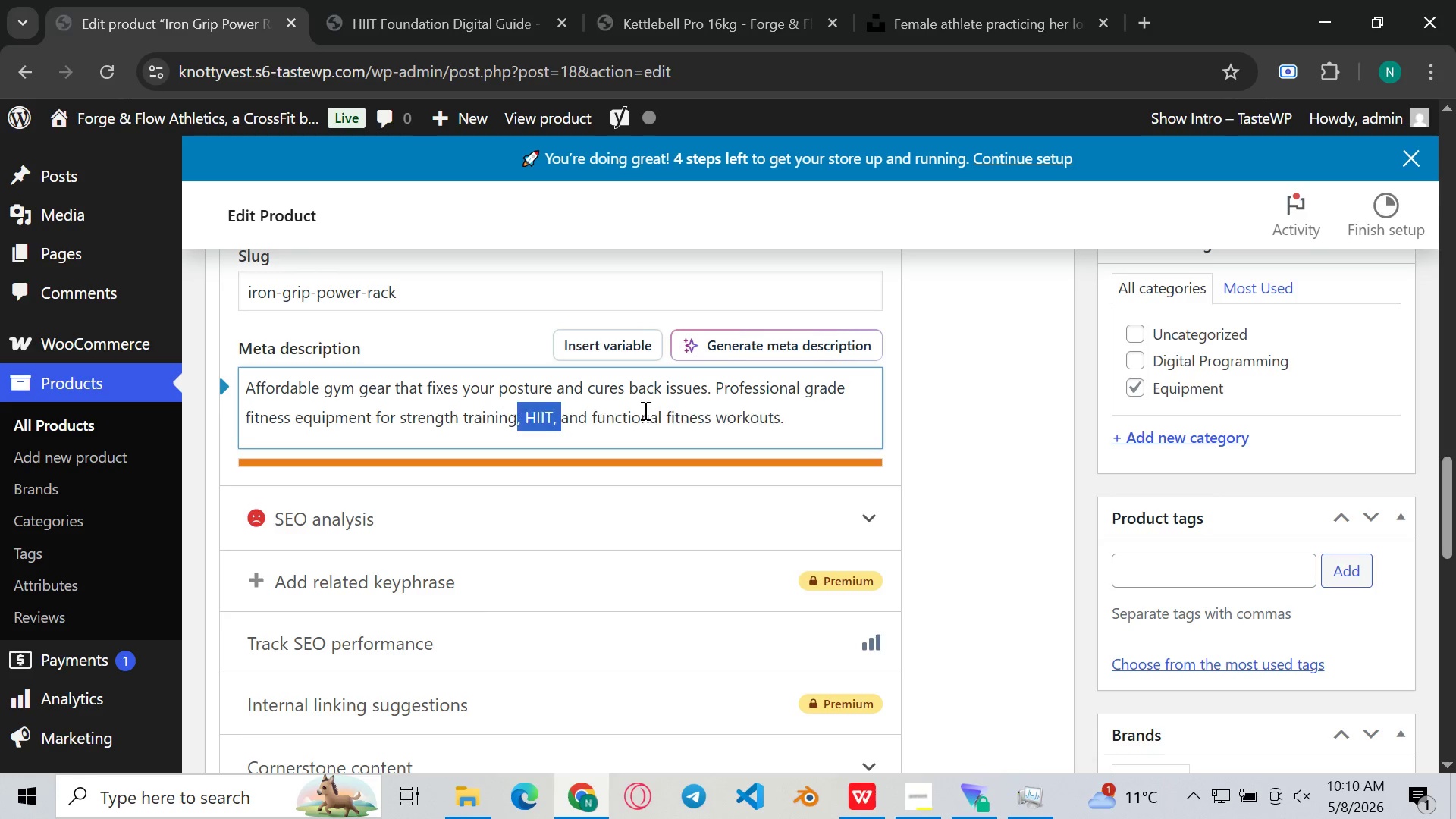 
key(Control+Z)
 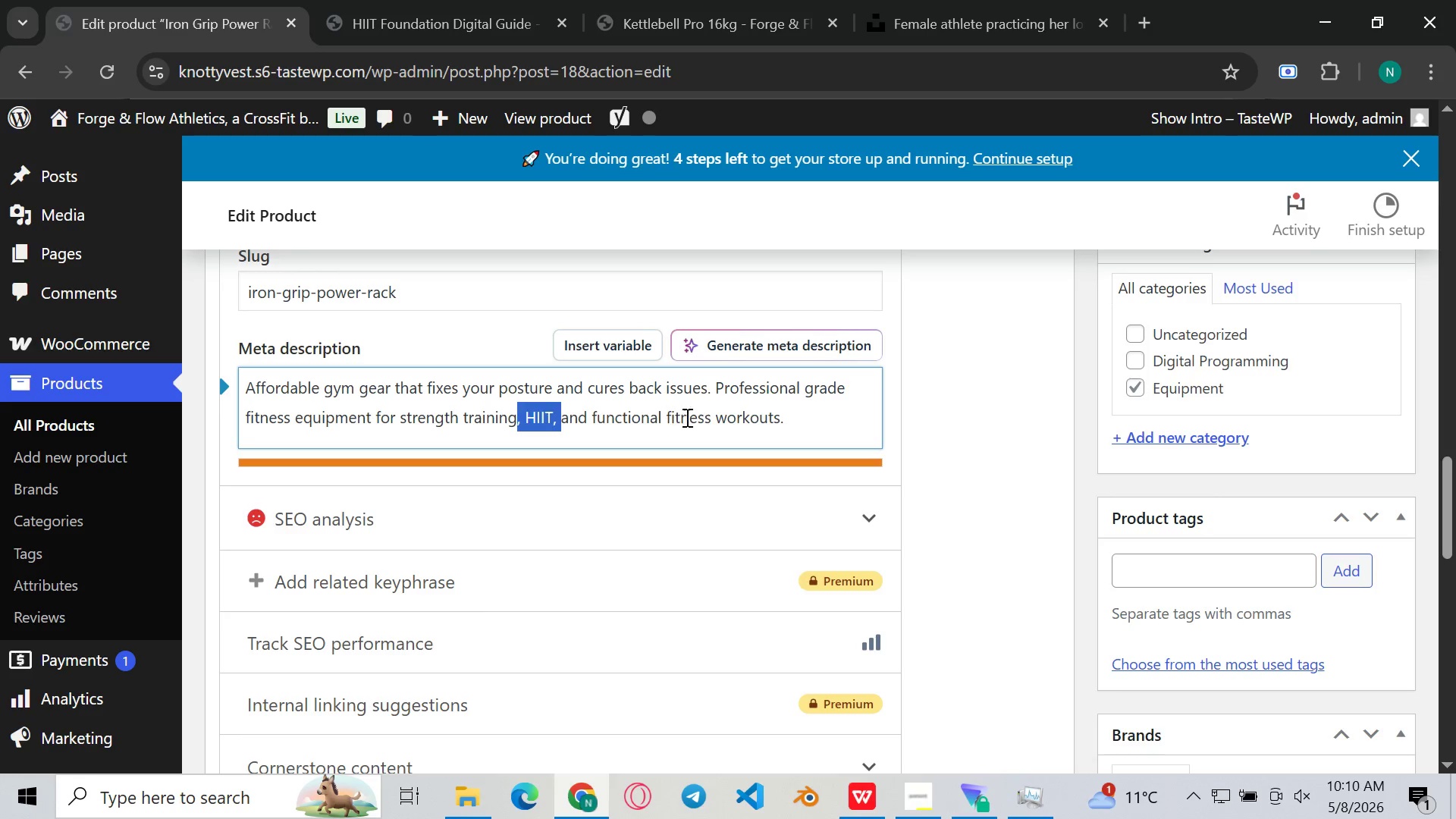 
key(Control+ControlLeft)
 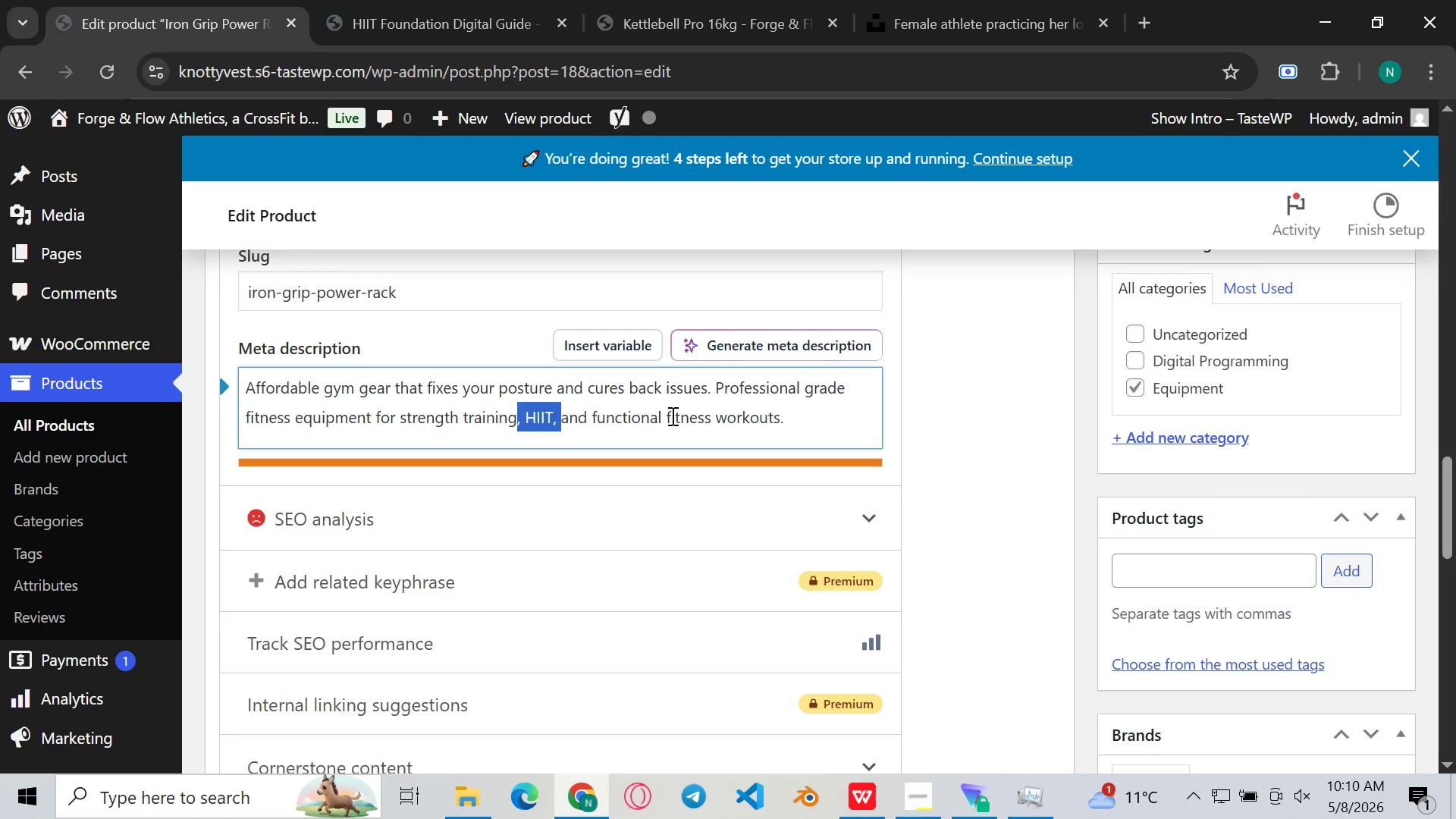 
left_click([667, 416])
 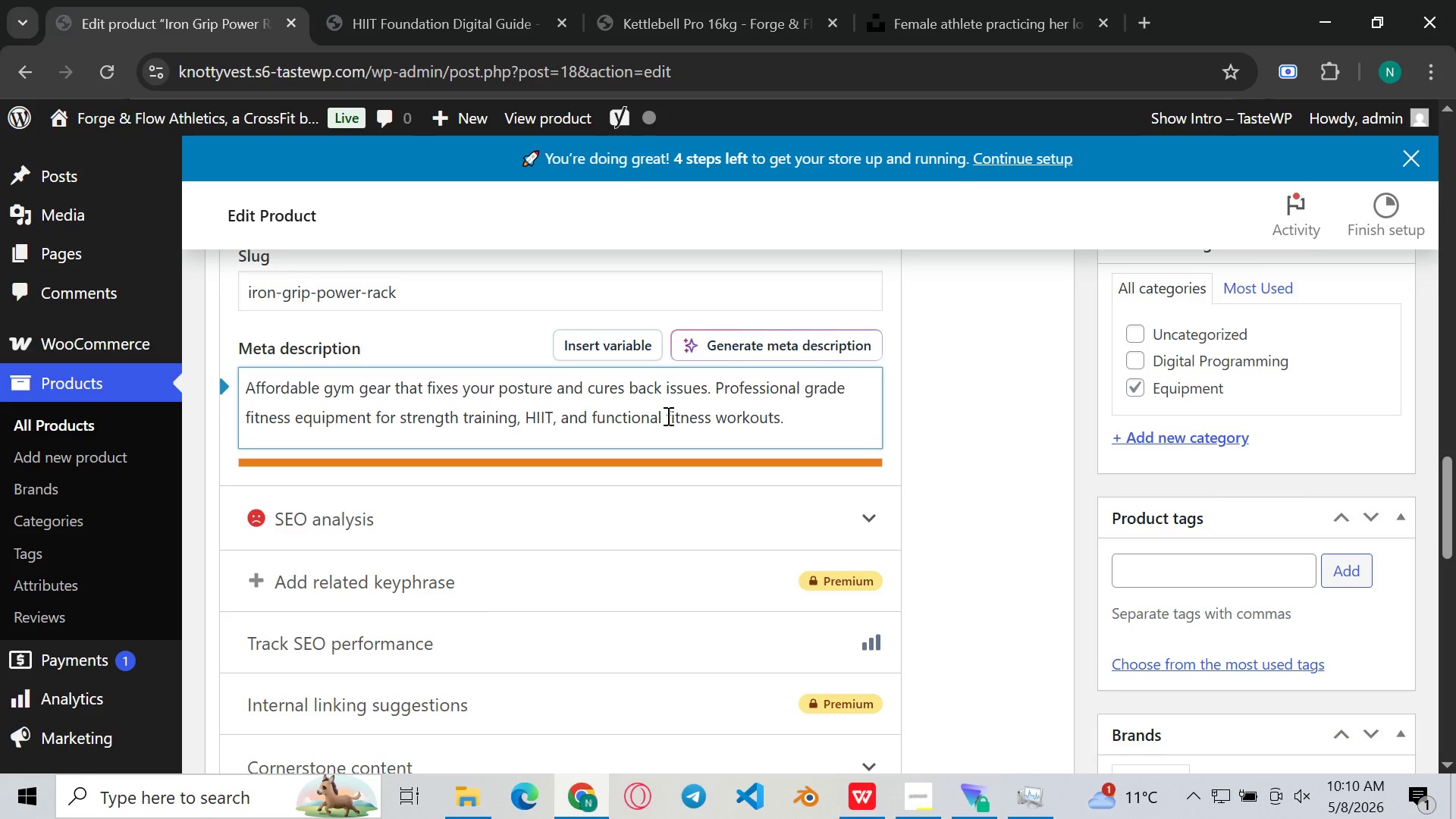 
left_click_drag(start_coordinate=[667, 416], to_coordinate=[588, 419])
 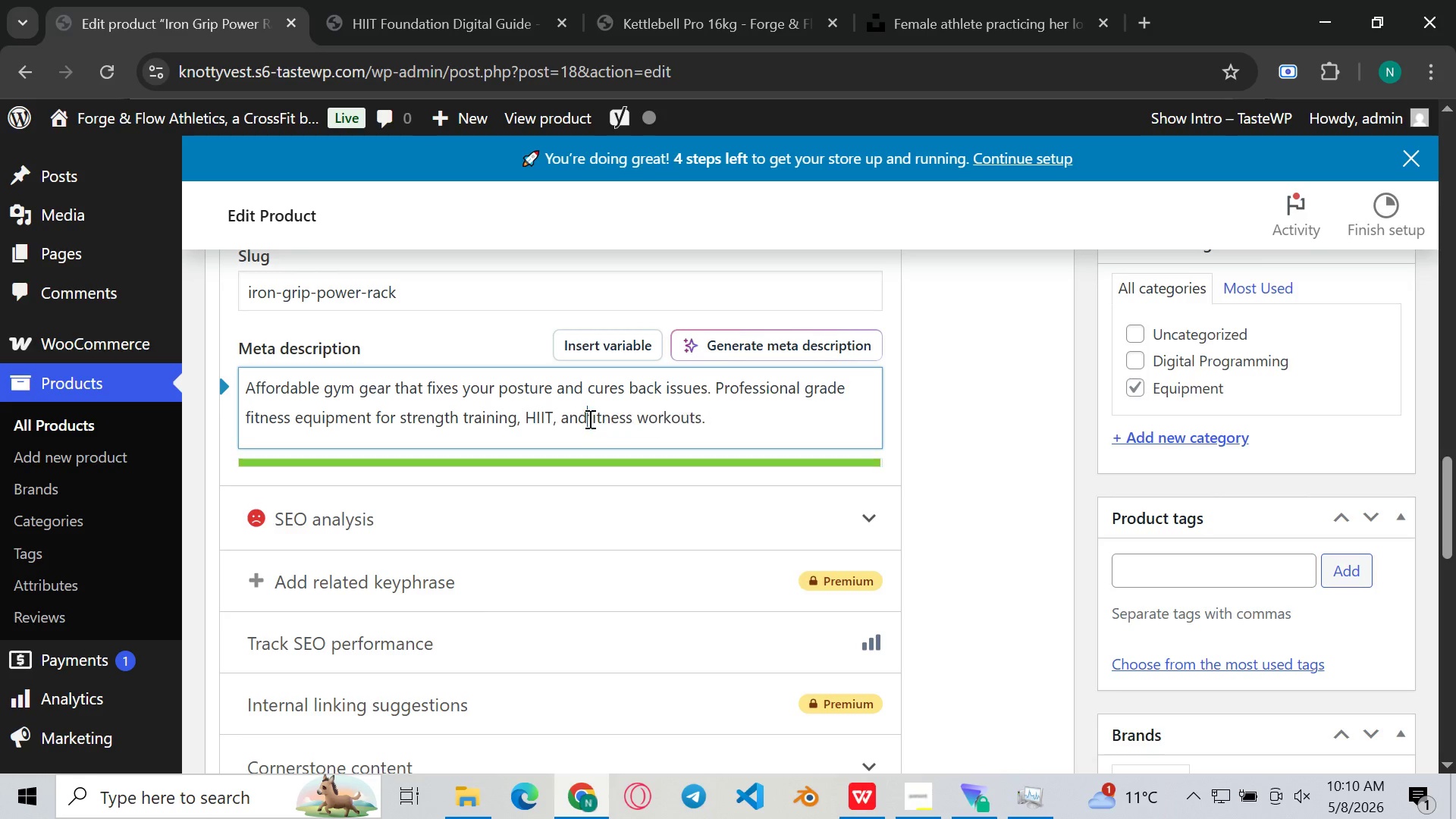 
key(Backspace)
 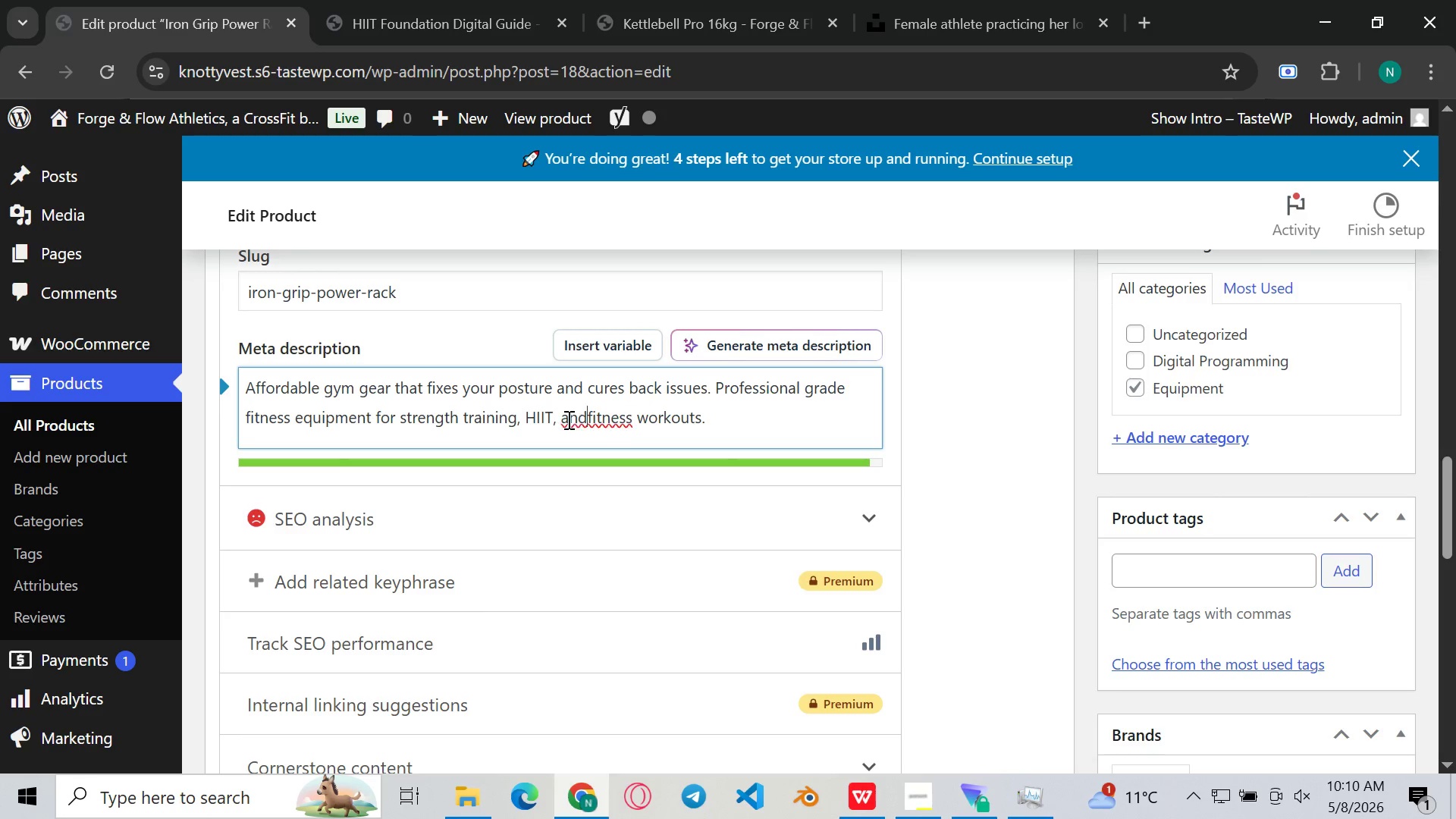 
left_click([567, 419])
 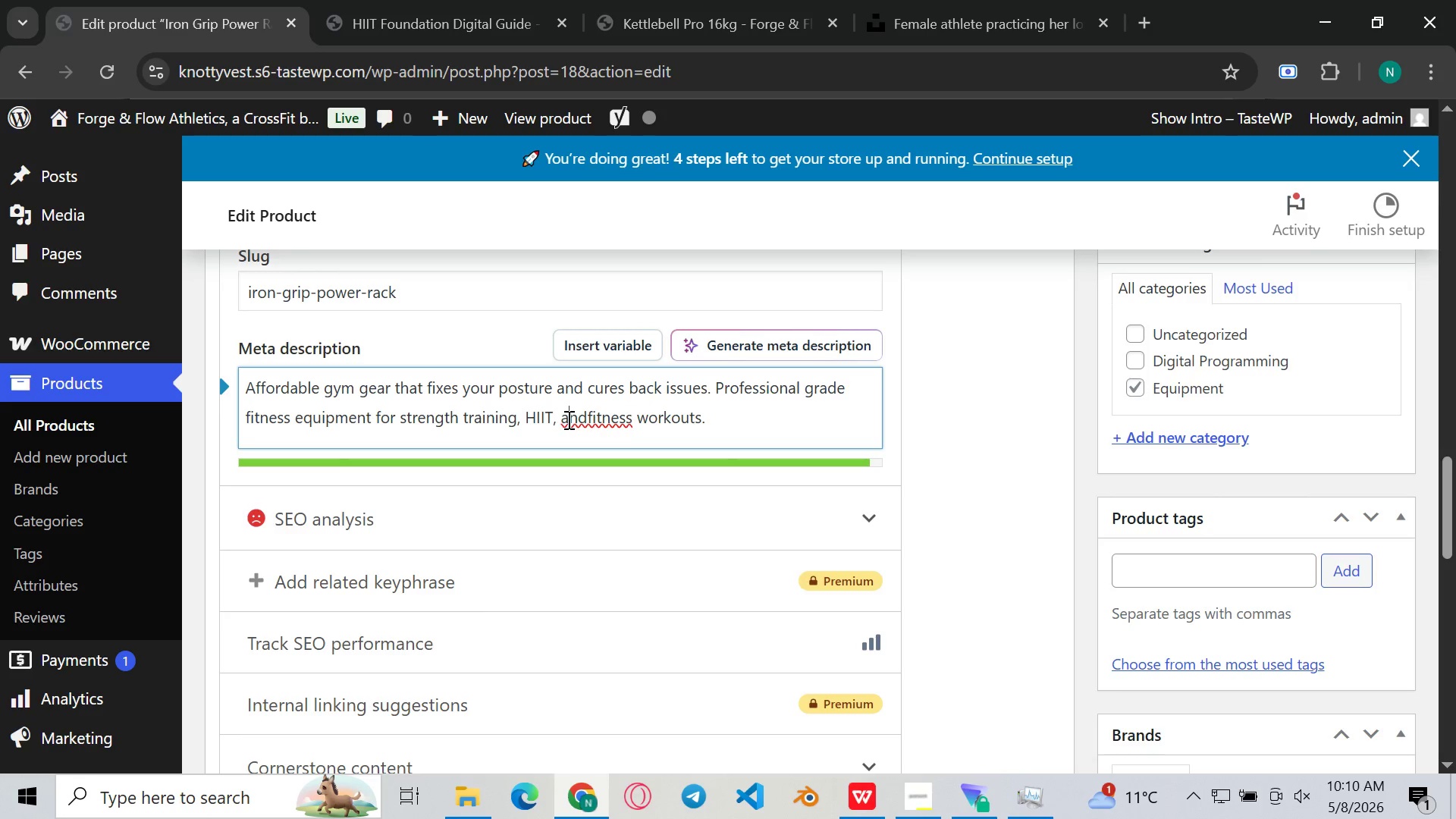 
key(ArrowLeft)
 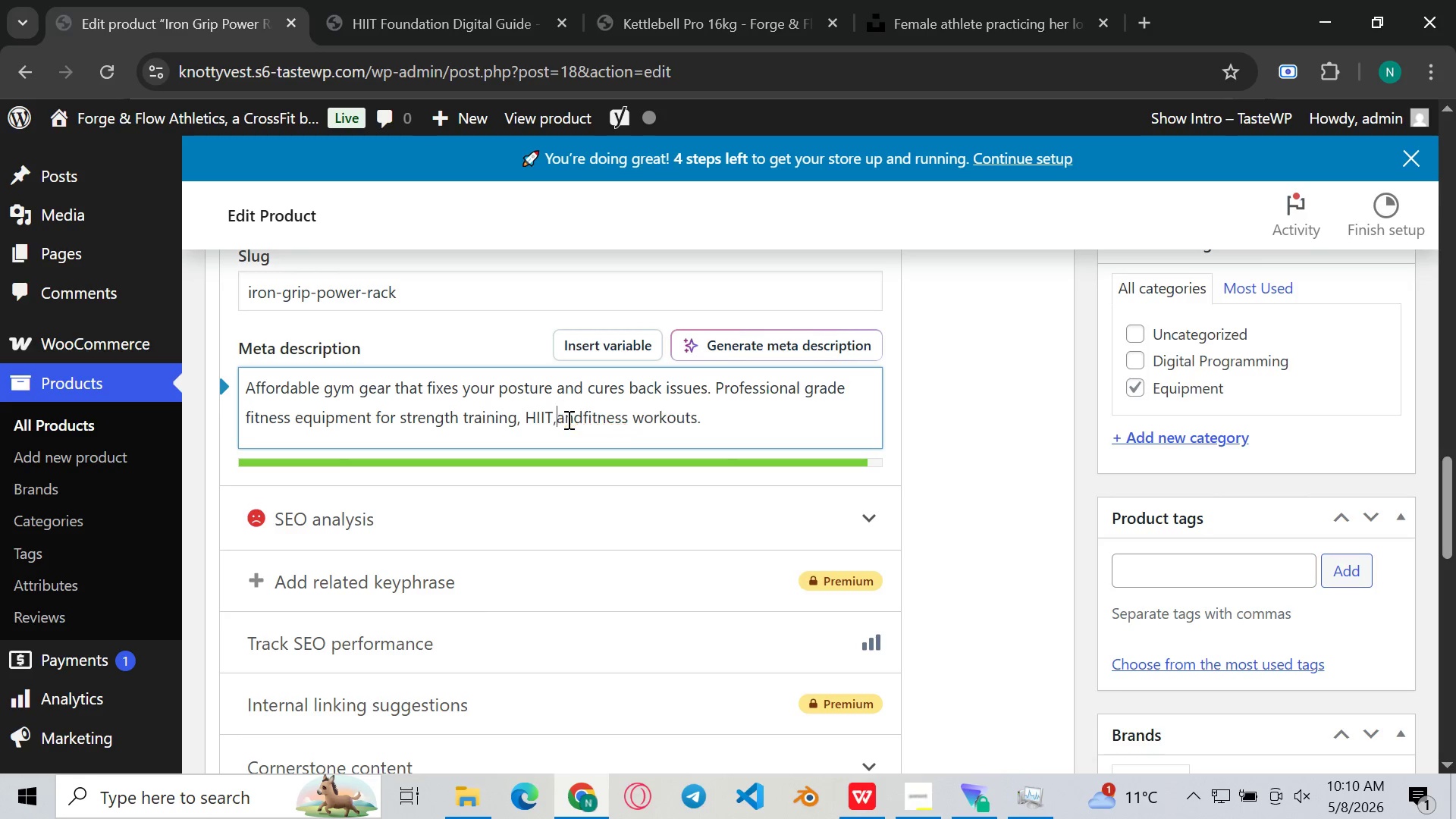 
key(Backspace)
 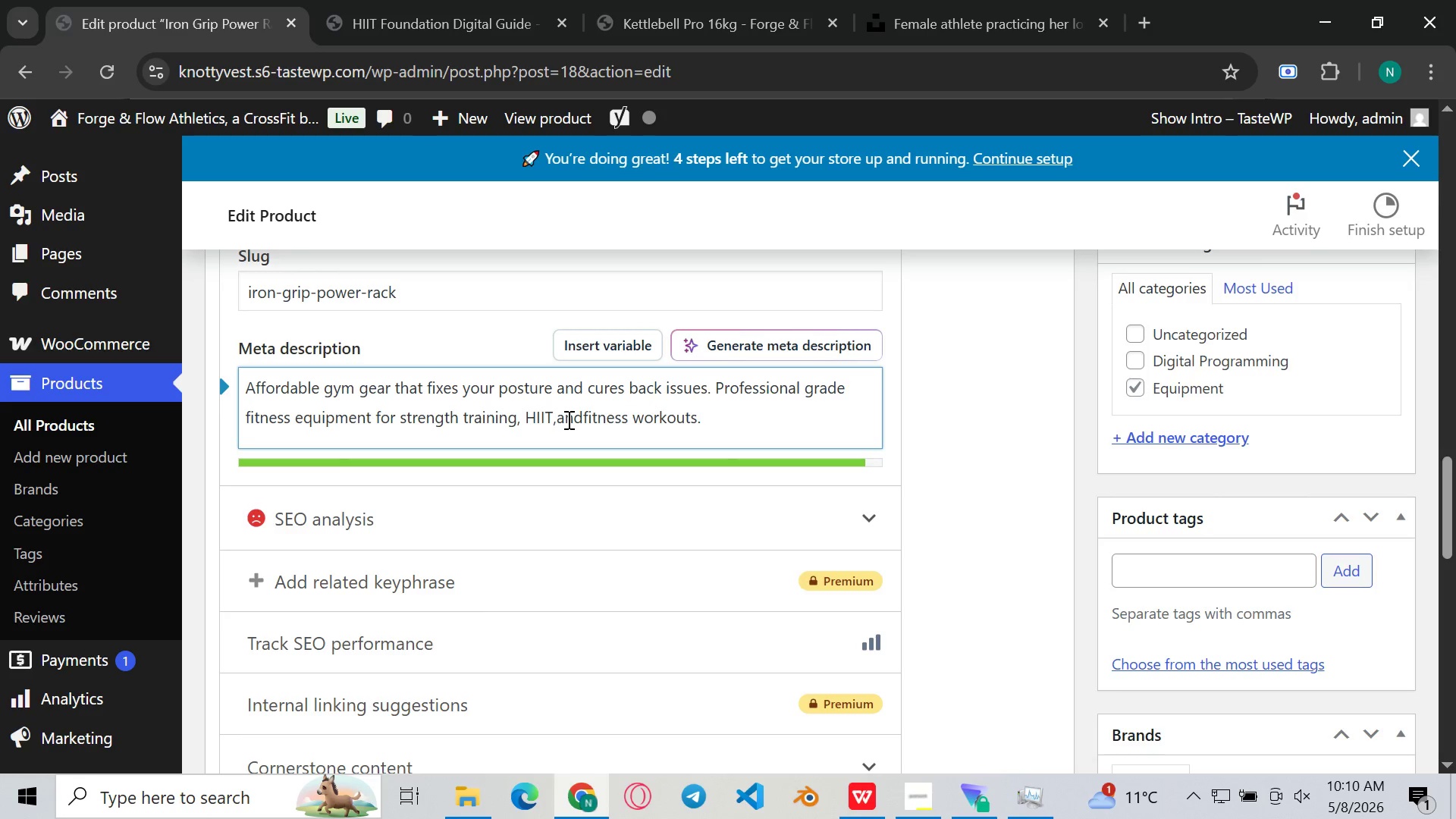 
key(Backspace)
 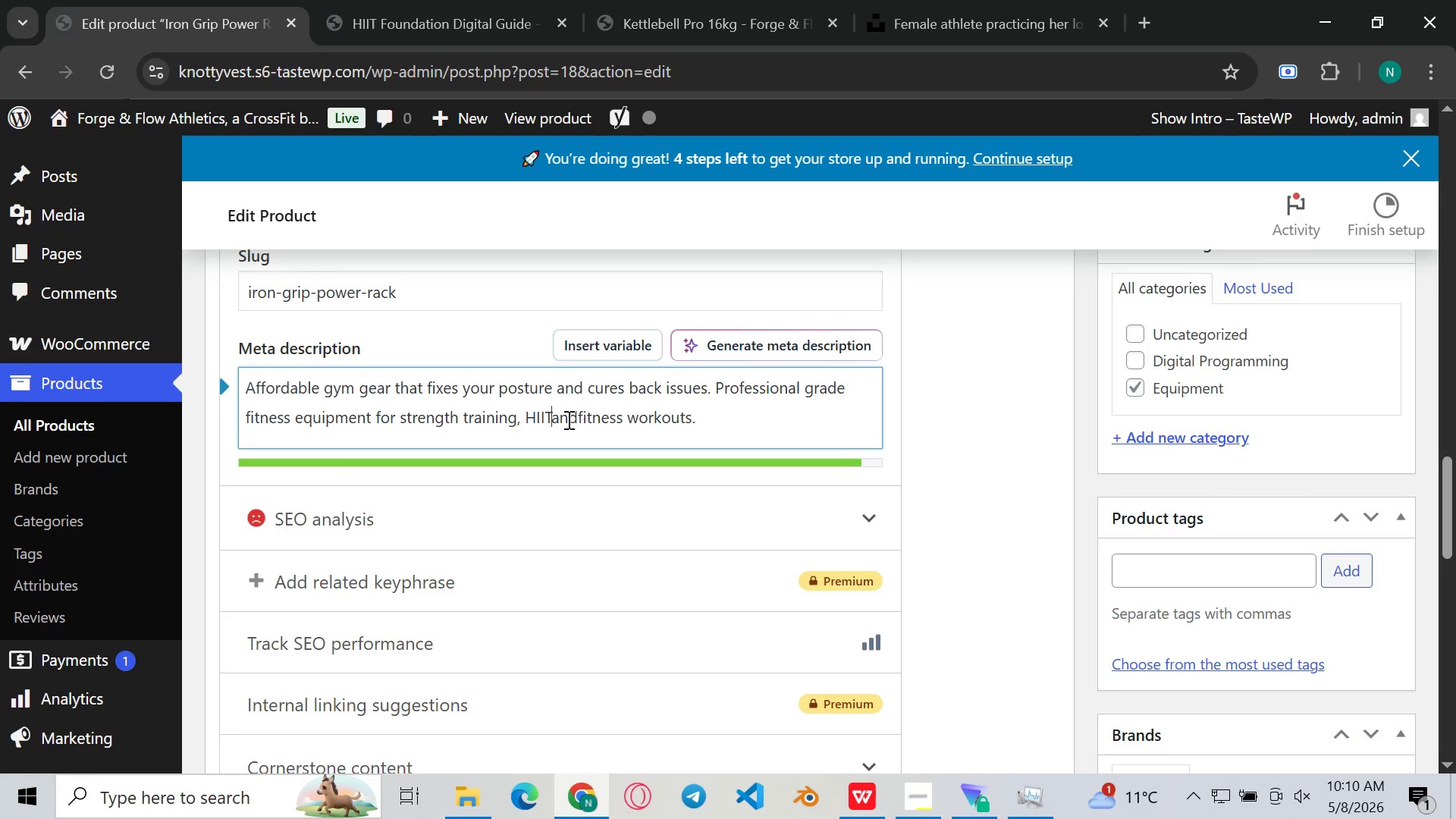 
key(Space)
 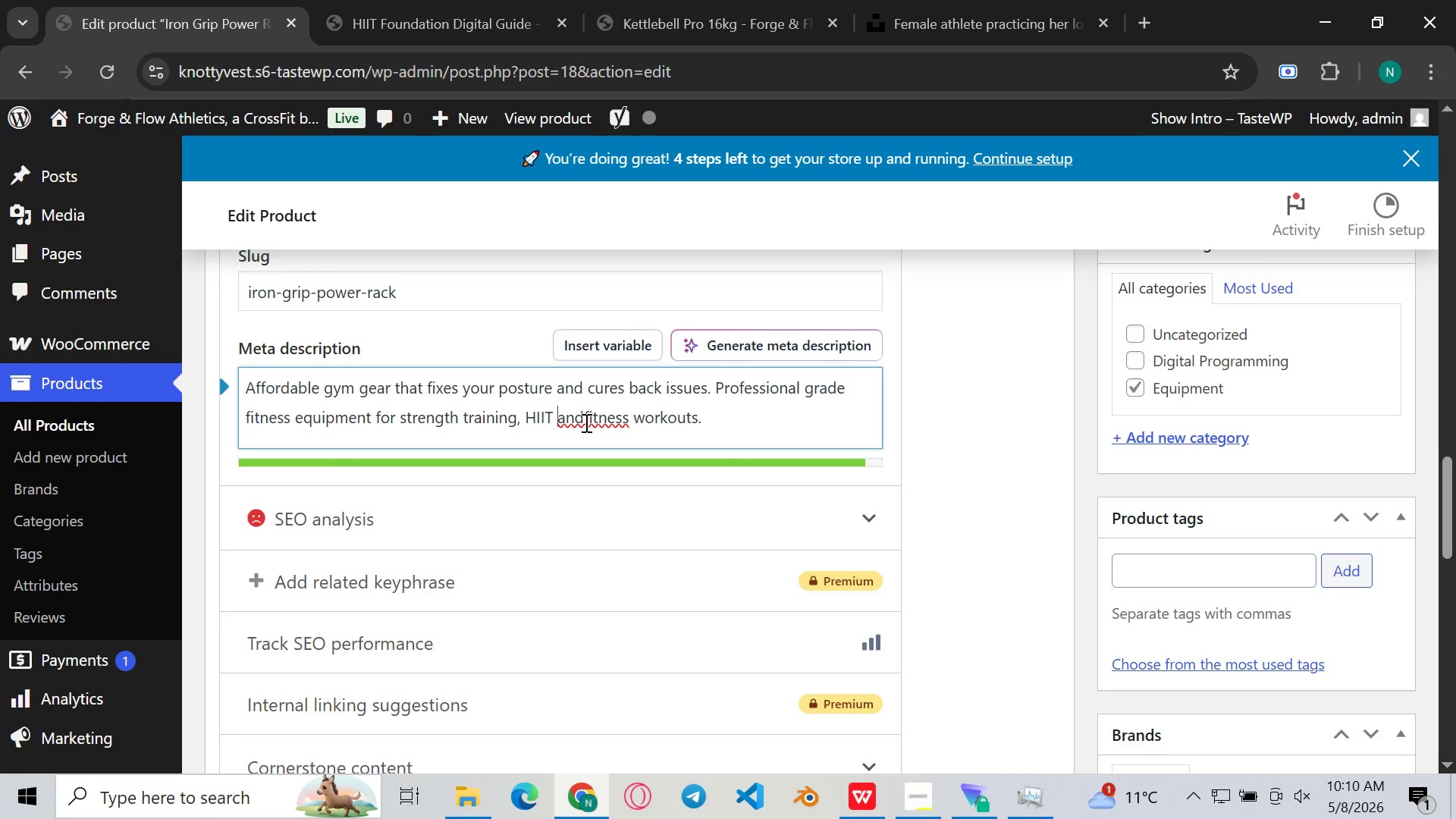 
left_click([585, 422])
 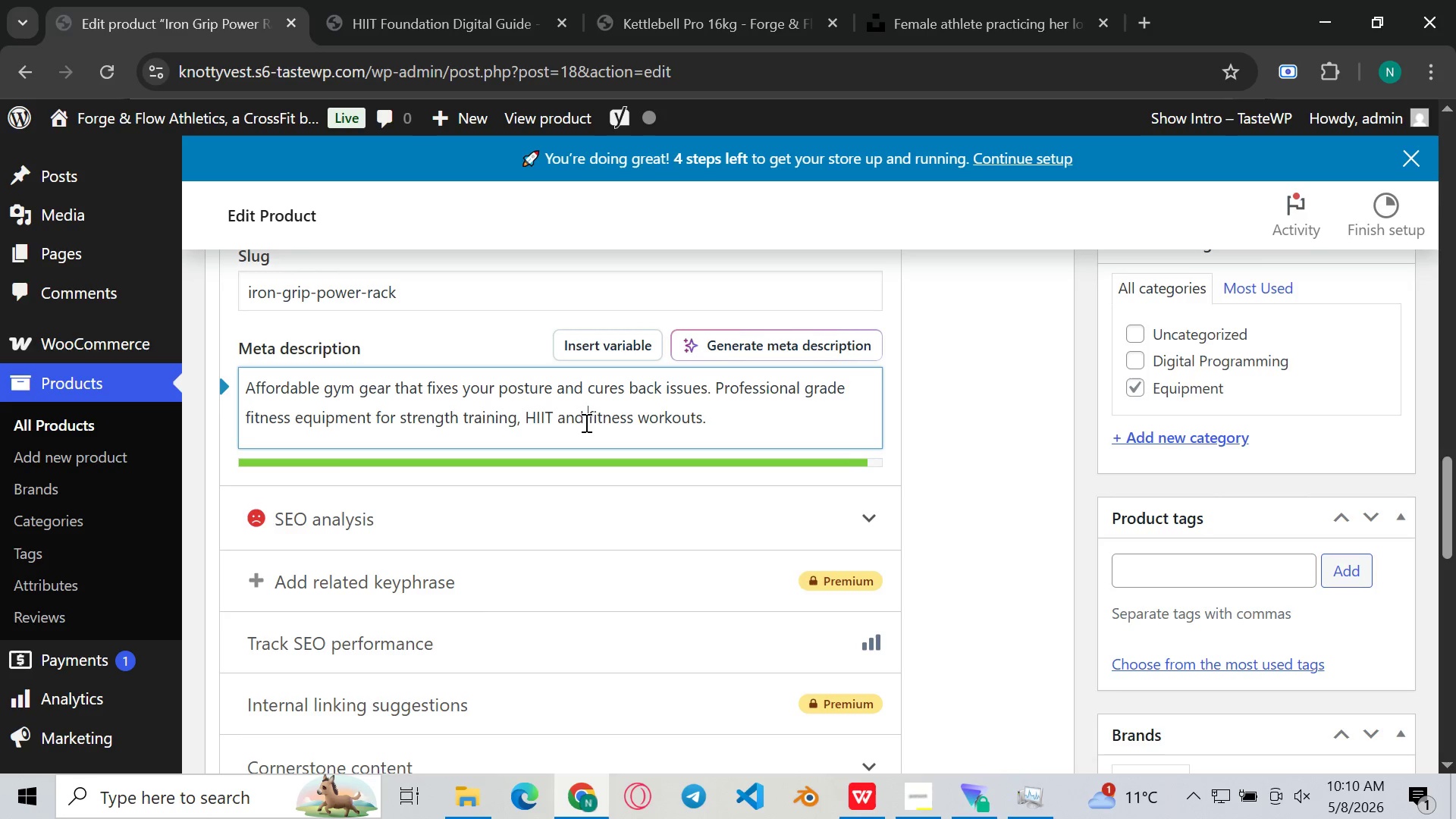 
key(Space)
 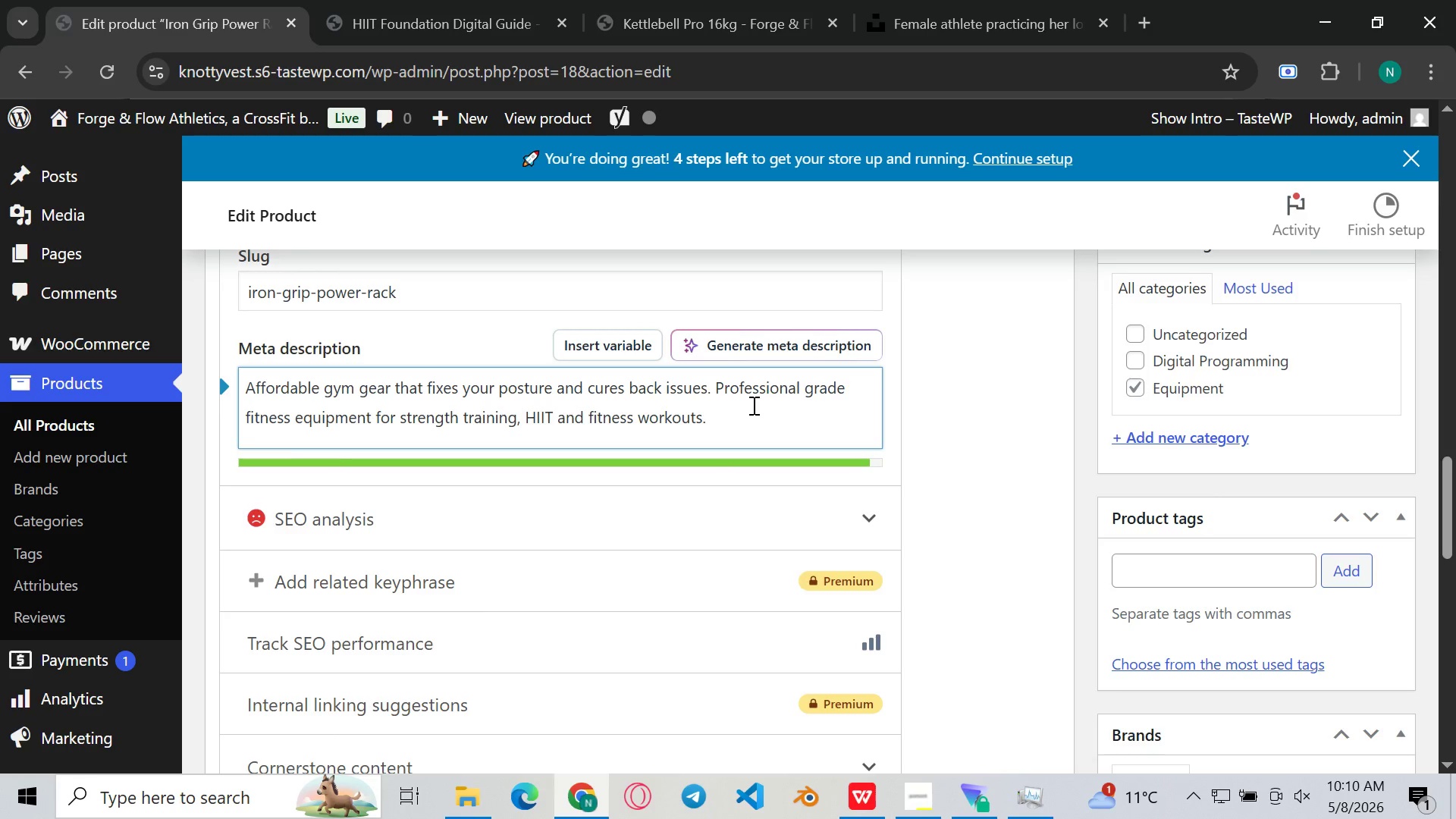 
left_click([752, 405])
 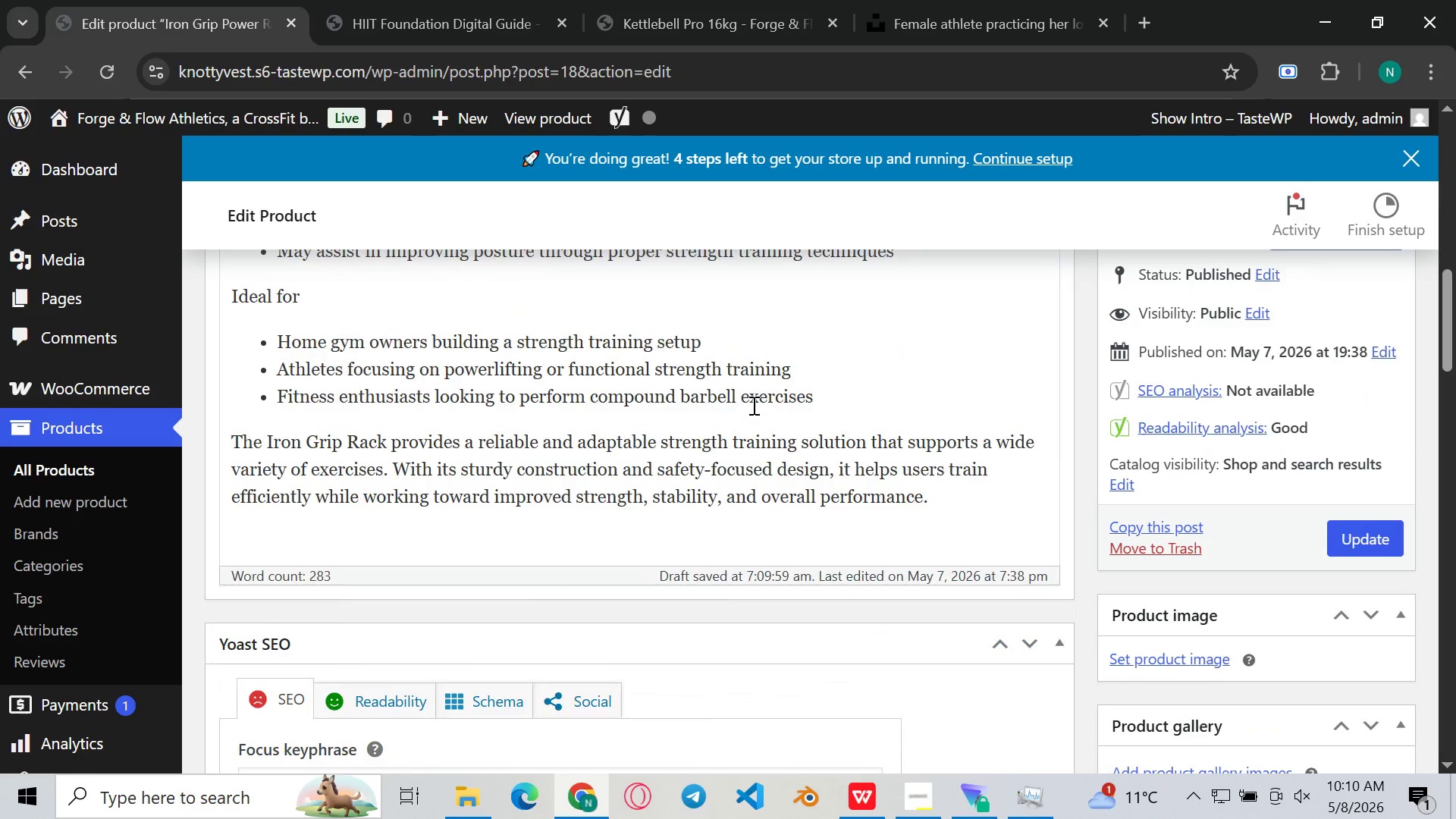 
wait(8.12)
 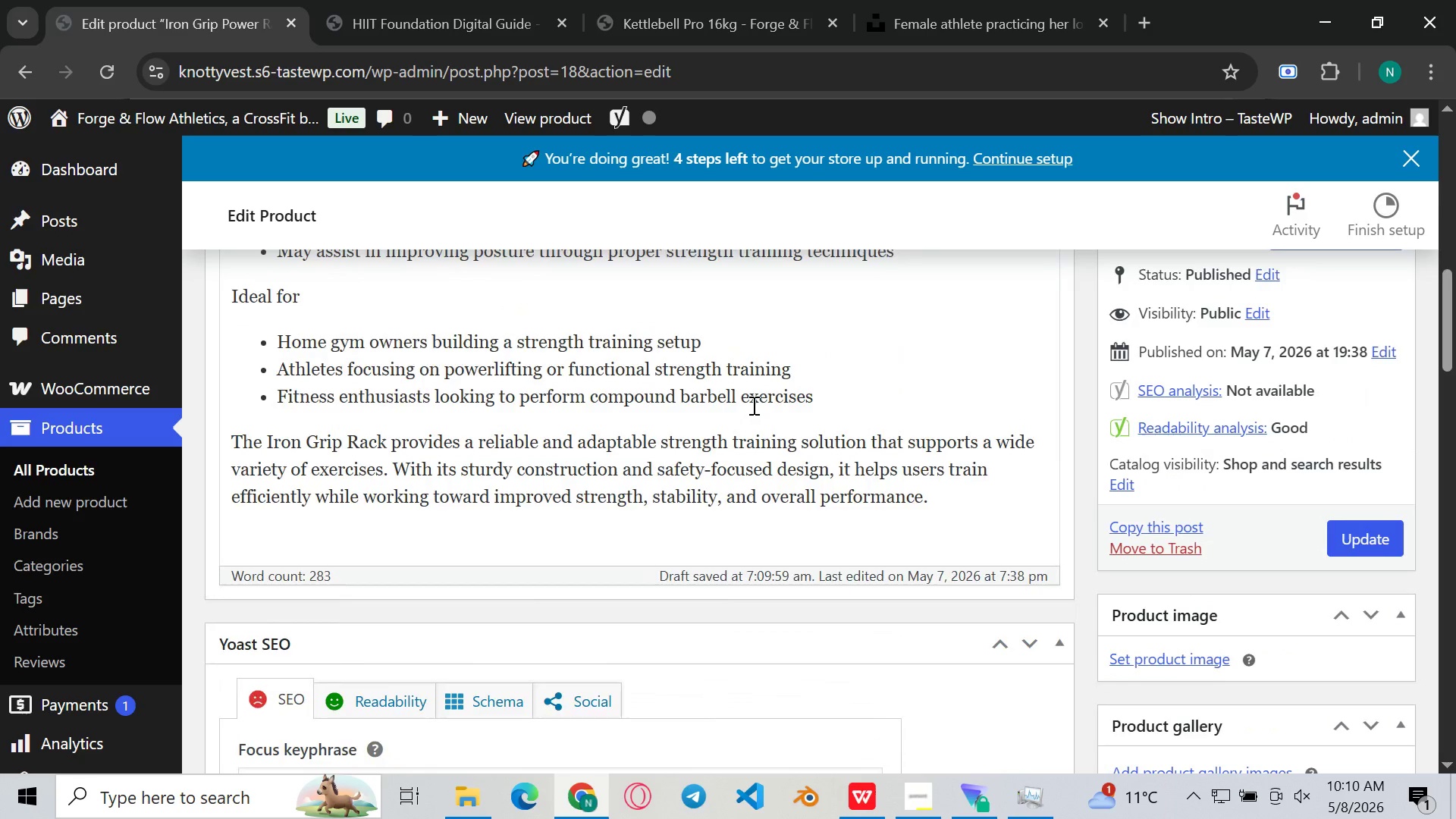 
left_click([597, 352])
 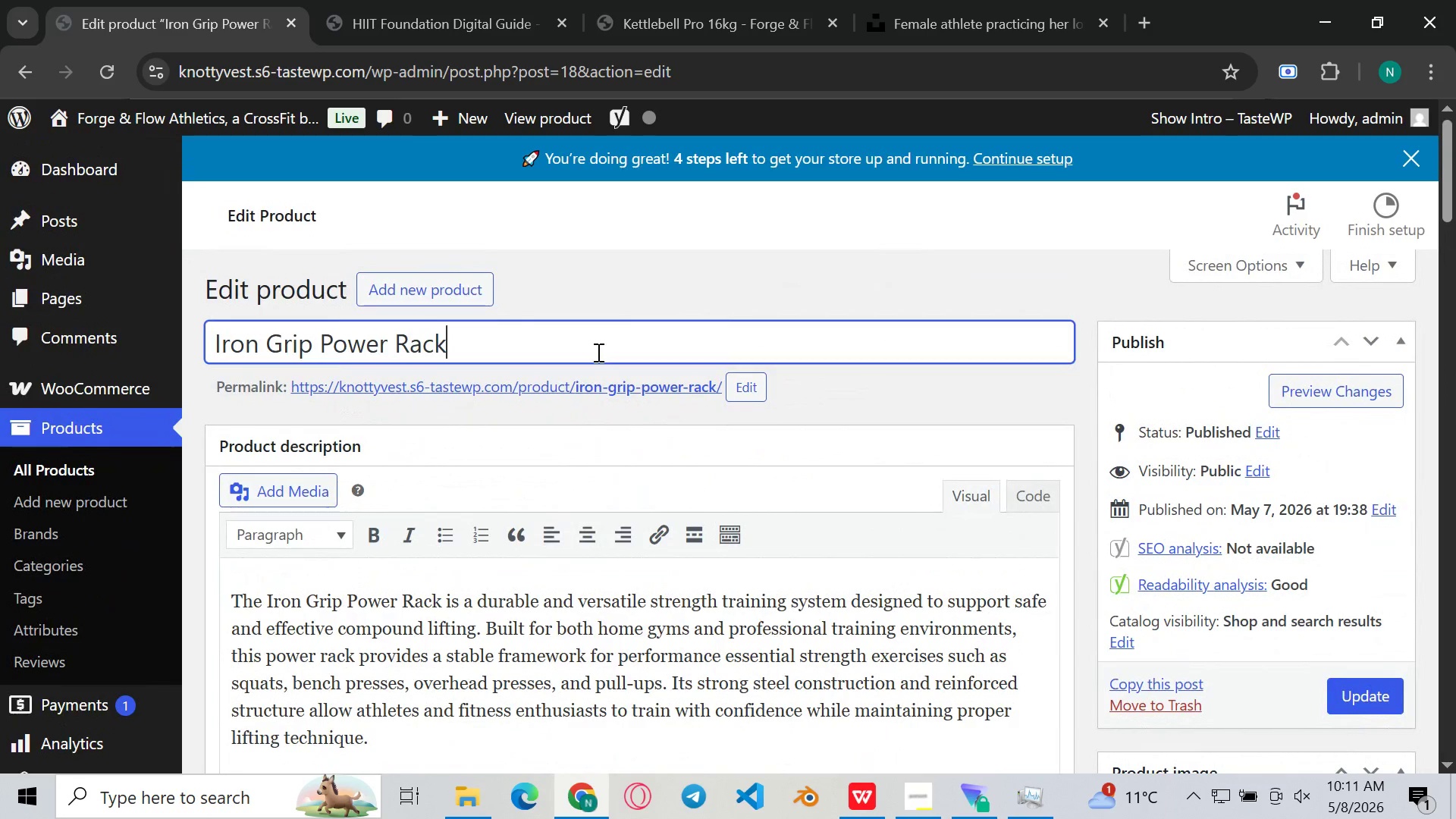 
key(Control+A)
 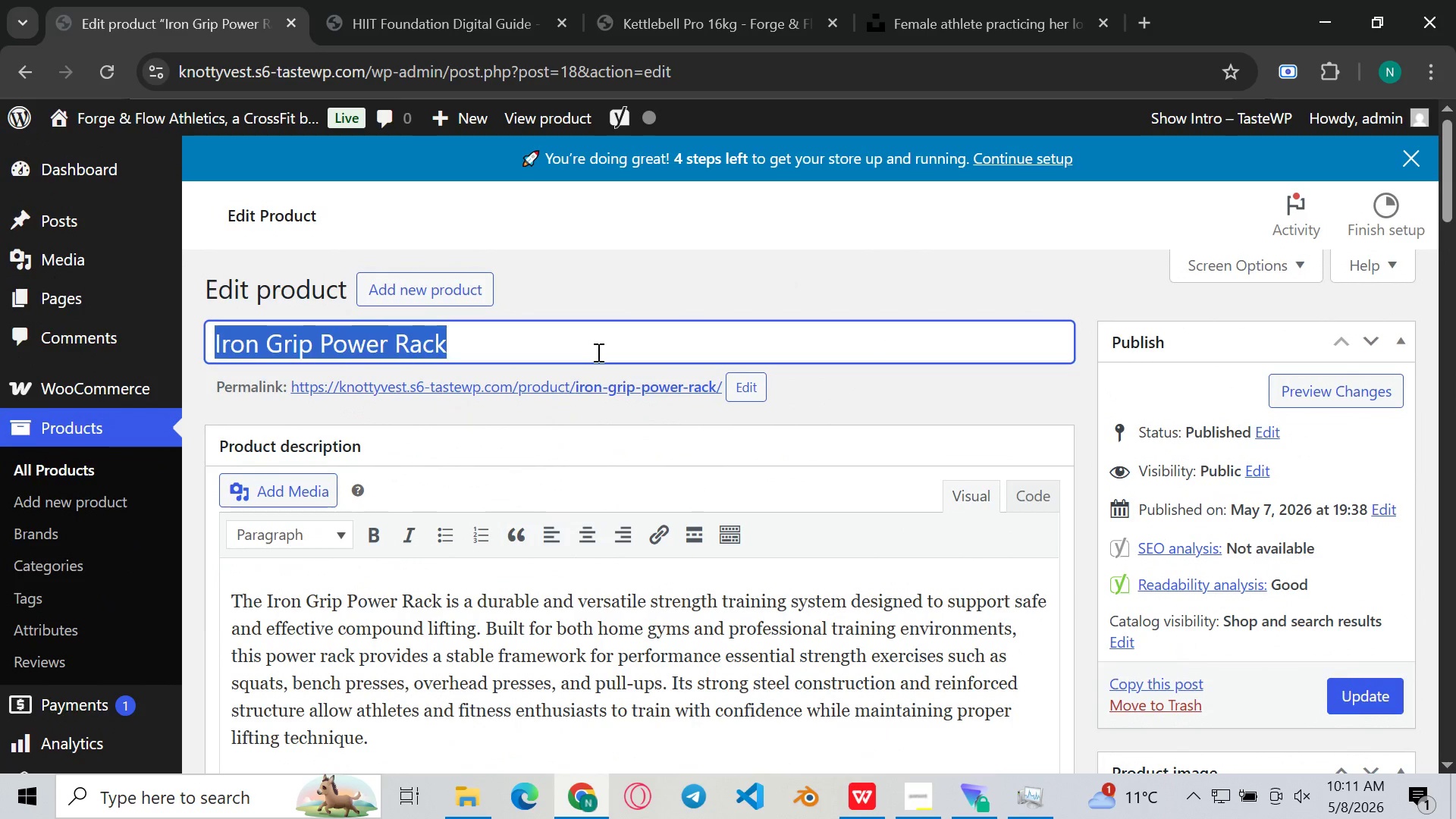 
key(Control+X)
 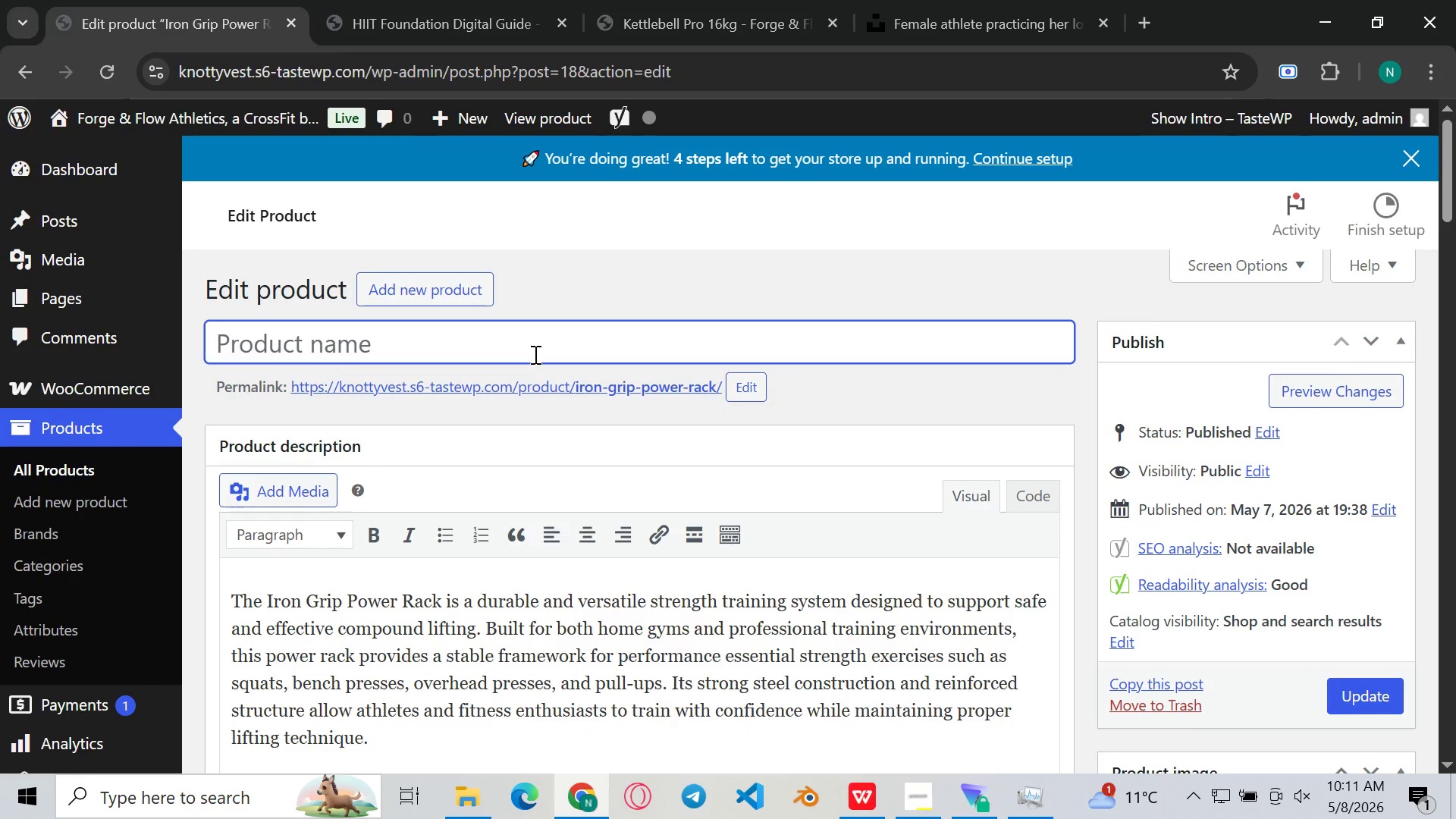 
key(Control+ControlLeft)
 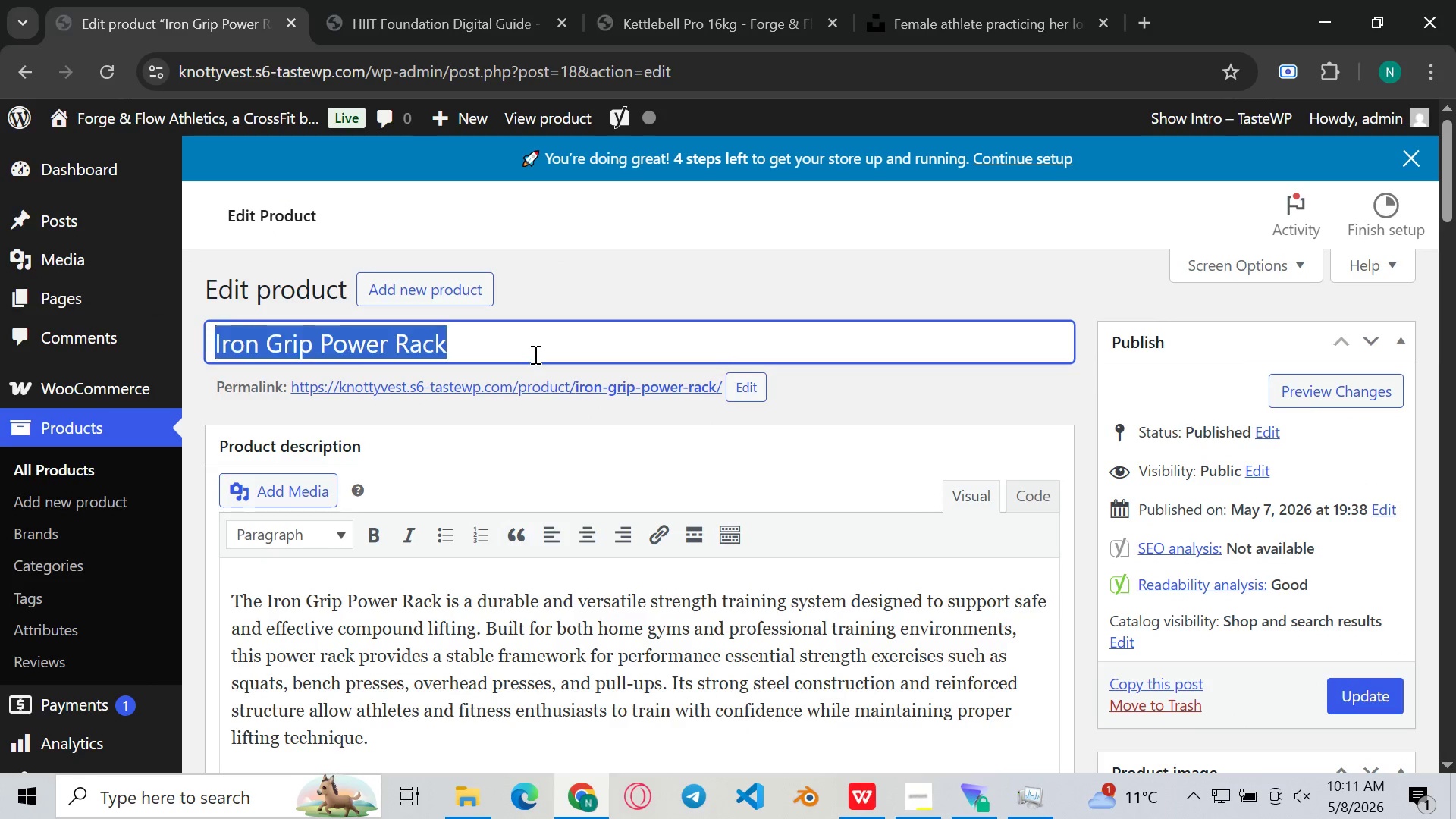 
key(Control+Z)
 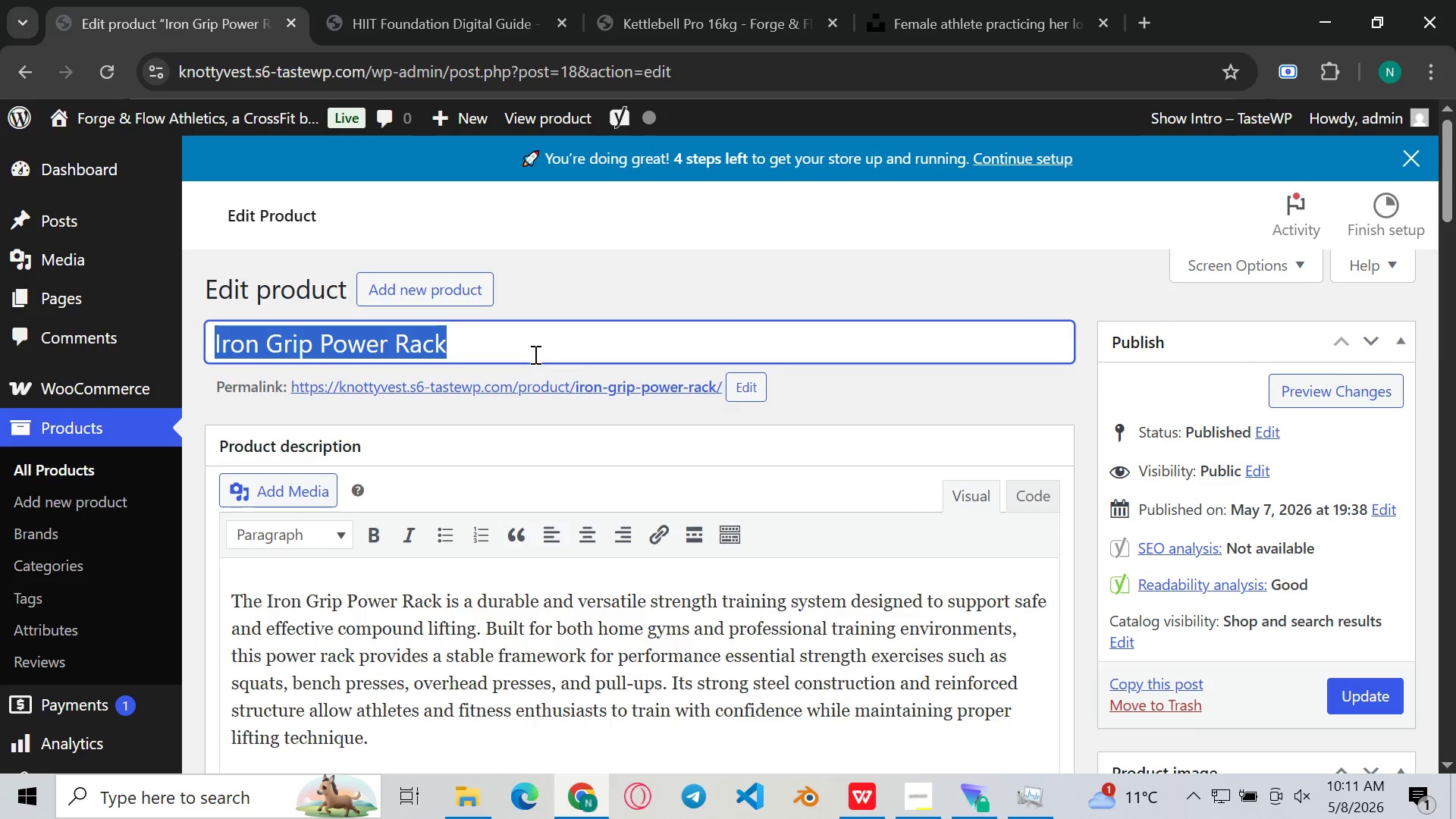 
key(Control+ControlLeft)
 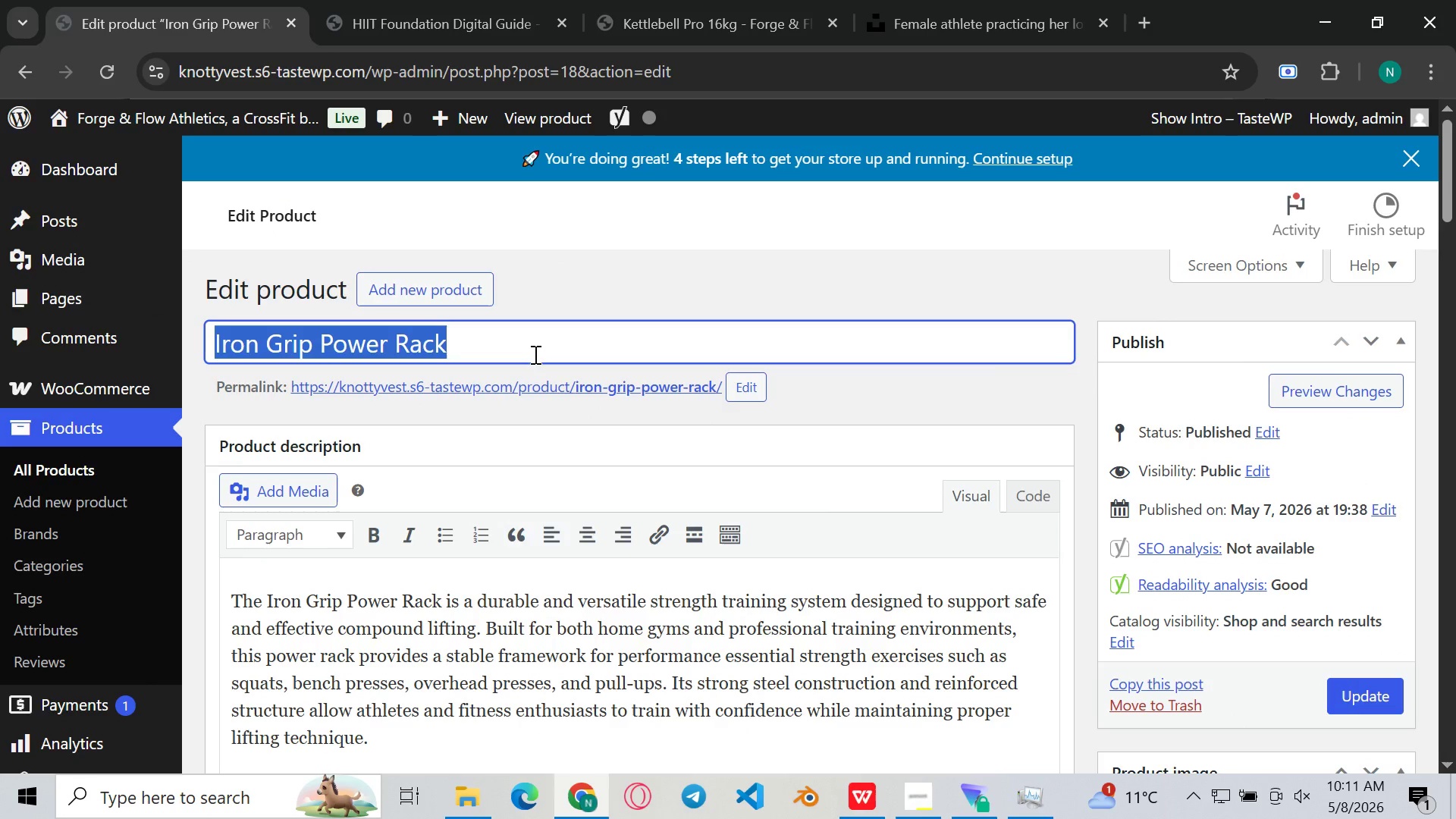 
key(Control+C)
 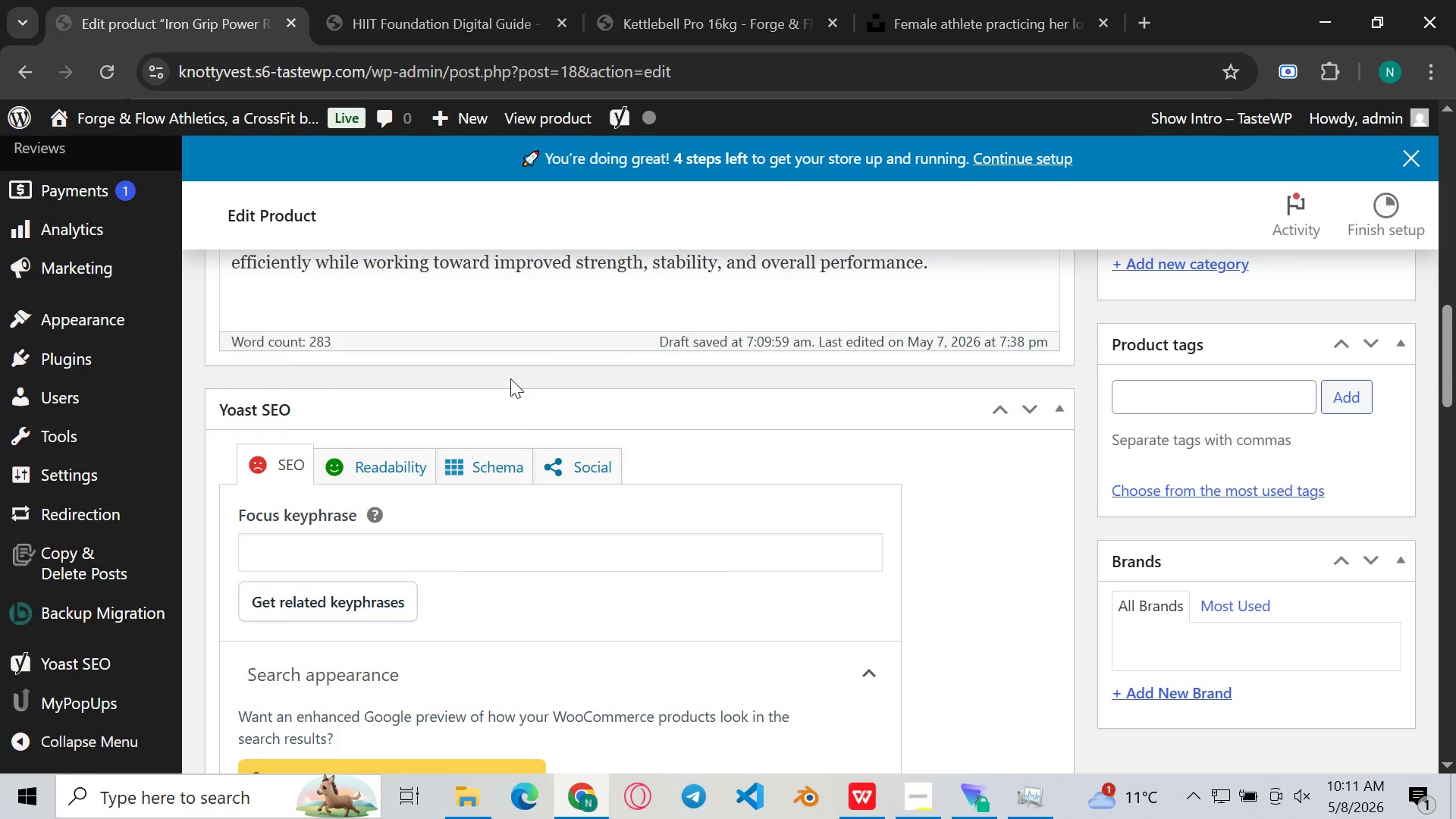 
left_click([422, 533])
 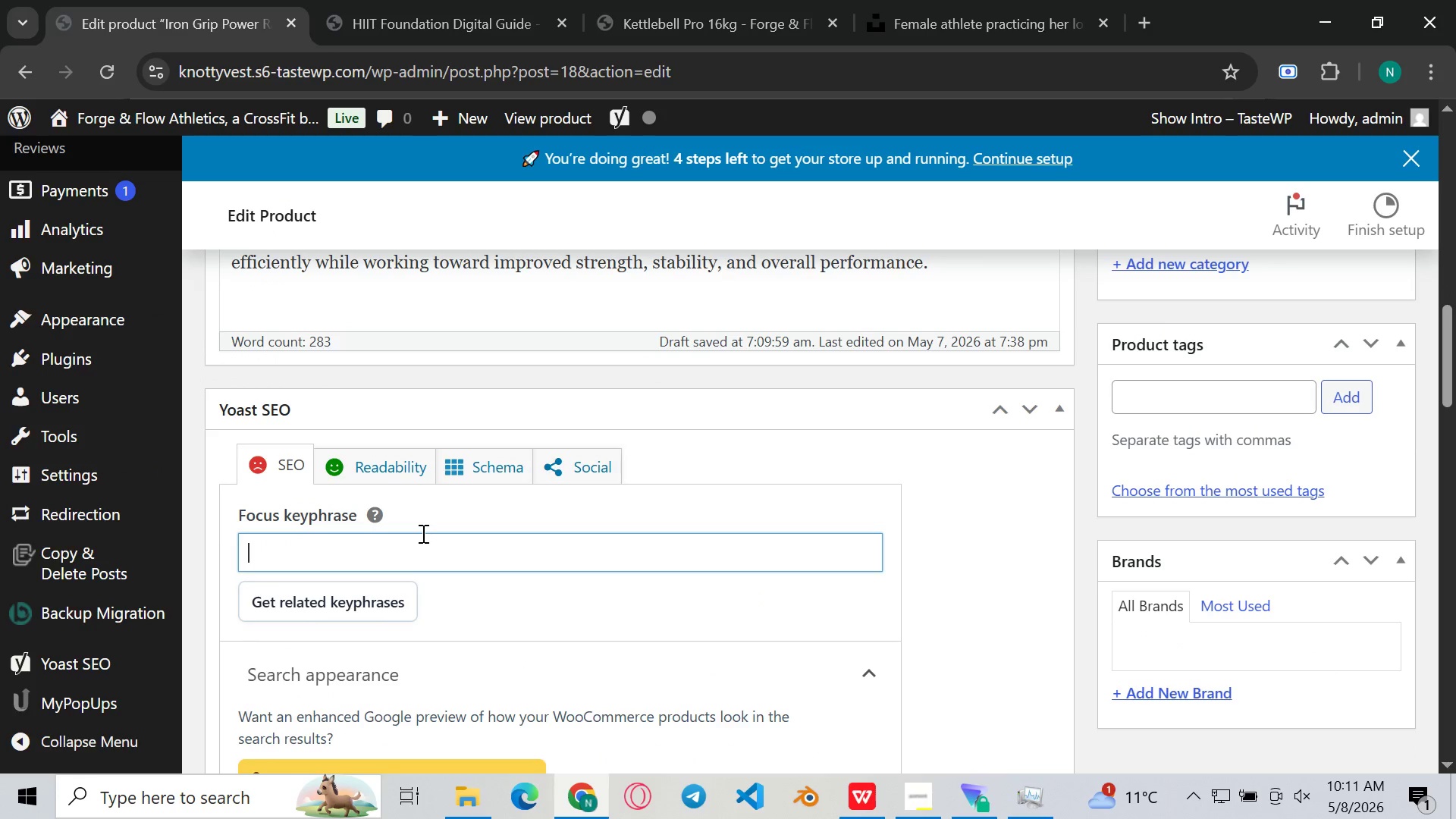 
key(Control+V)
 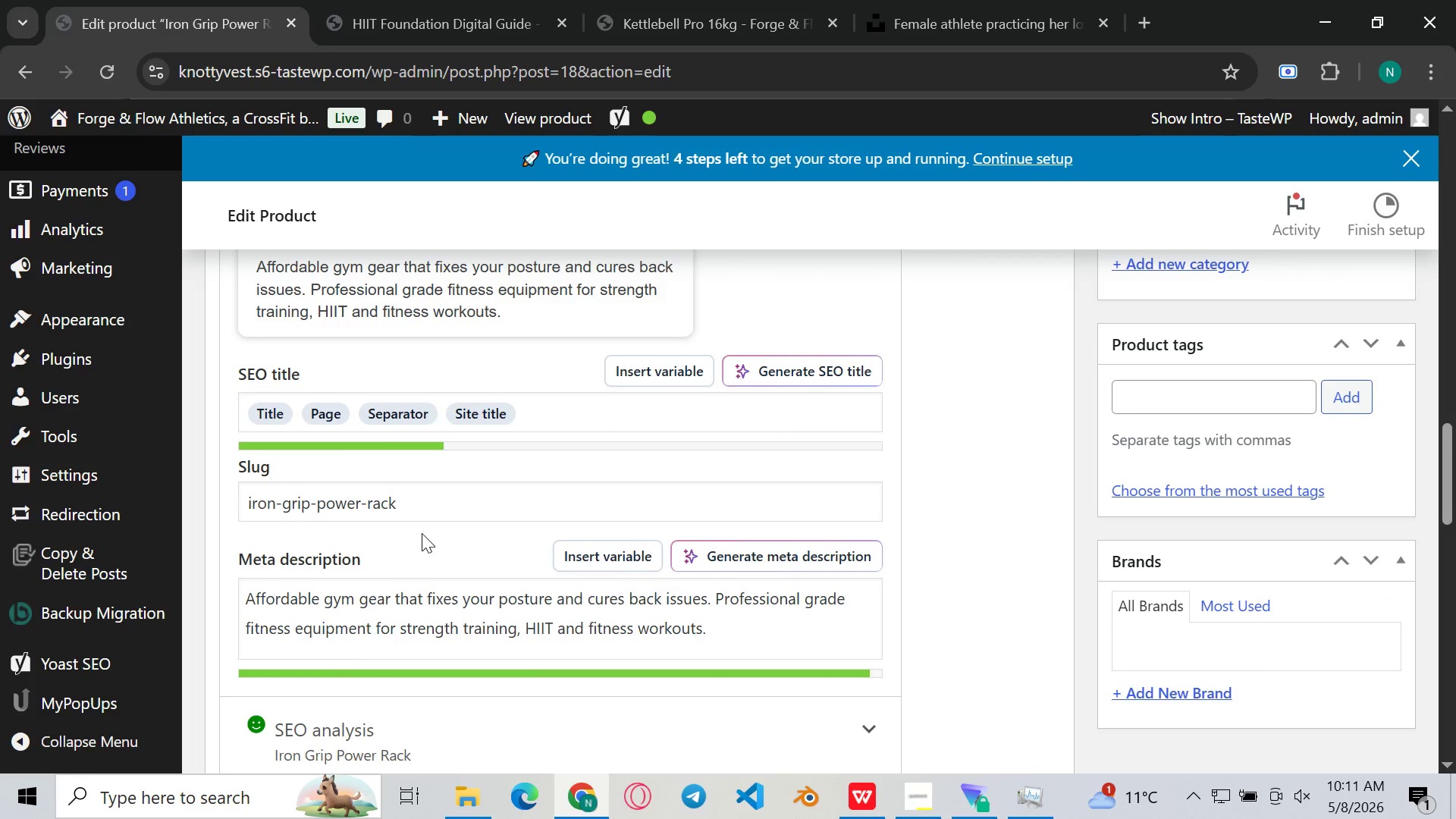 
wait(5.84)
 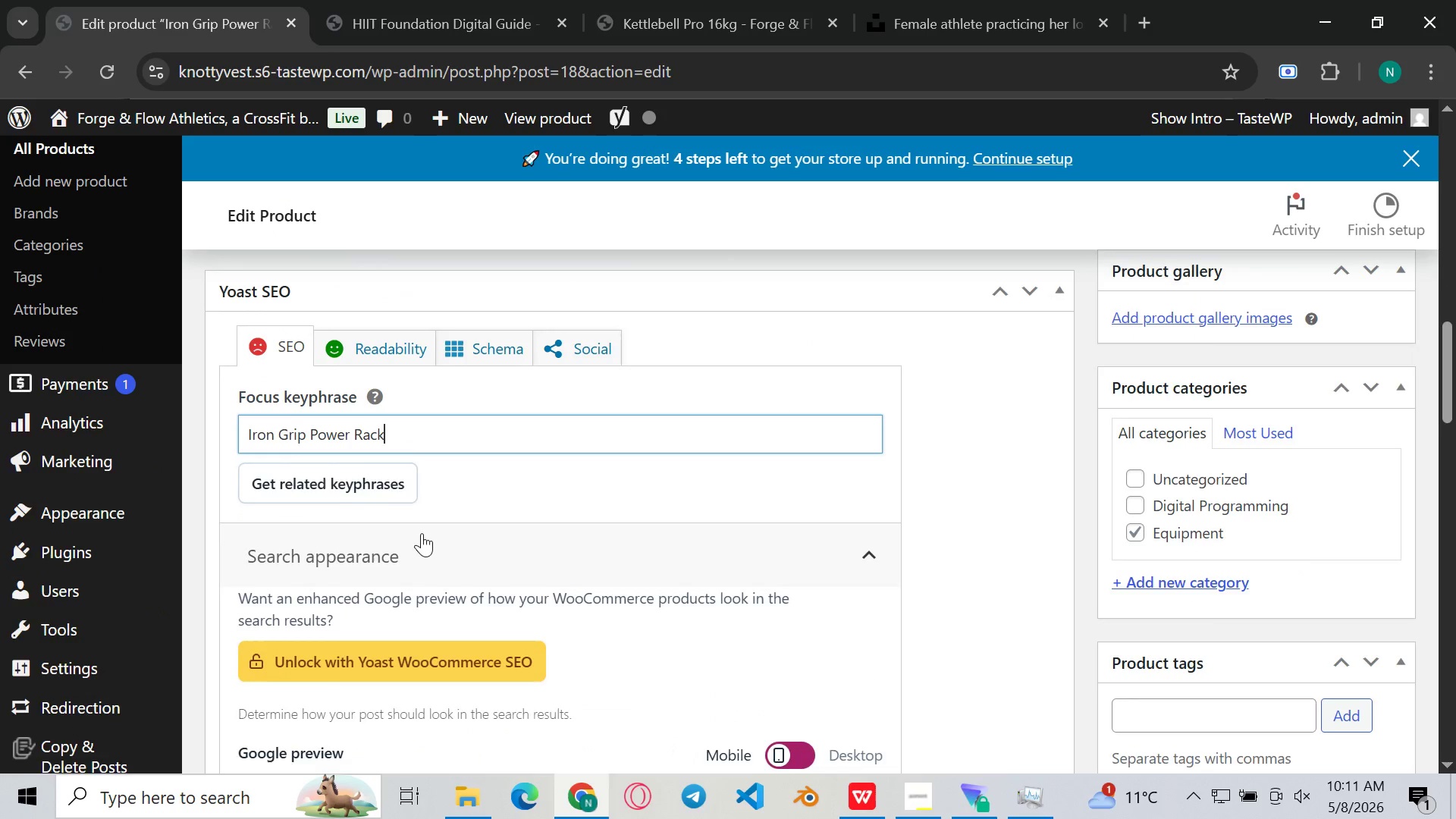 
left_click([532, 419])
 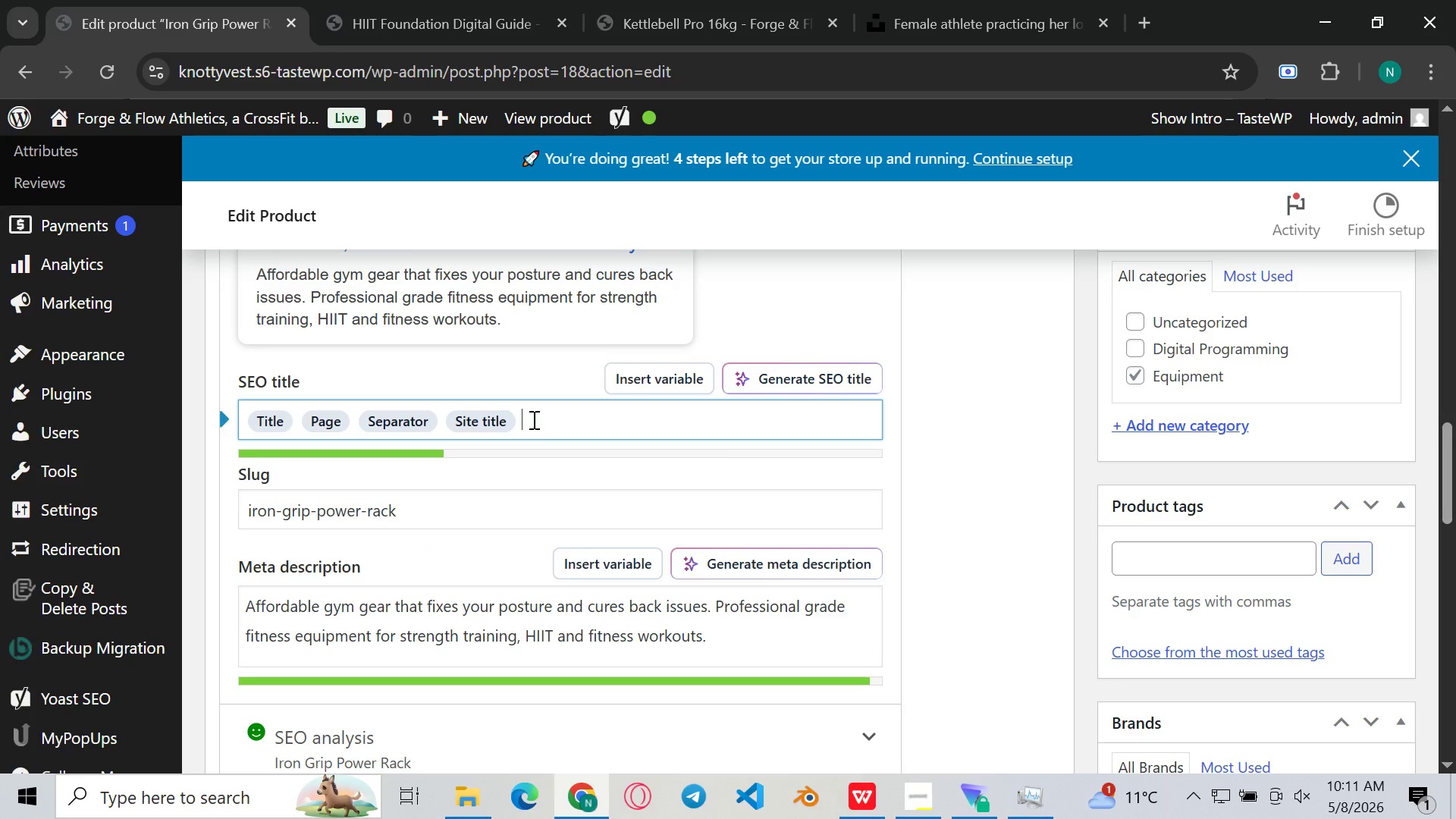 
key(Control+ControlLeft)
 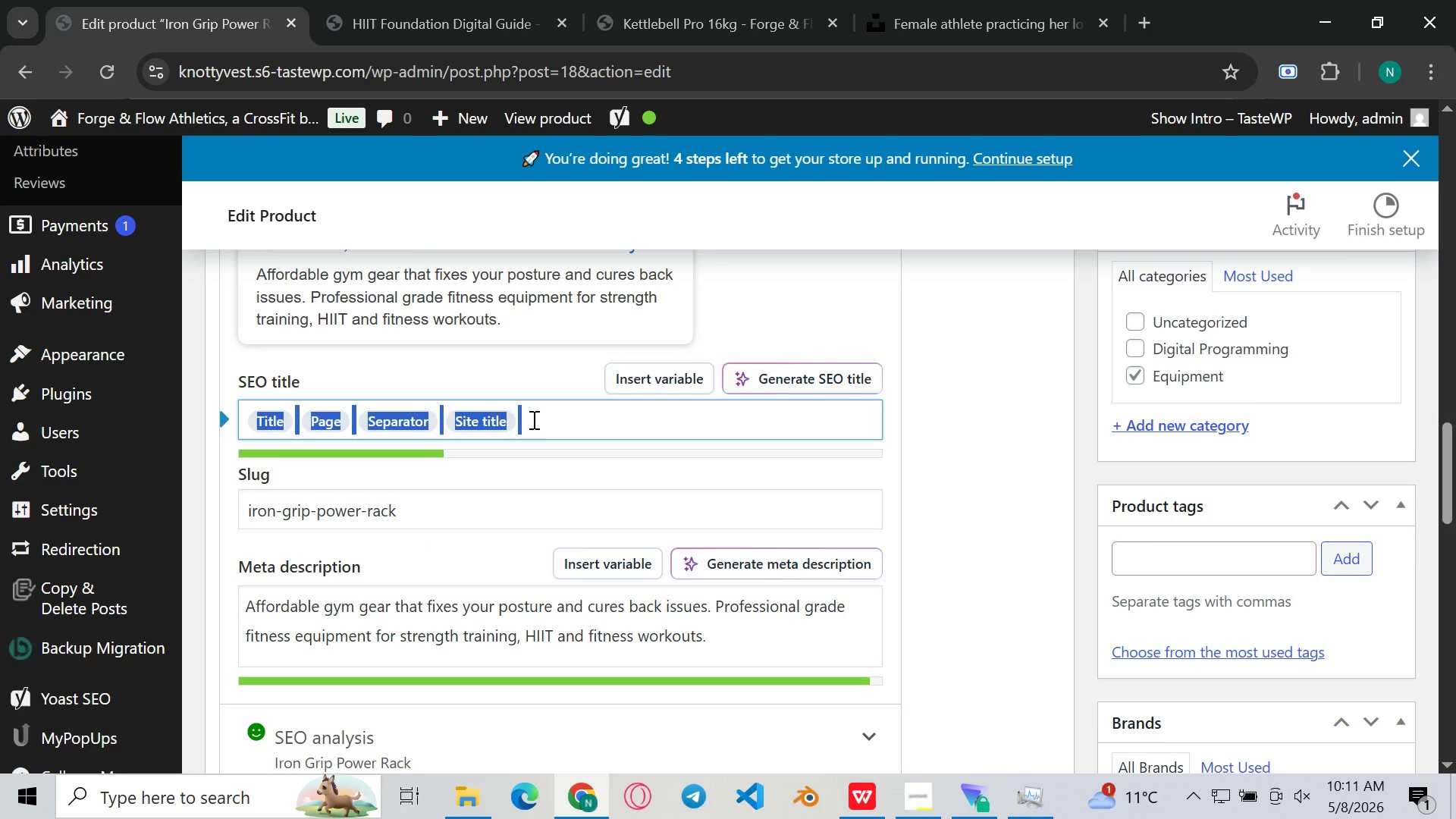 
key(Control+A)
 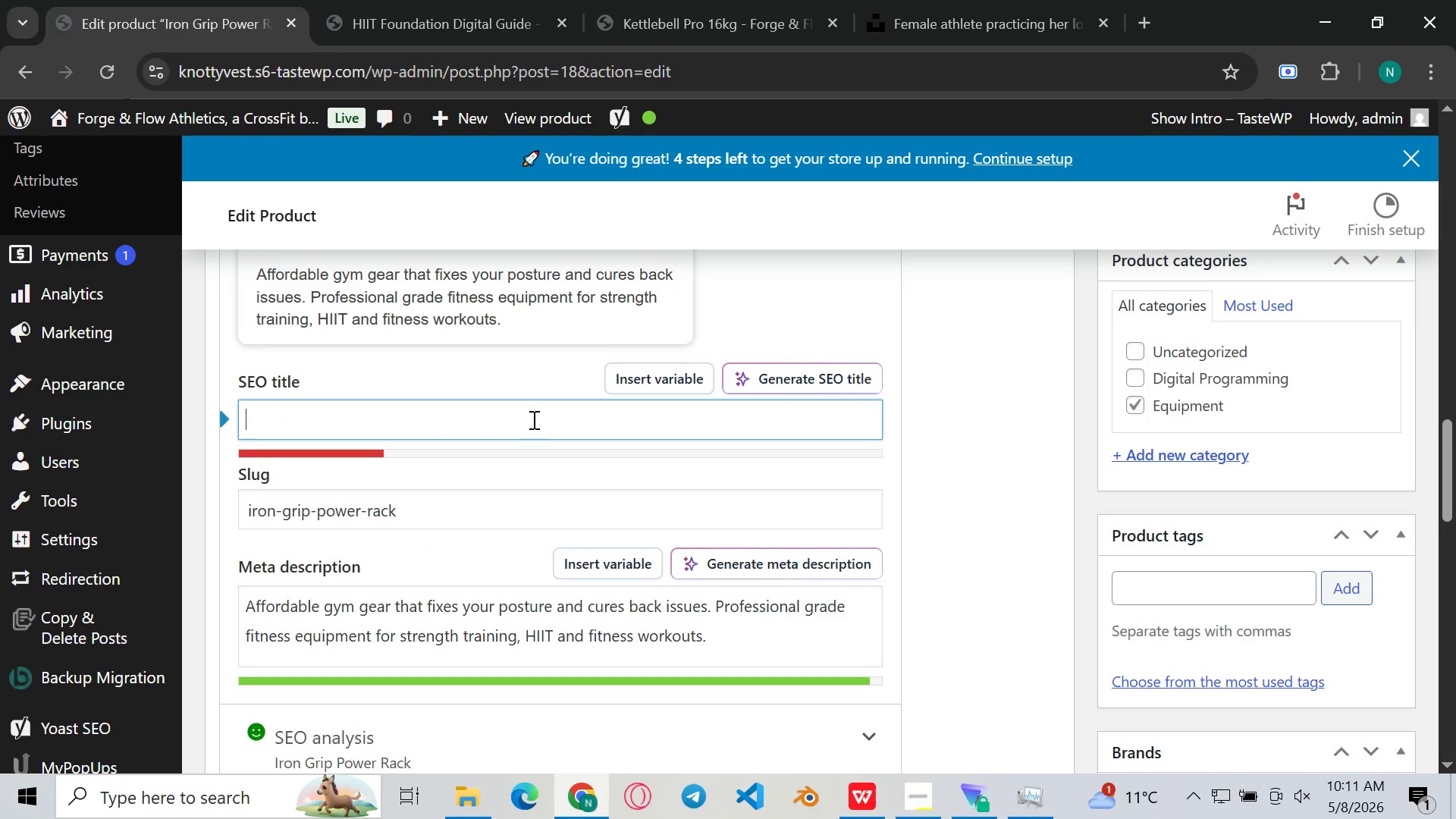 
key(Backspace)
 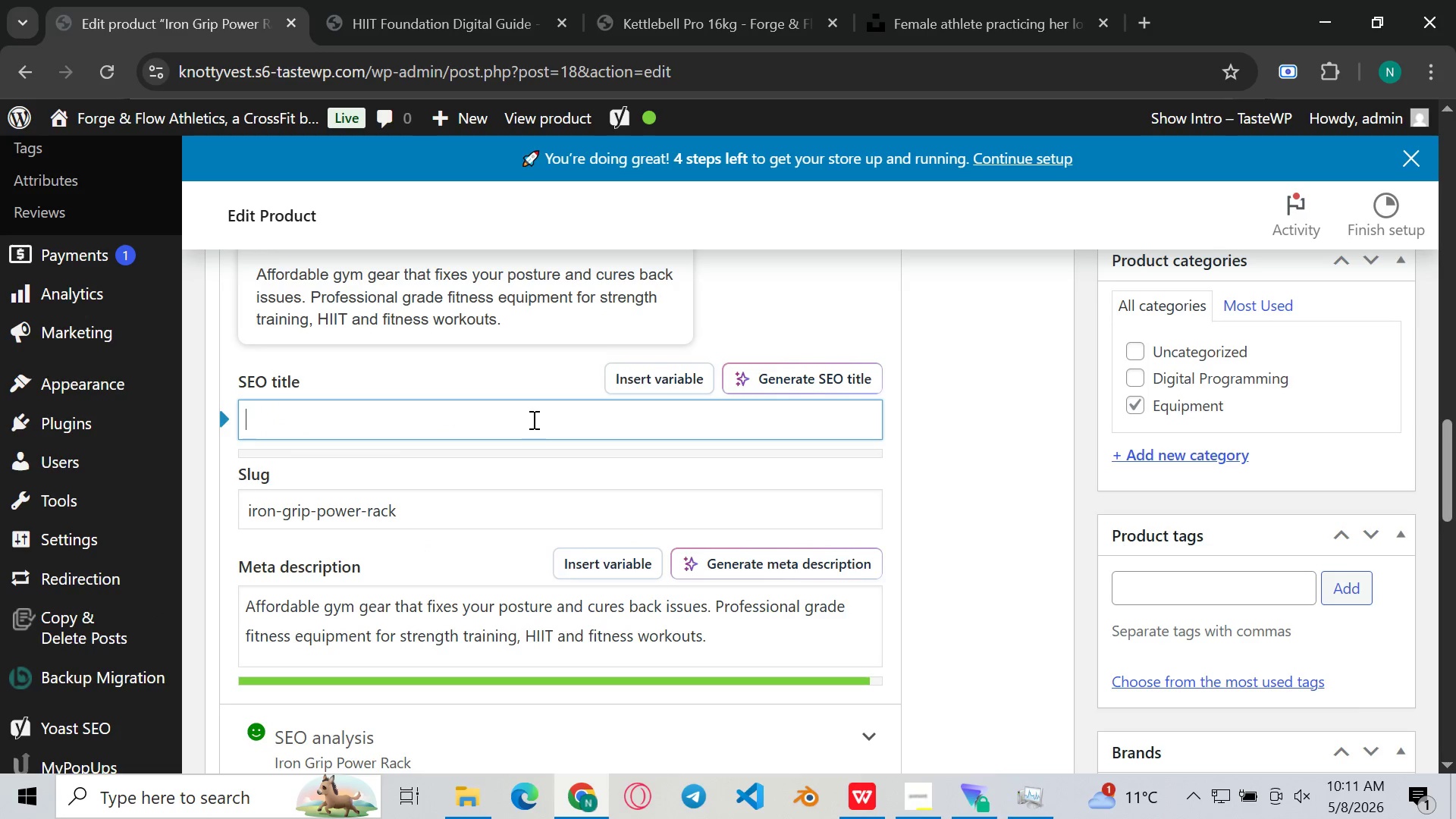 
key(Control+ControlLeft)
 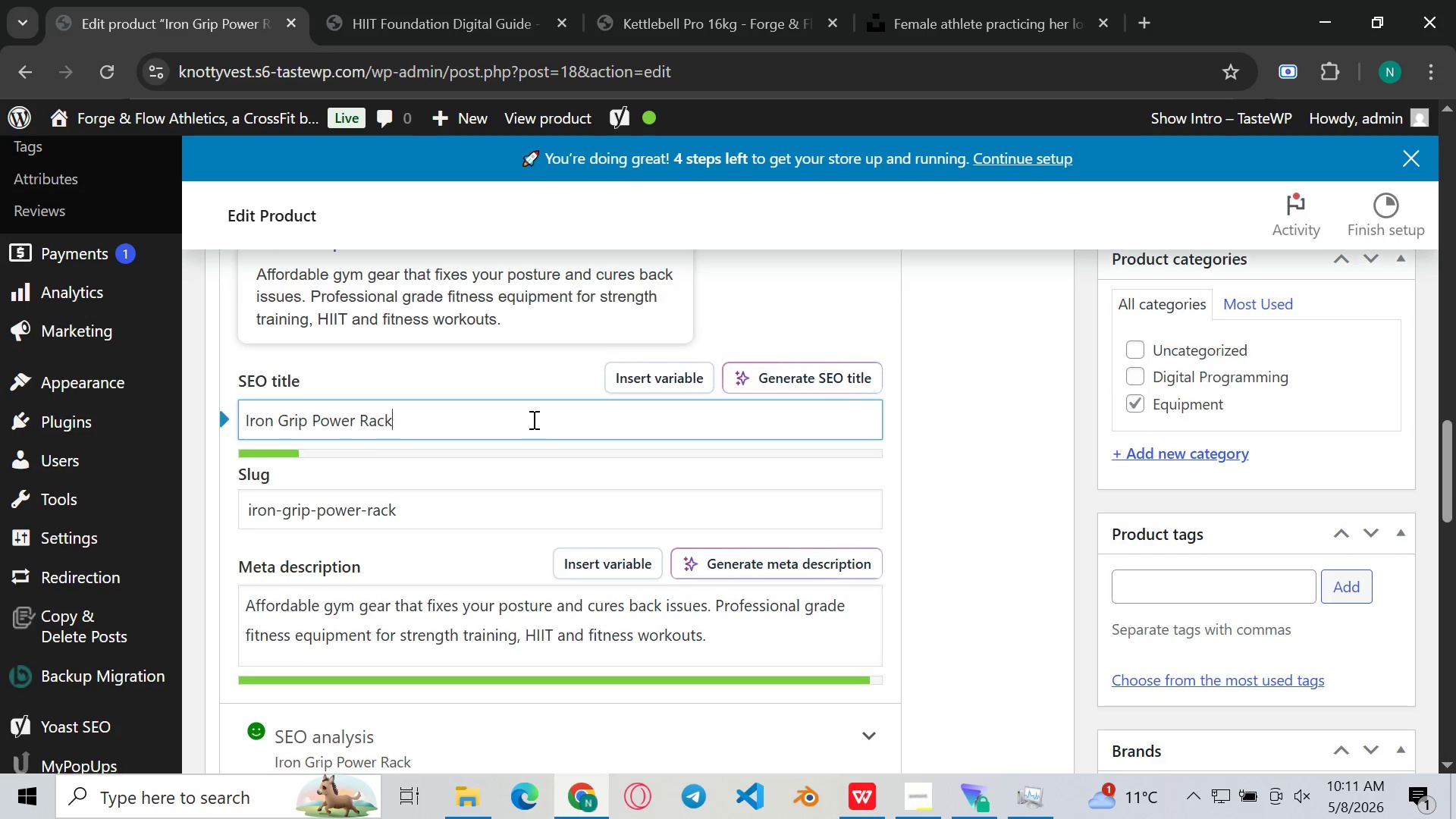 
key(V)
 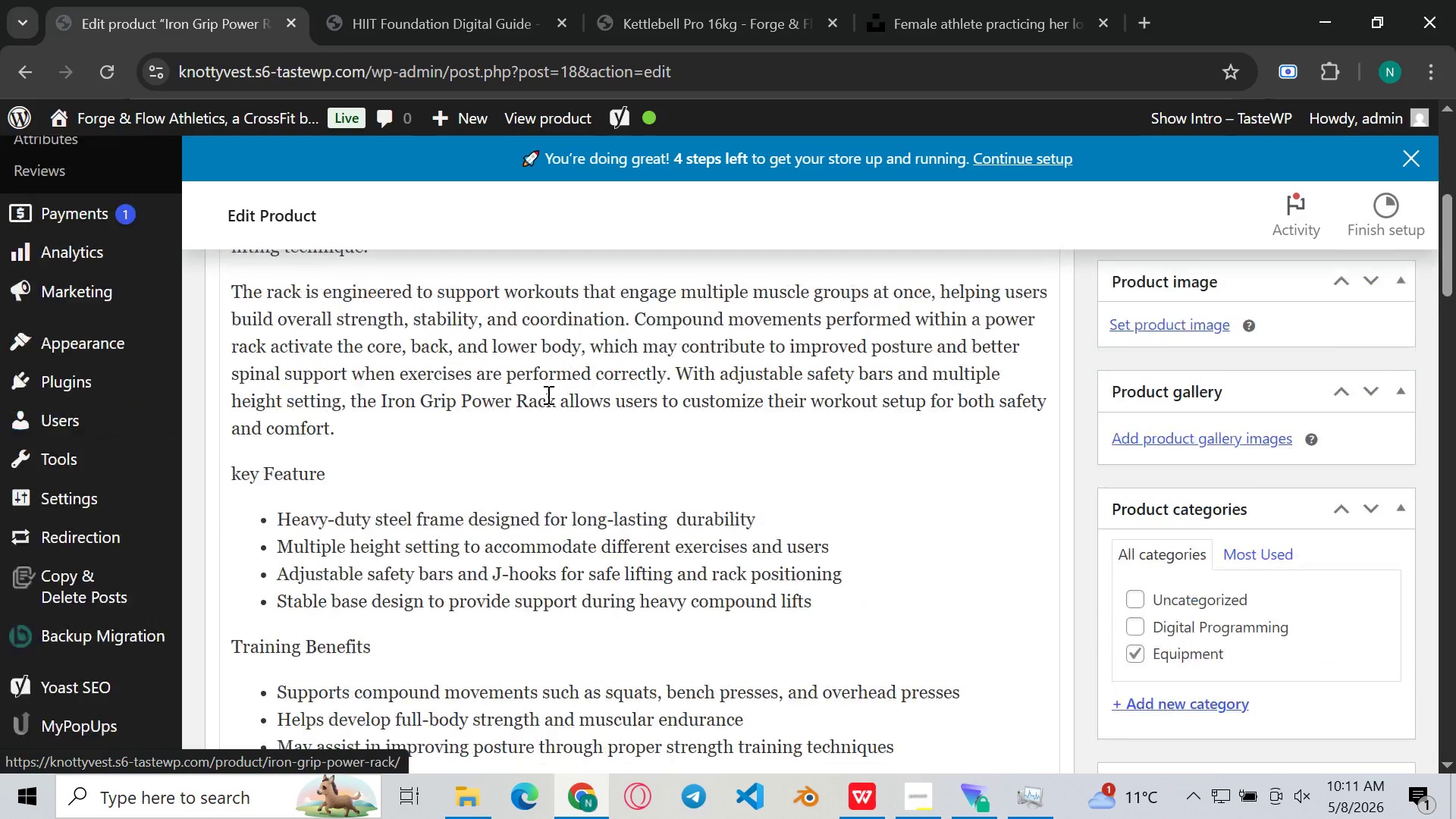 
wait(9.3)
 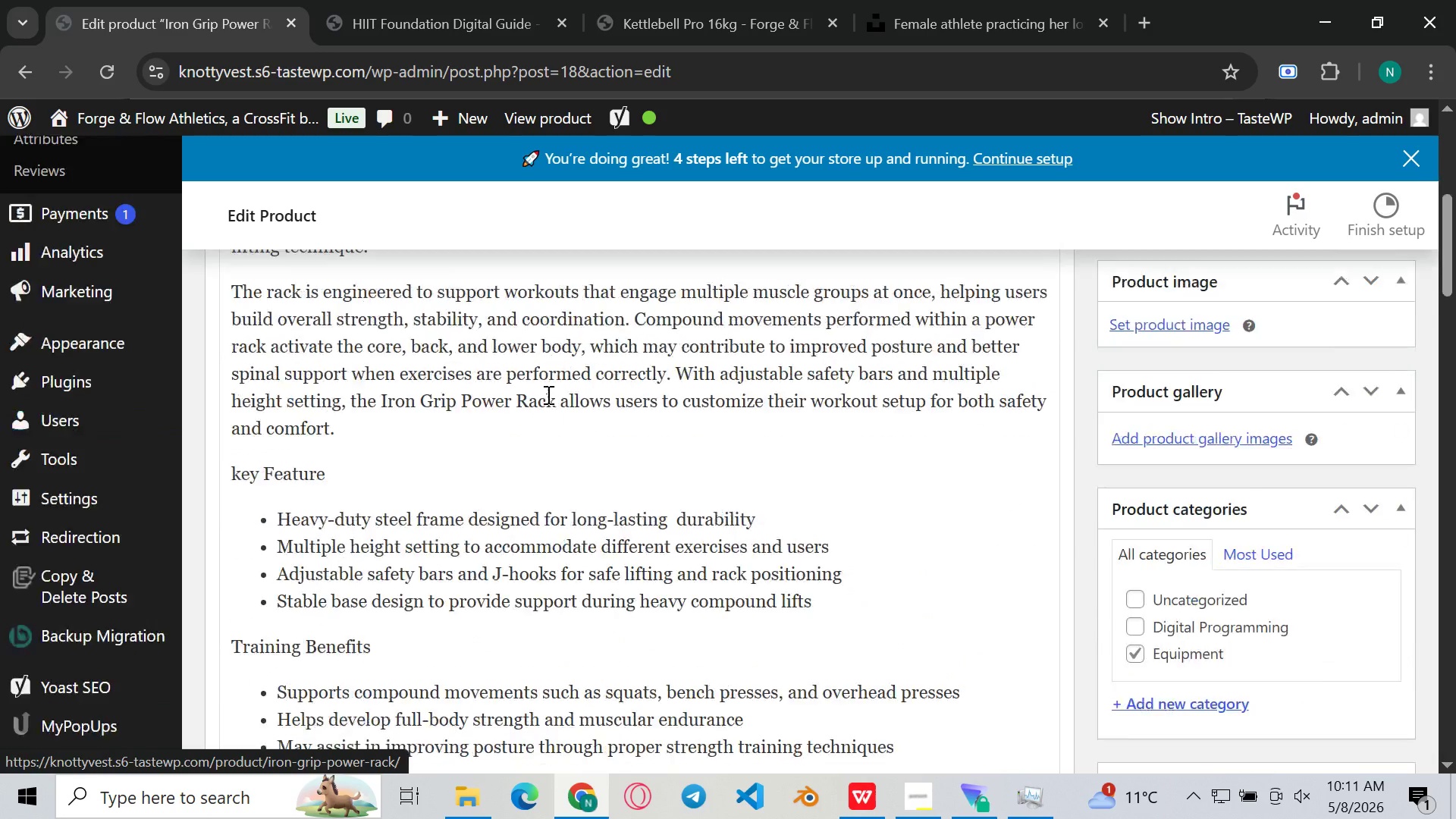 
left_click([610, 471])
 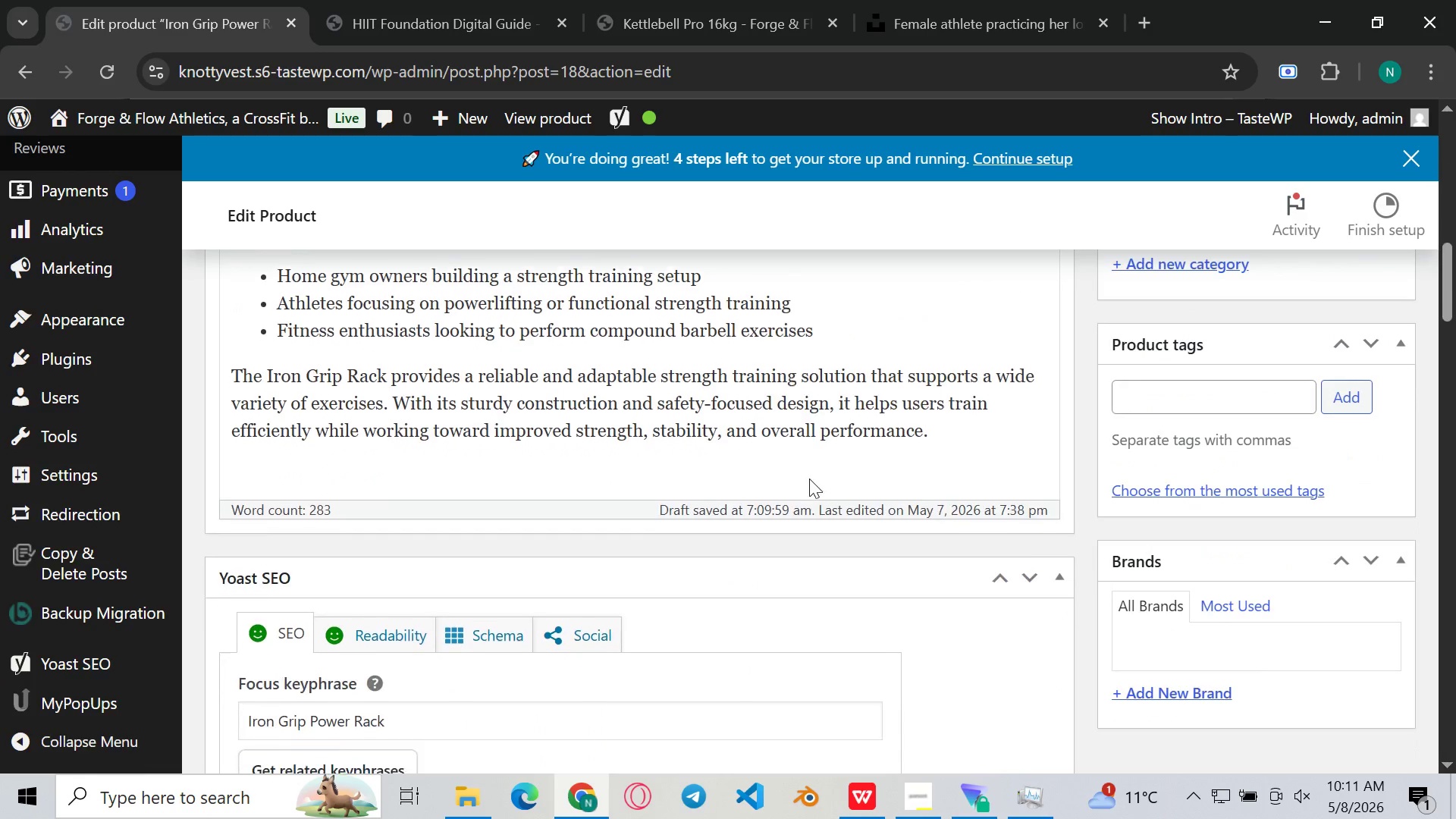 
wait(12.08)
 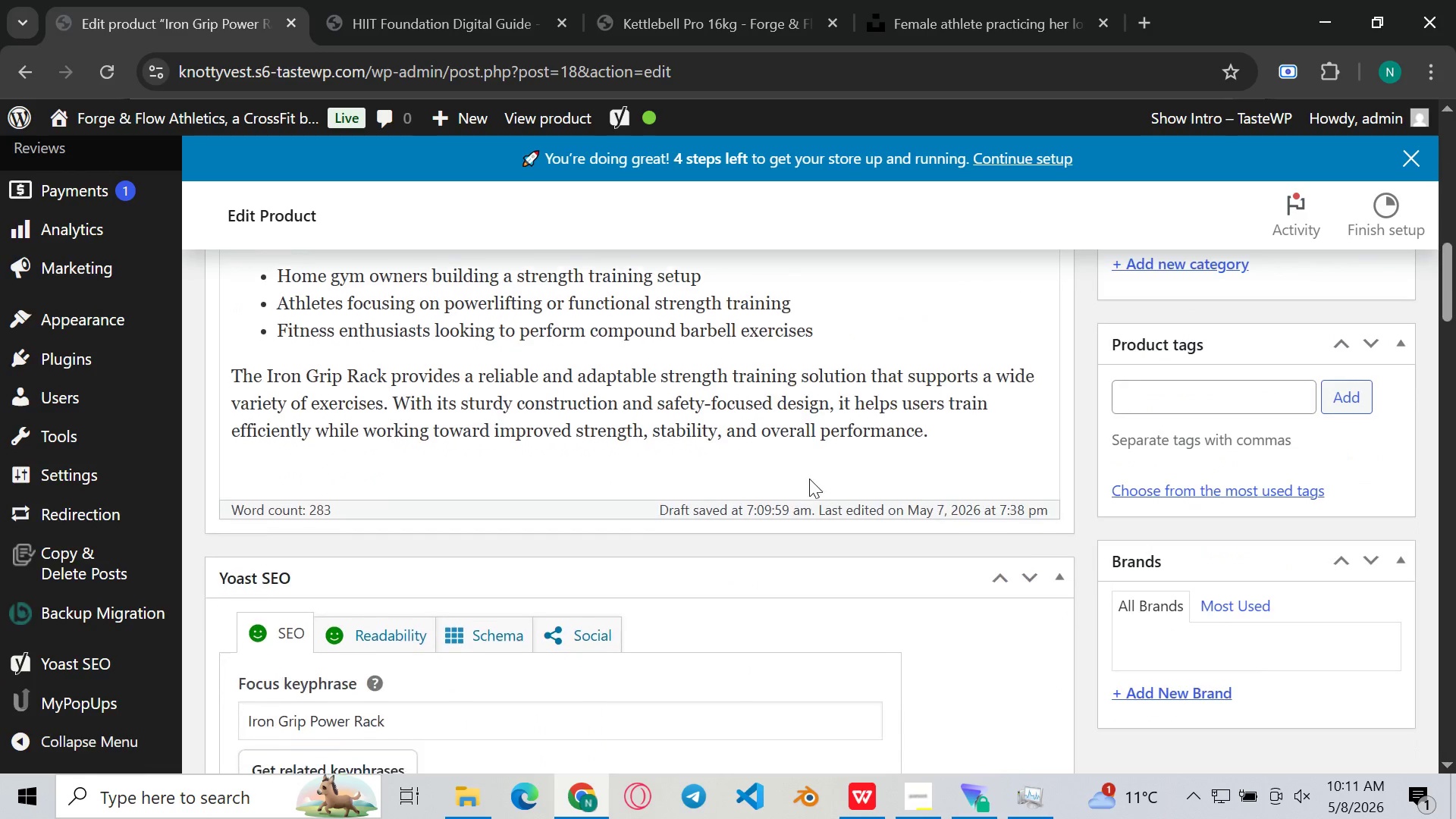 
left_click([496, 477])
 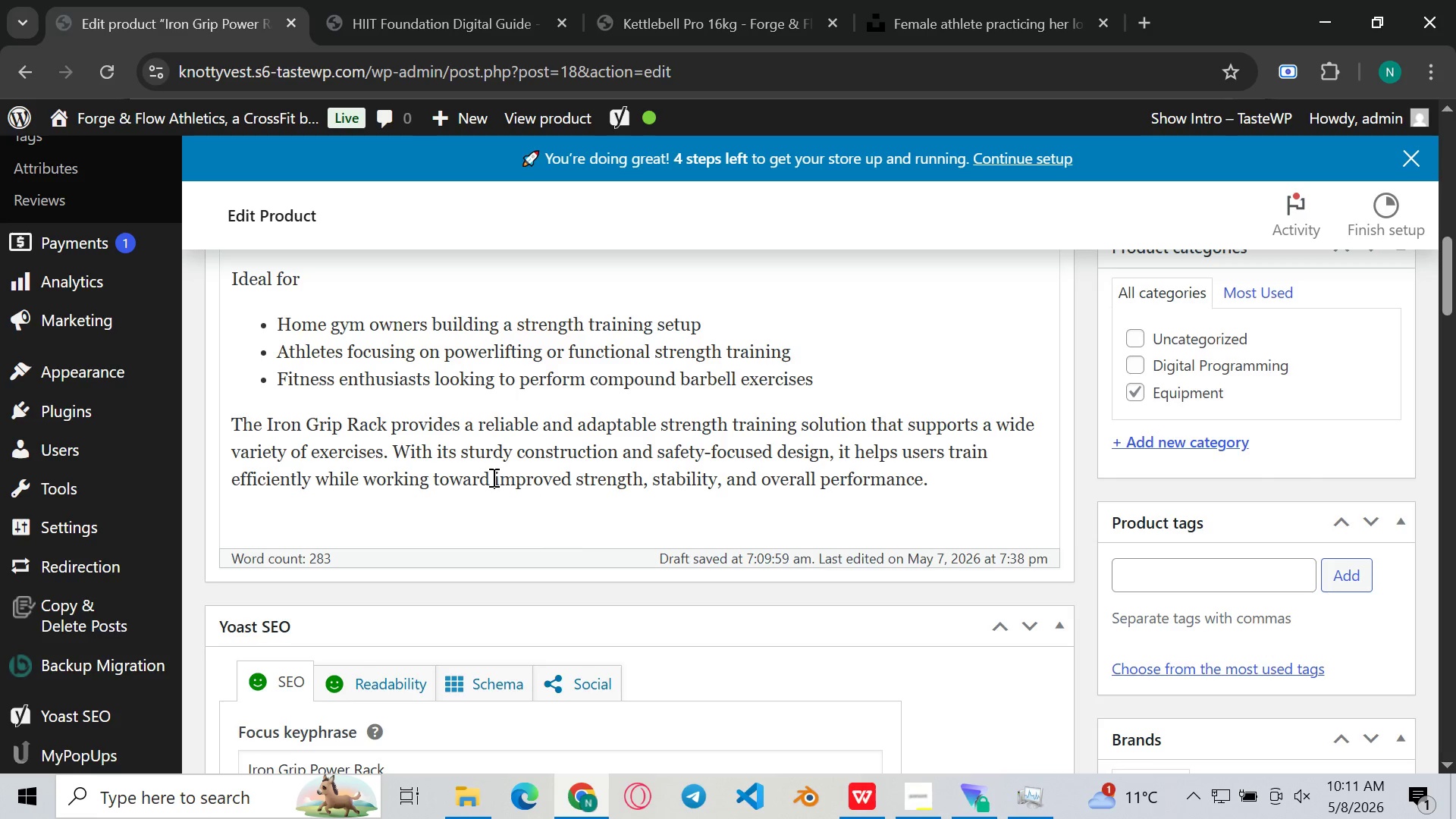 
left_click_drag(start_coordinate=[492, 477], to_coordinate=[640, 481])
 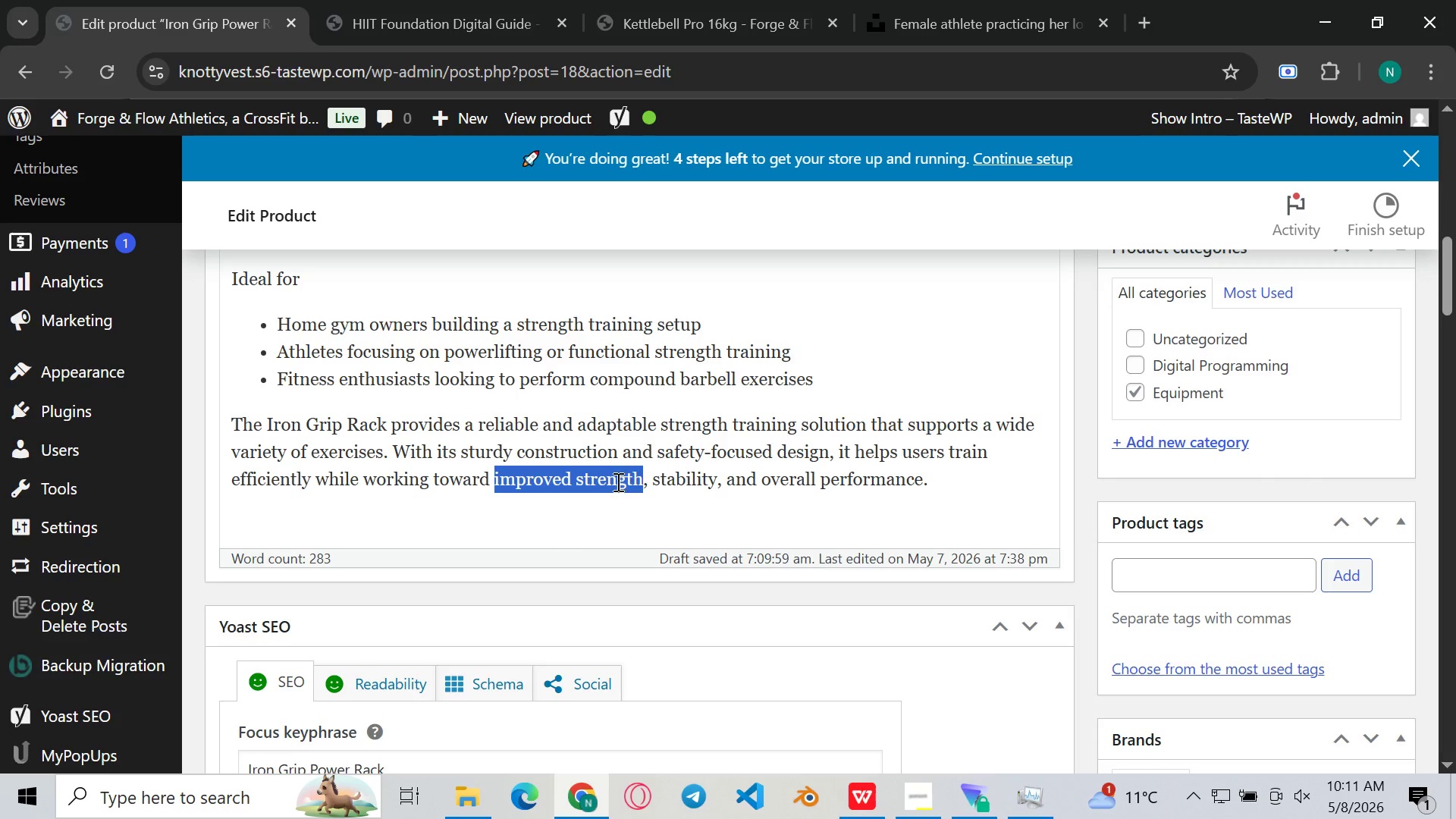 
hold_key(key=ControlLeft, duration=0.52)
 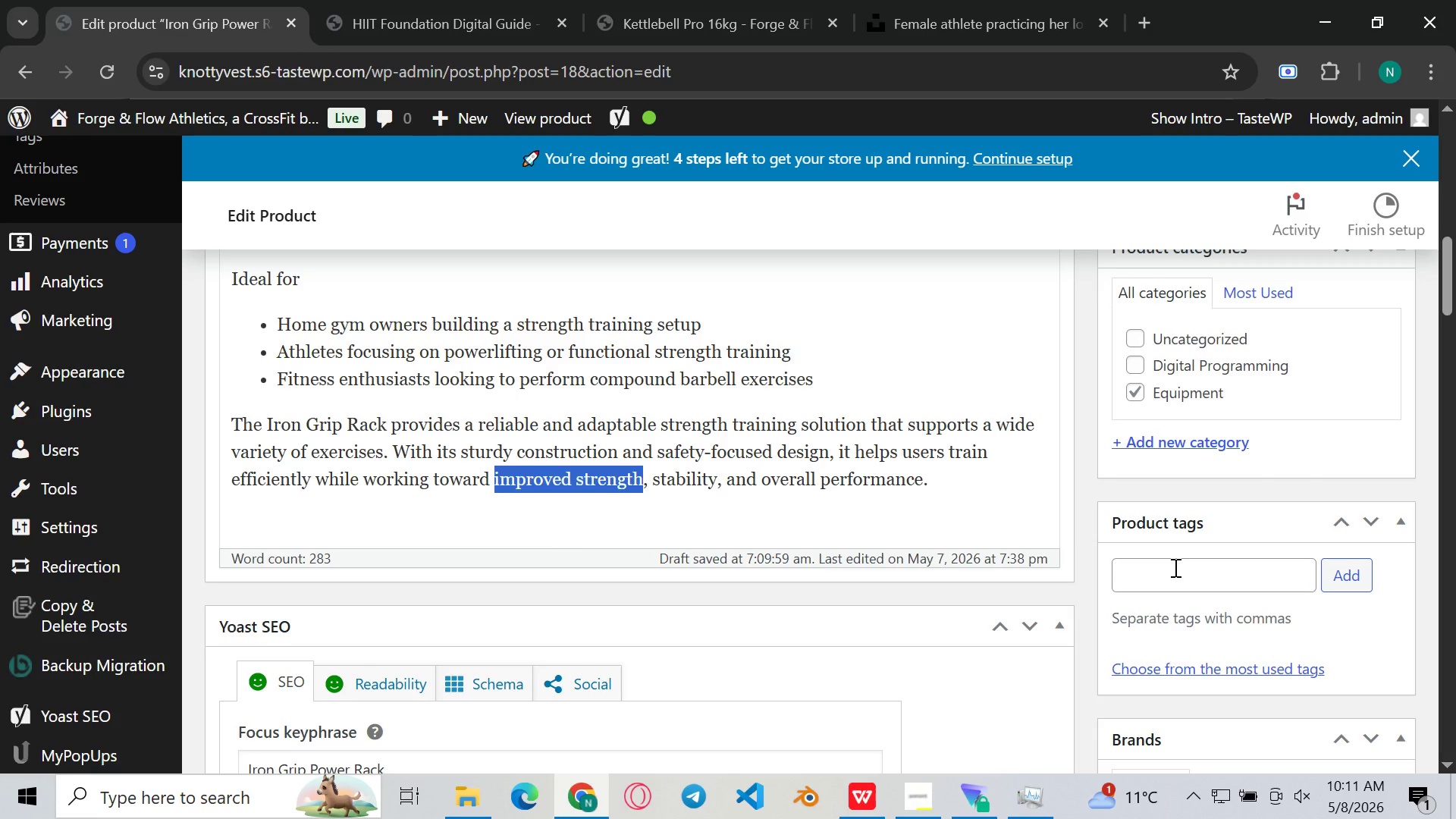 
key(C)
 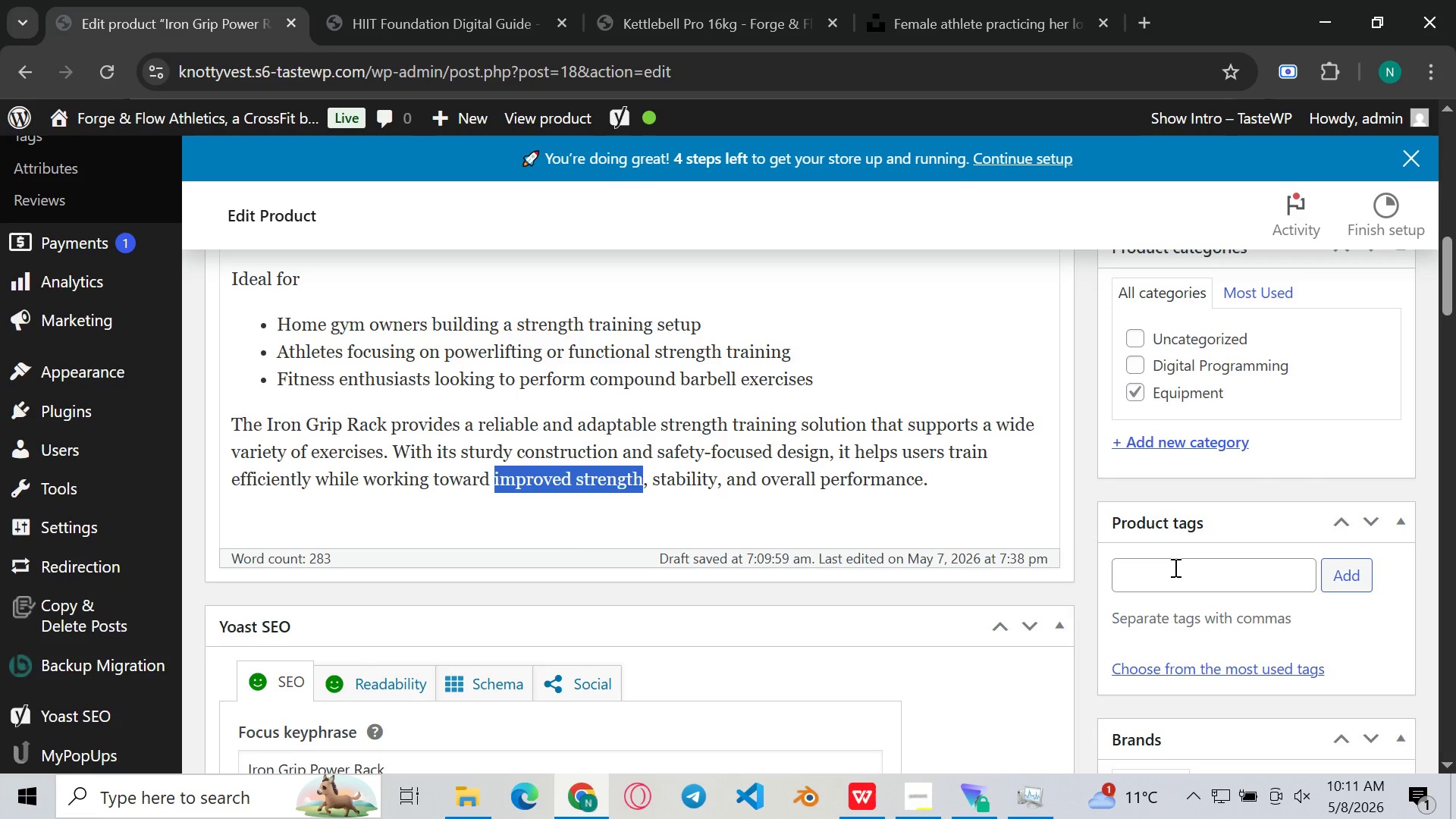 
left_click([1174, 567])
 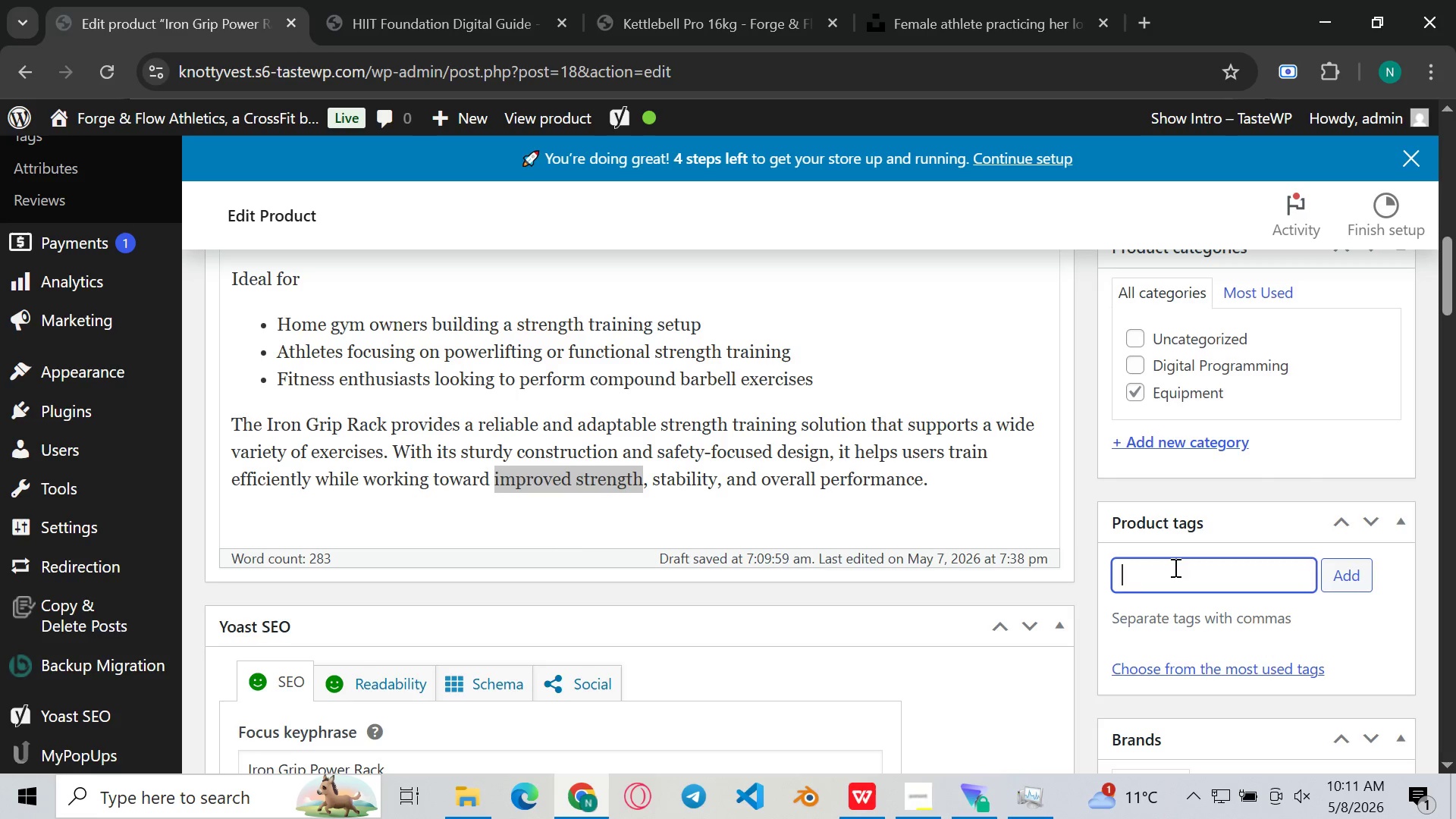 
key(Control+V)
 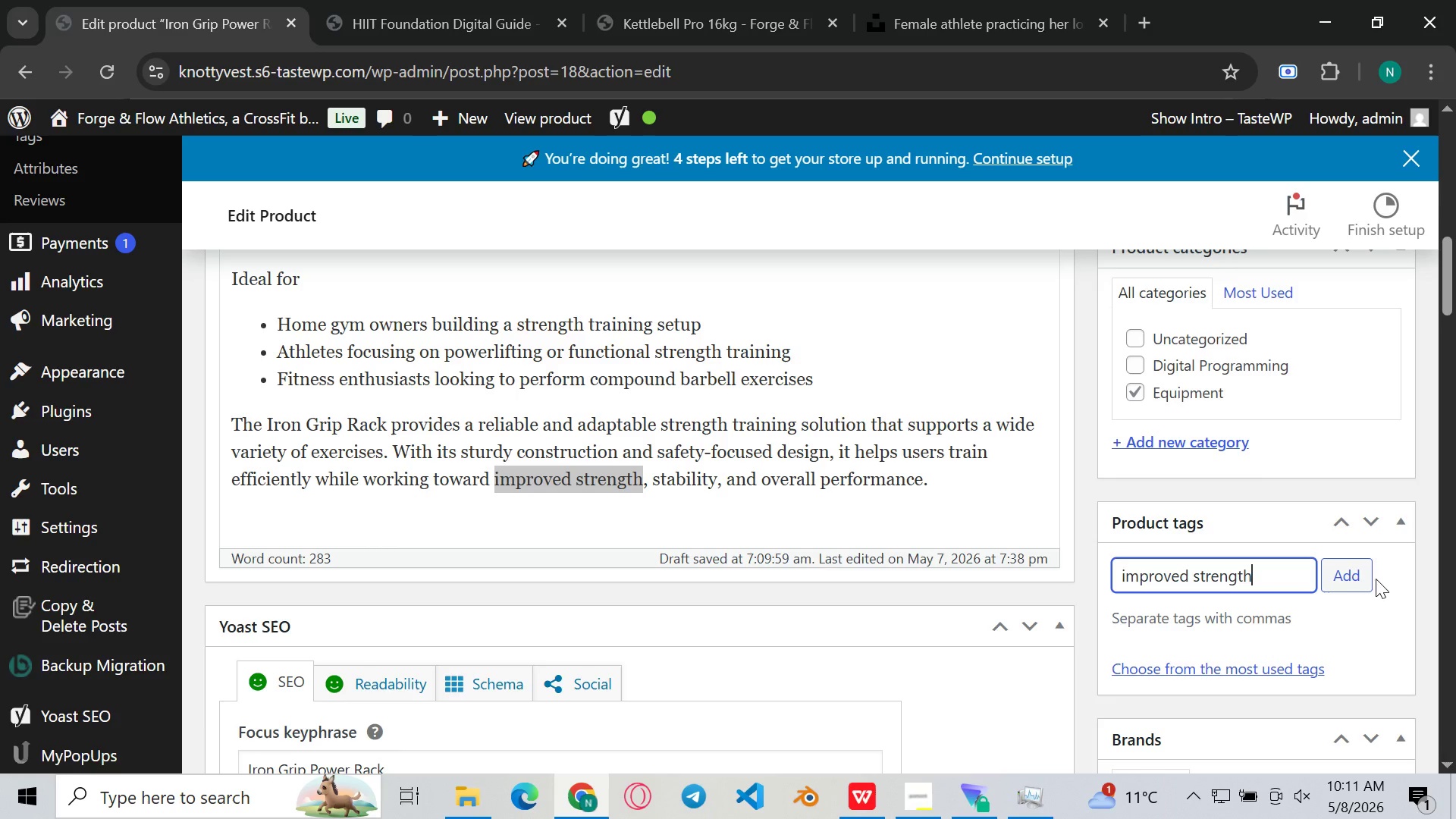 
left_click([1363, 579])
 